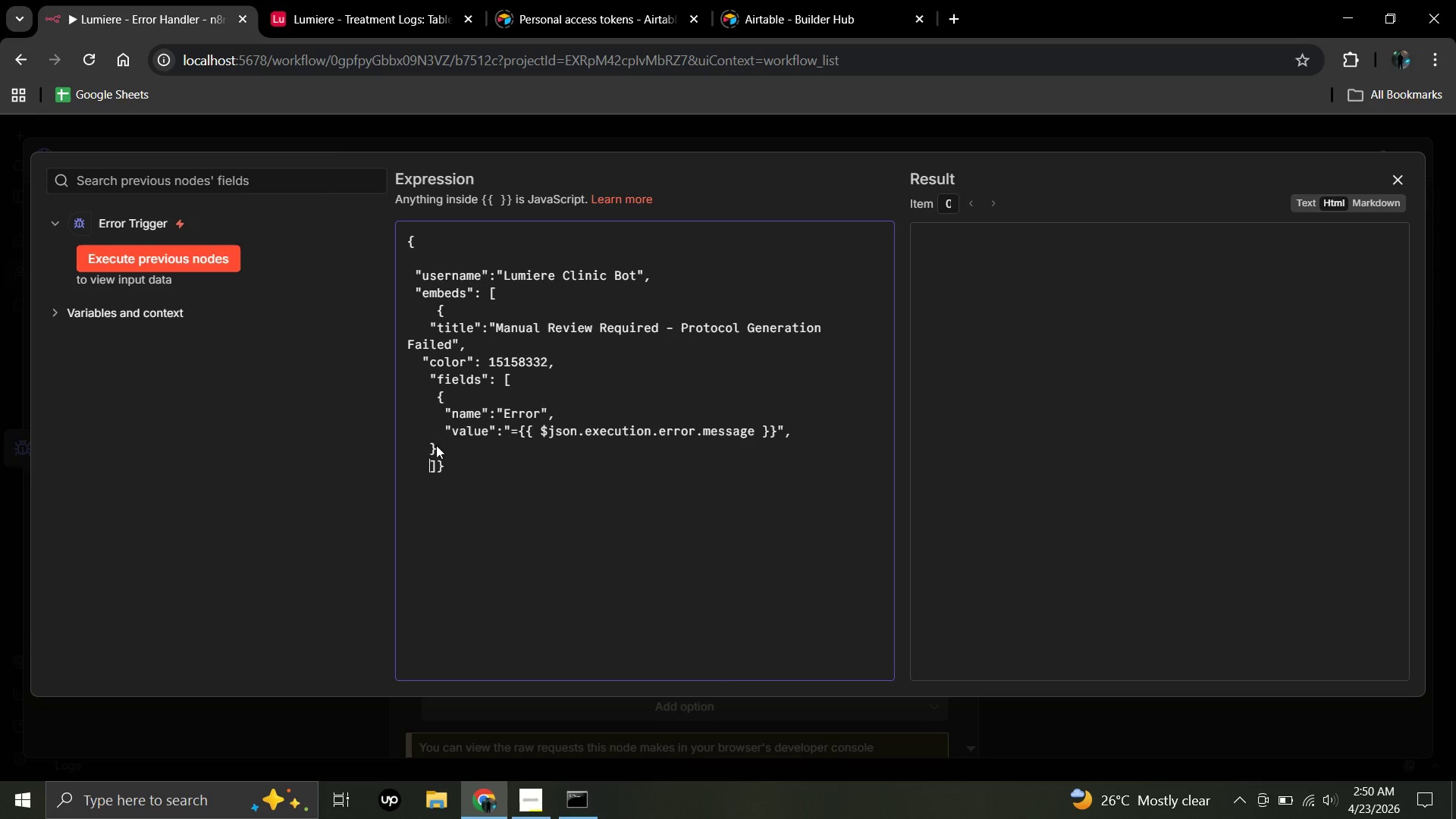 
key(Space)
 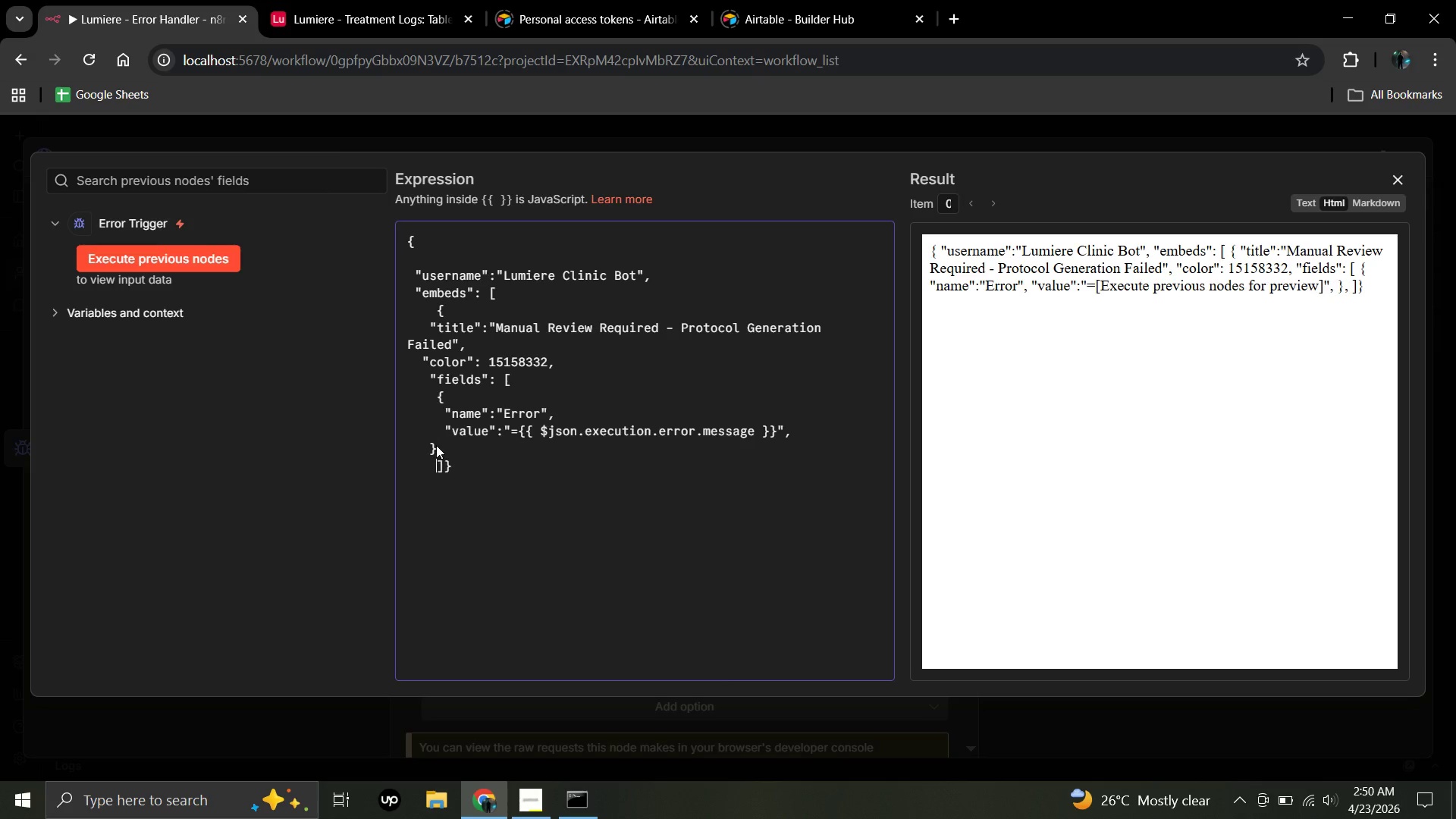 
key(Space)
 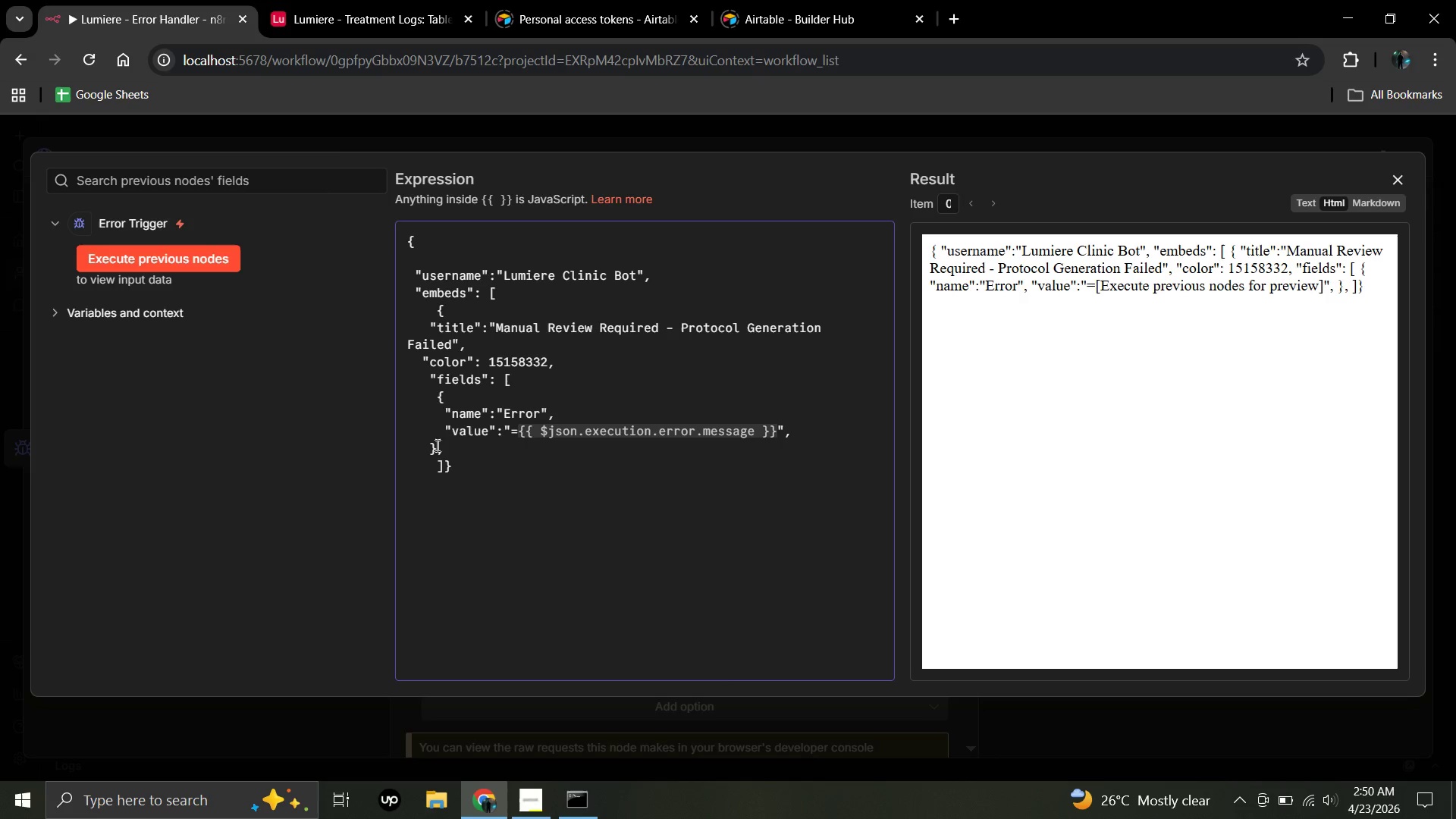 
key(Shift+BracketLeft)
 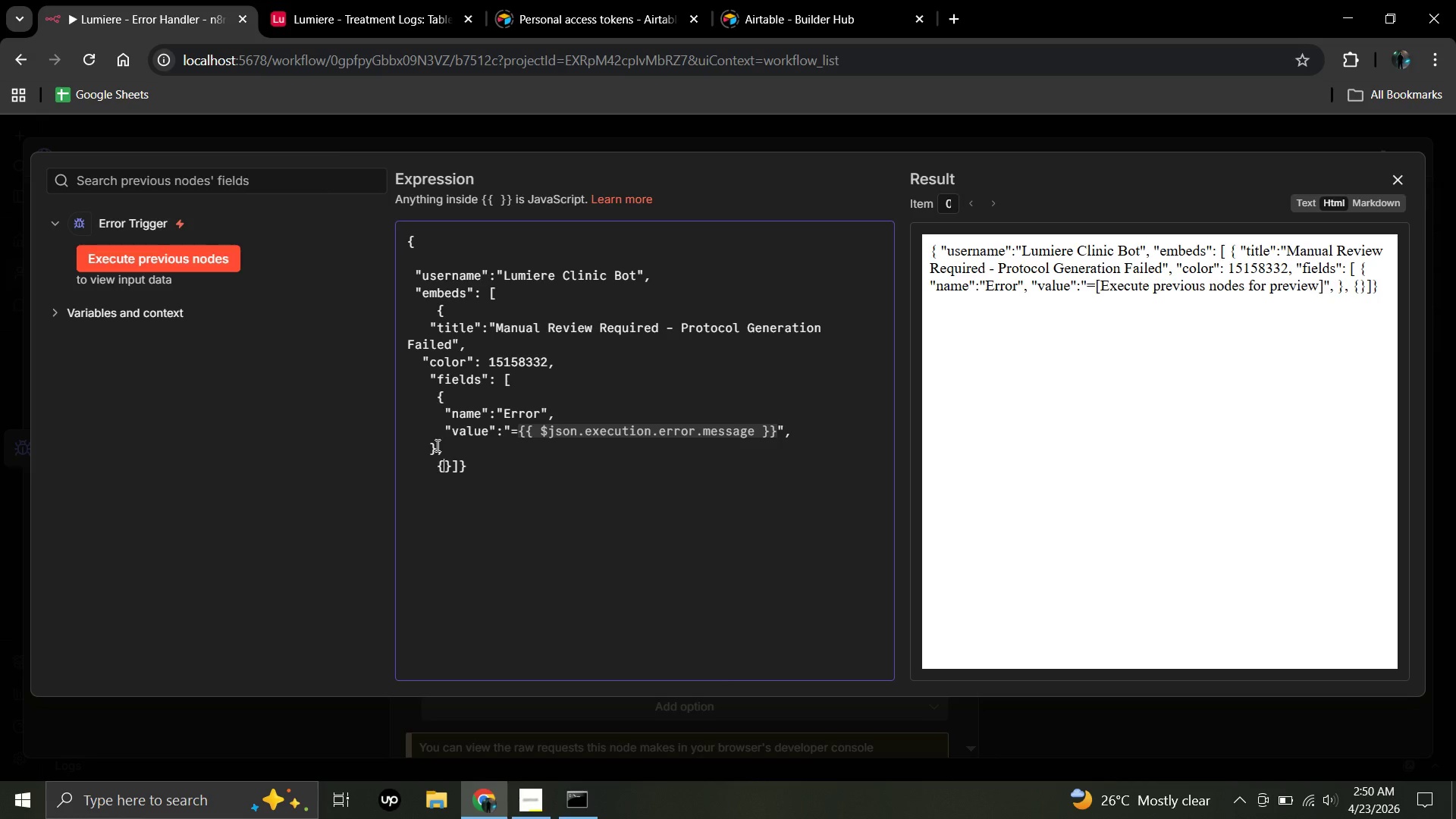 
key(Backspace)
 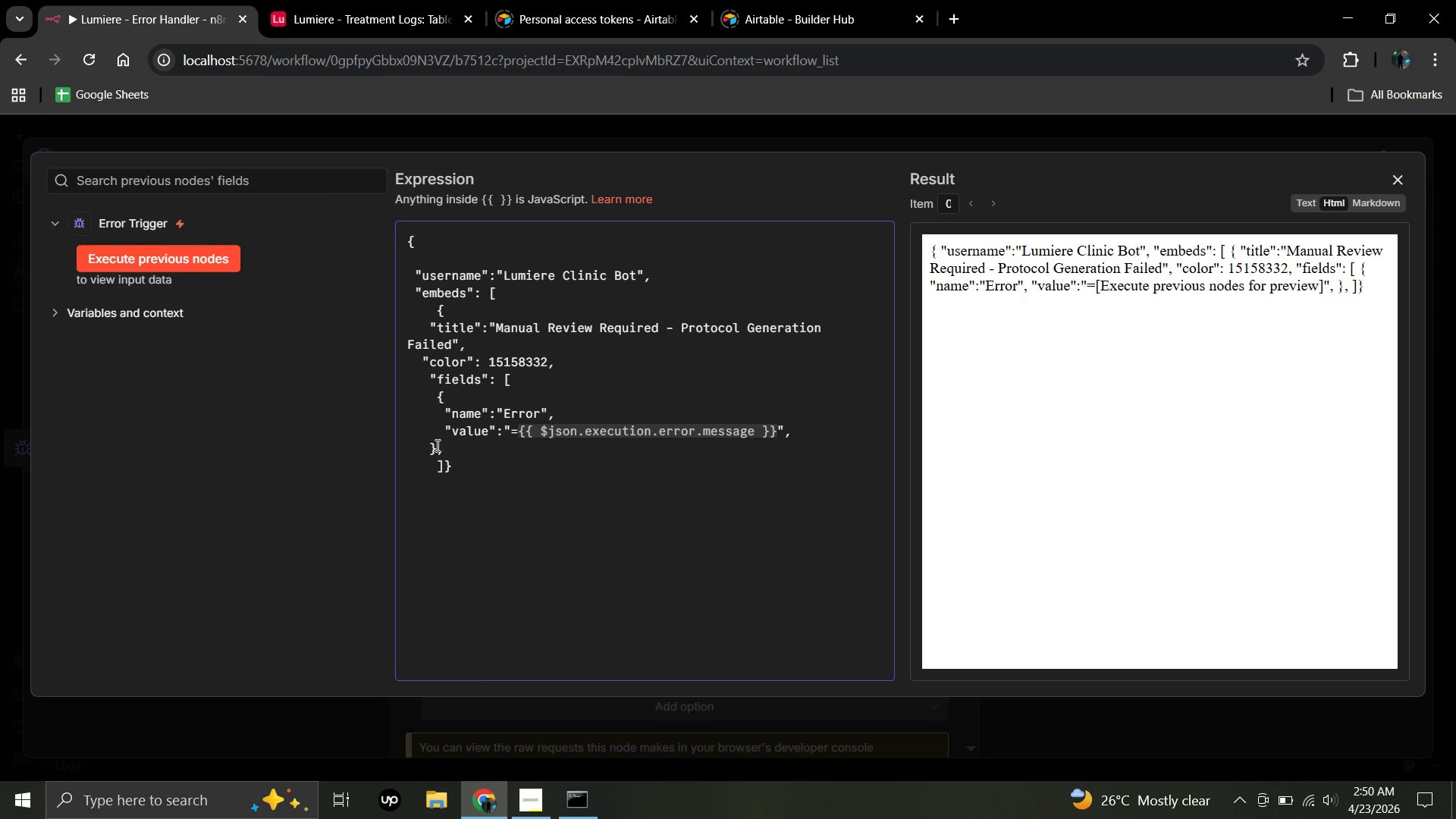 
key(Shift+BracketLeft)
 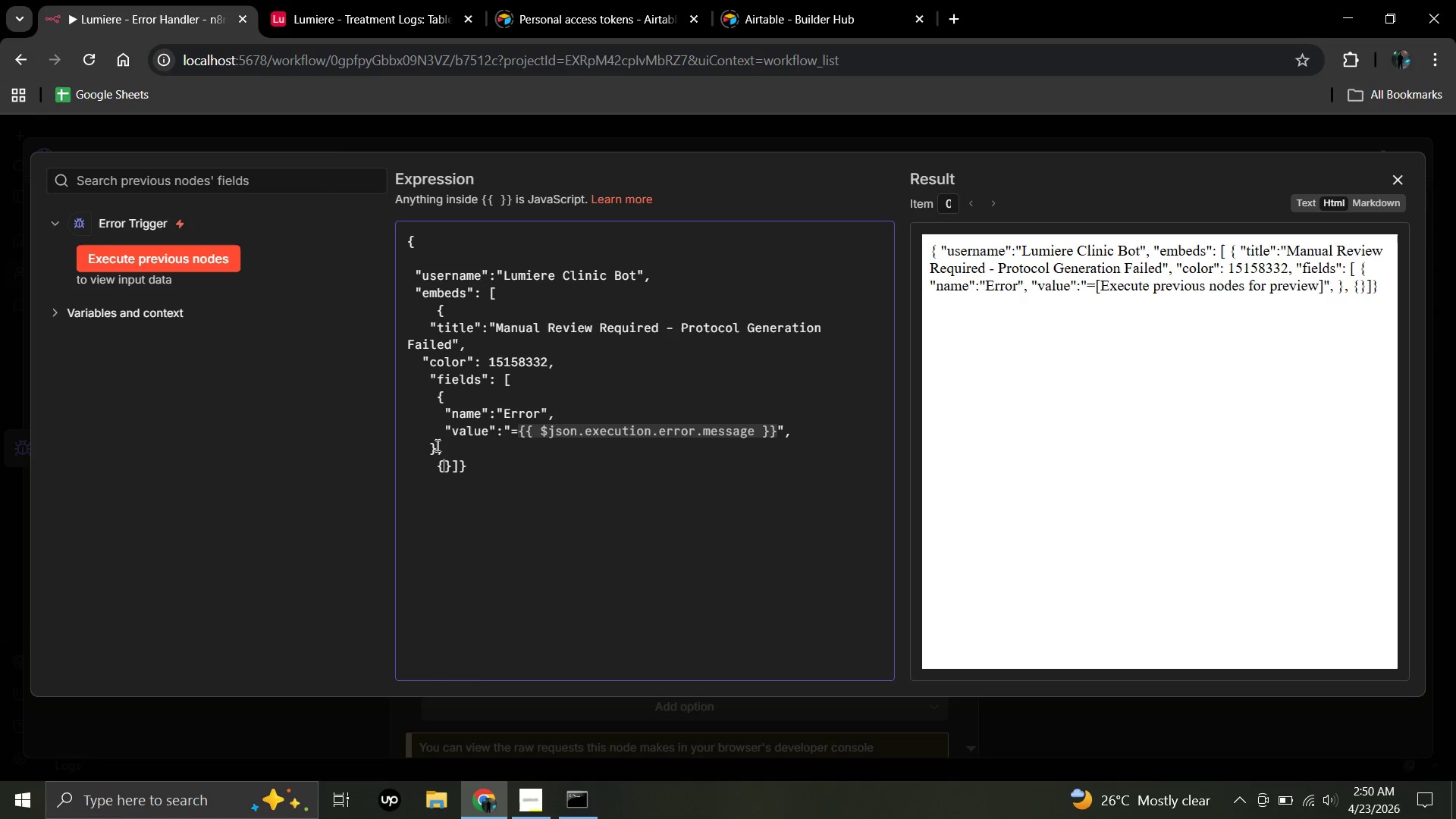 
key(Space)
 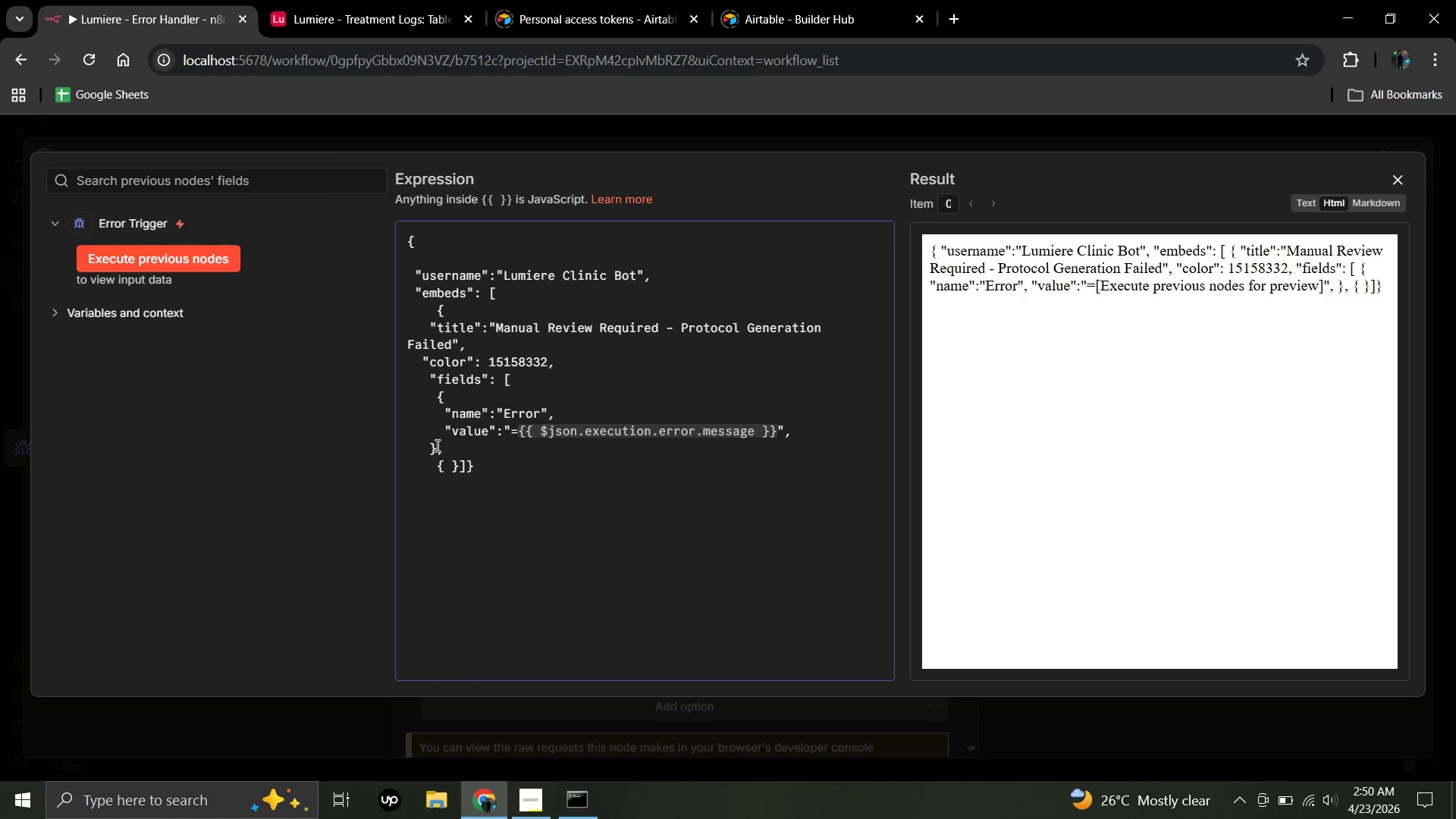 
key(Enter)
 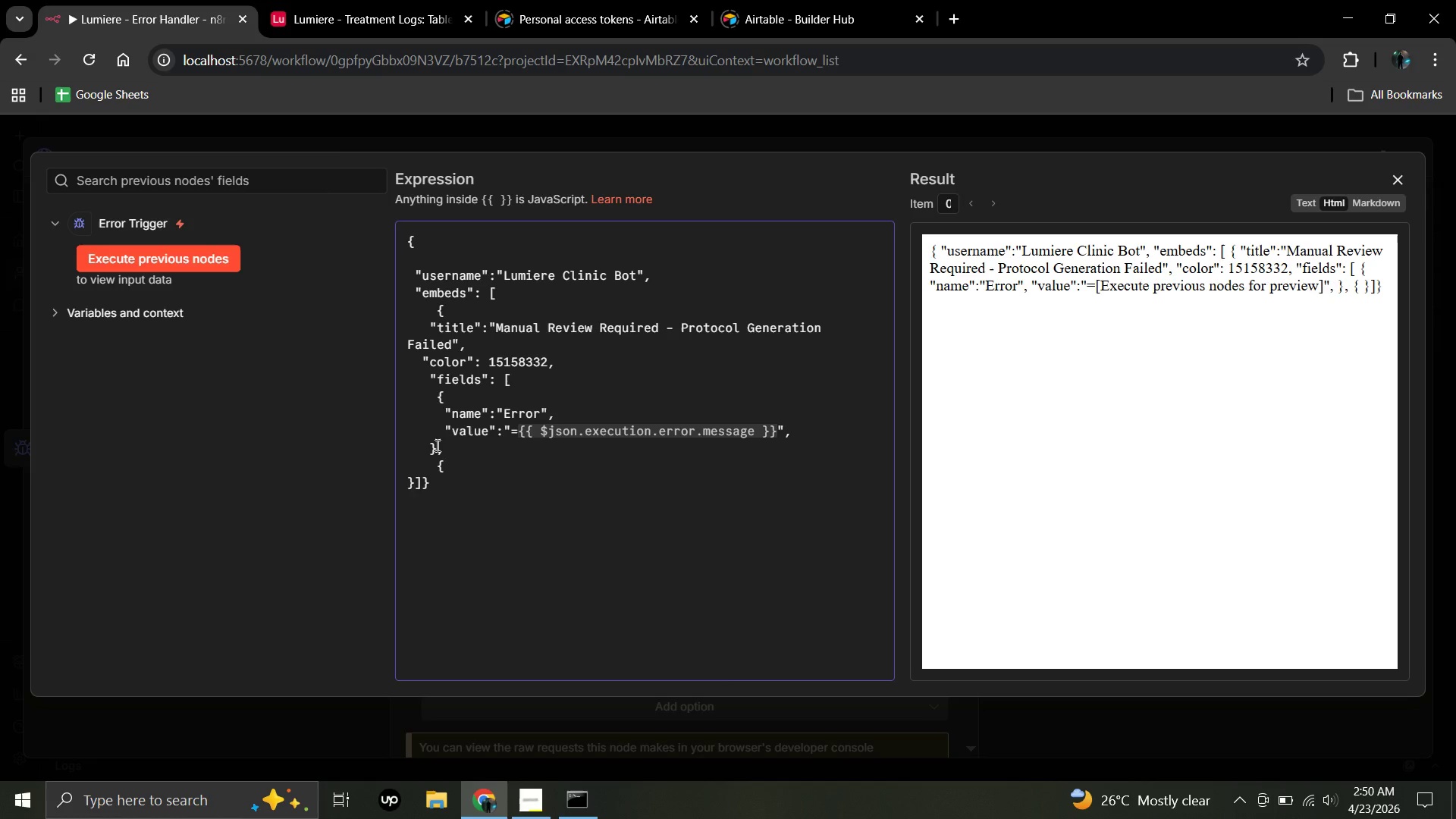 
key(Space)
 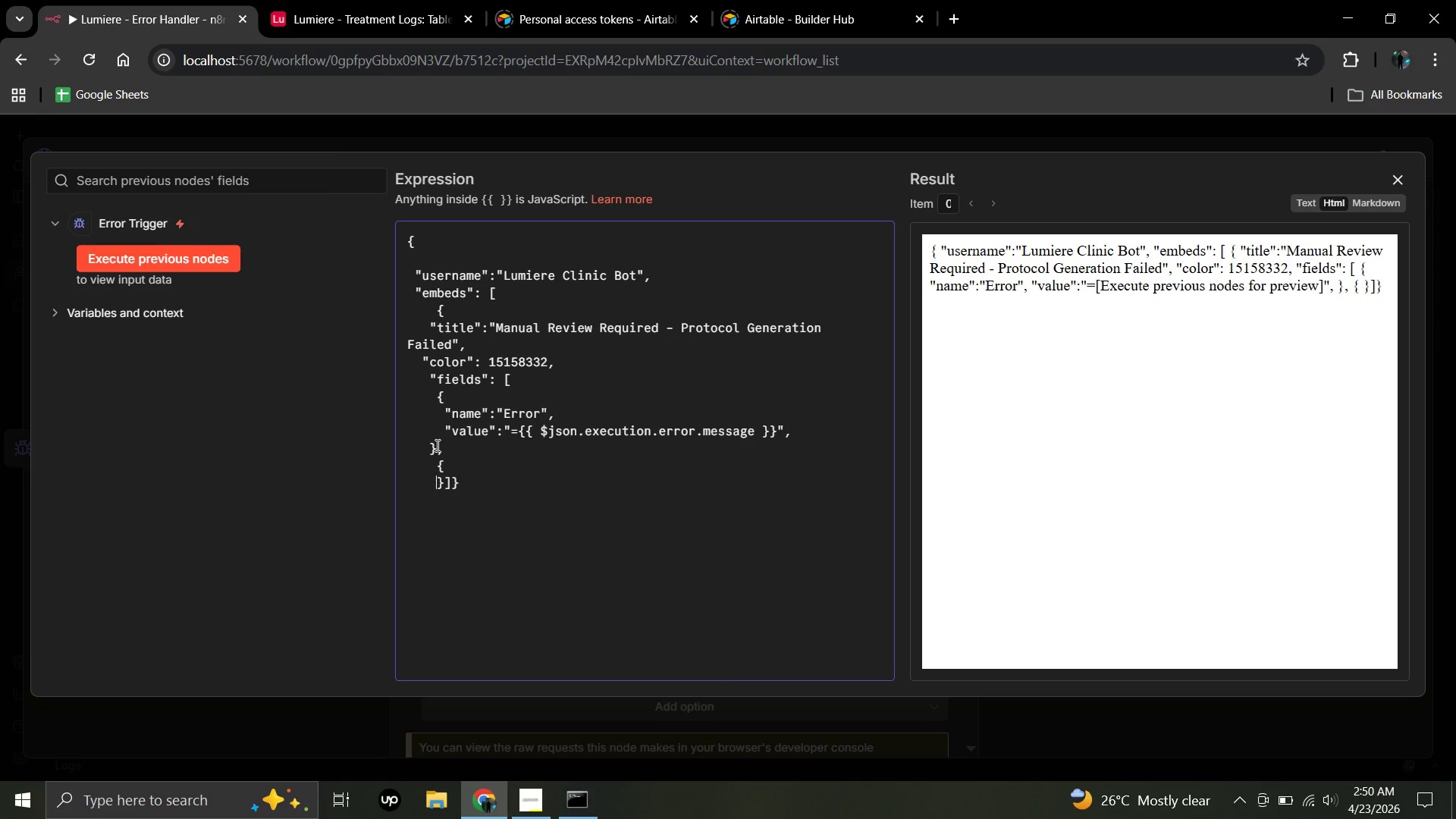 
key(Space)
 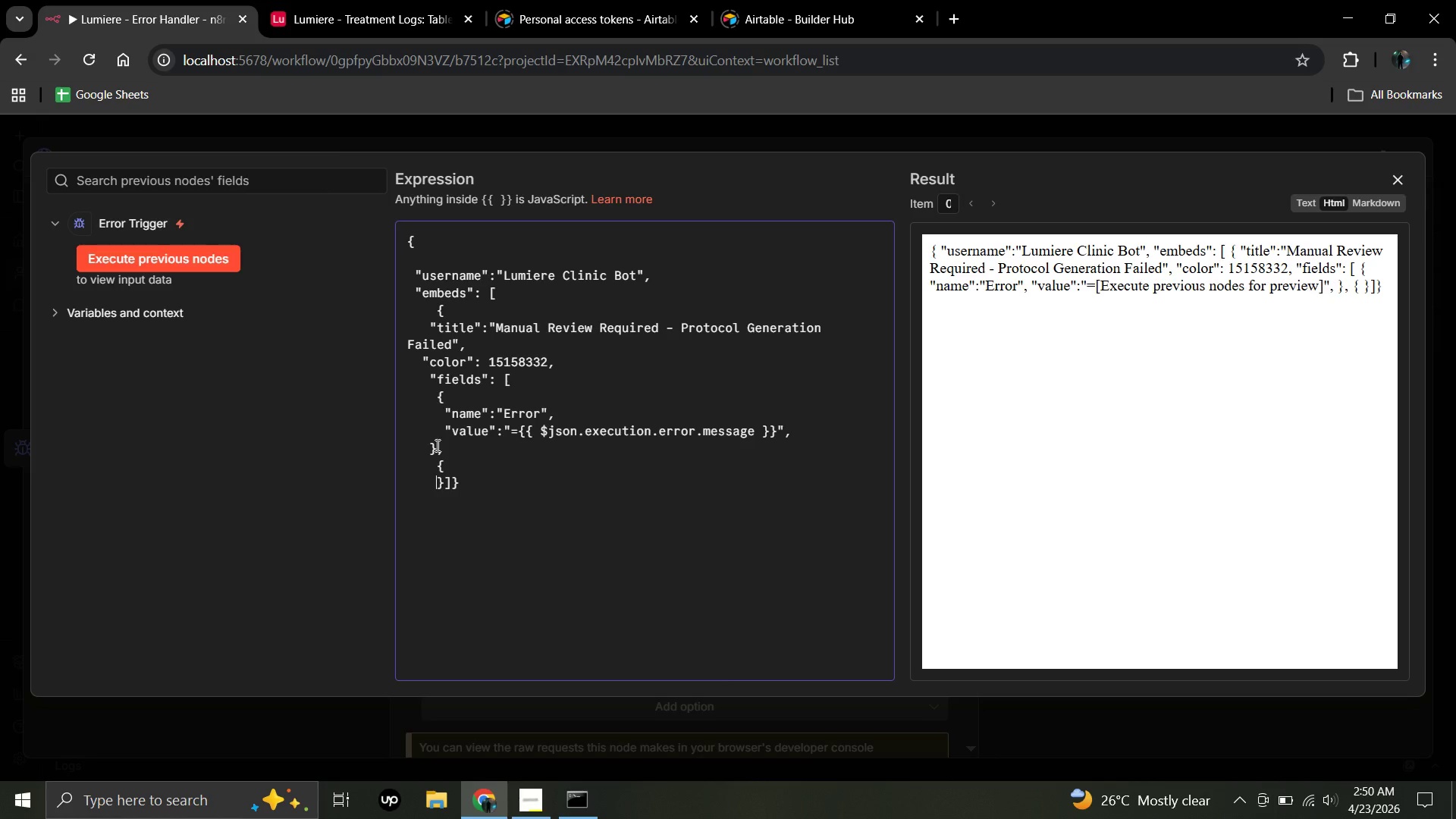 
key(Space)
 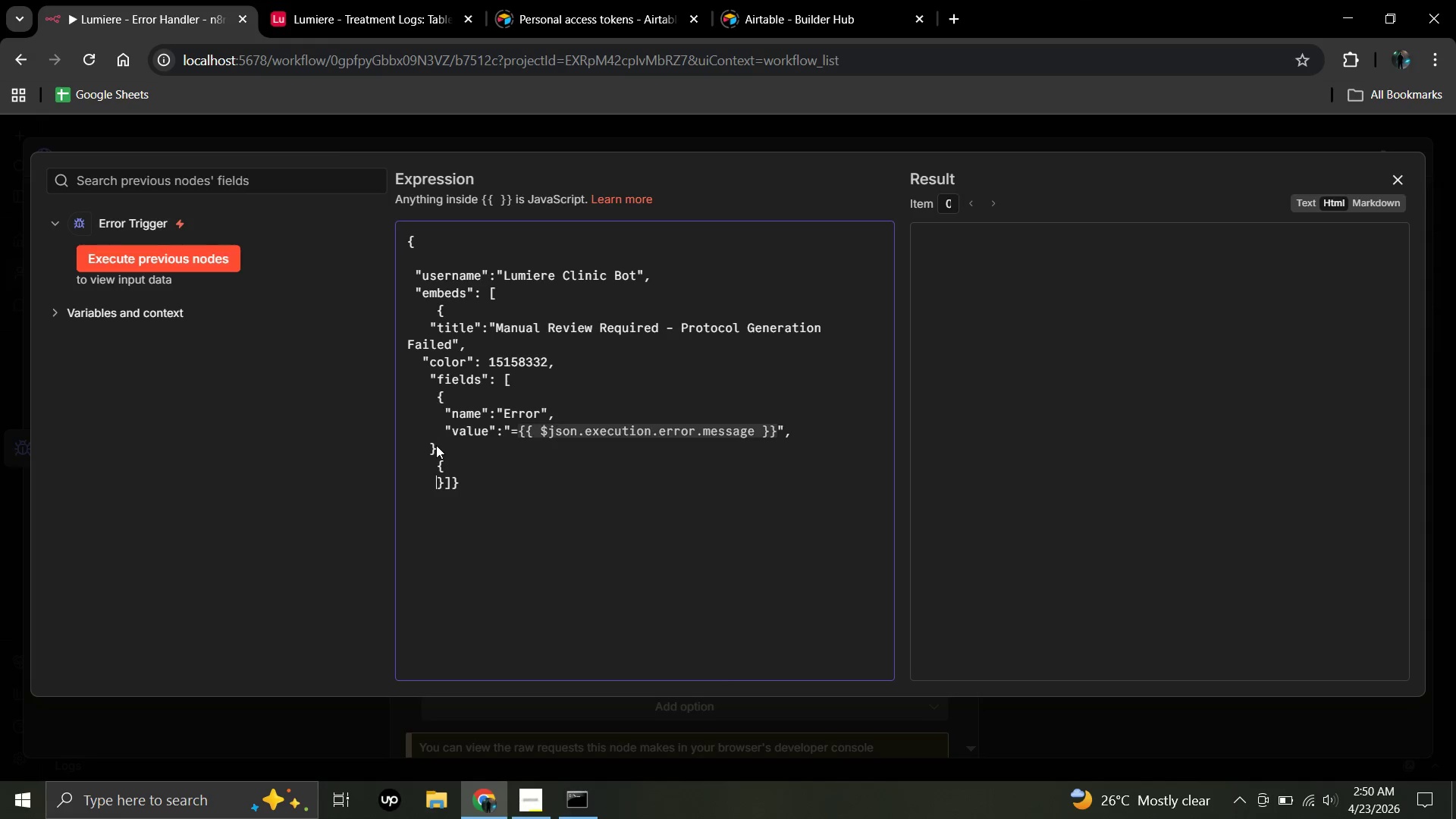 
key(Space)
 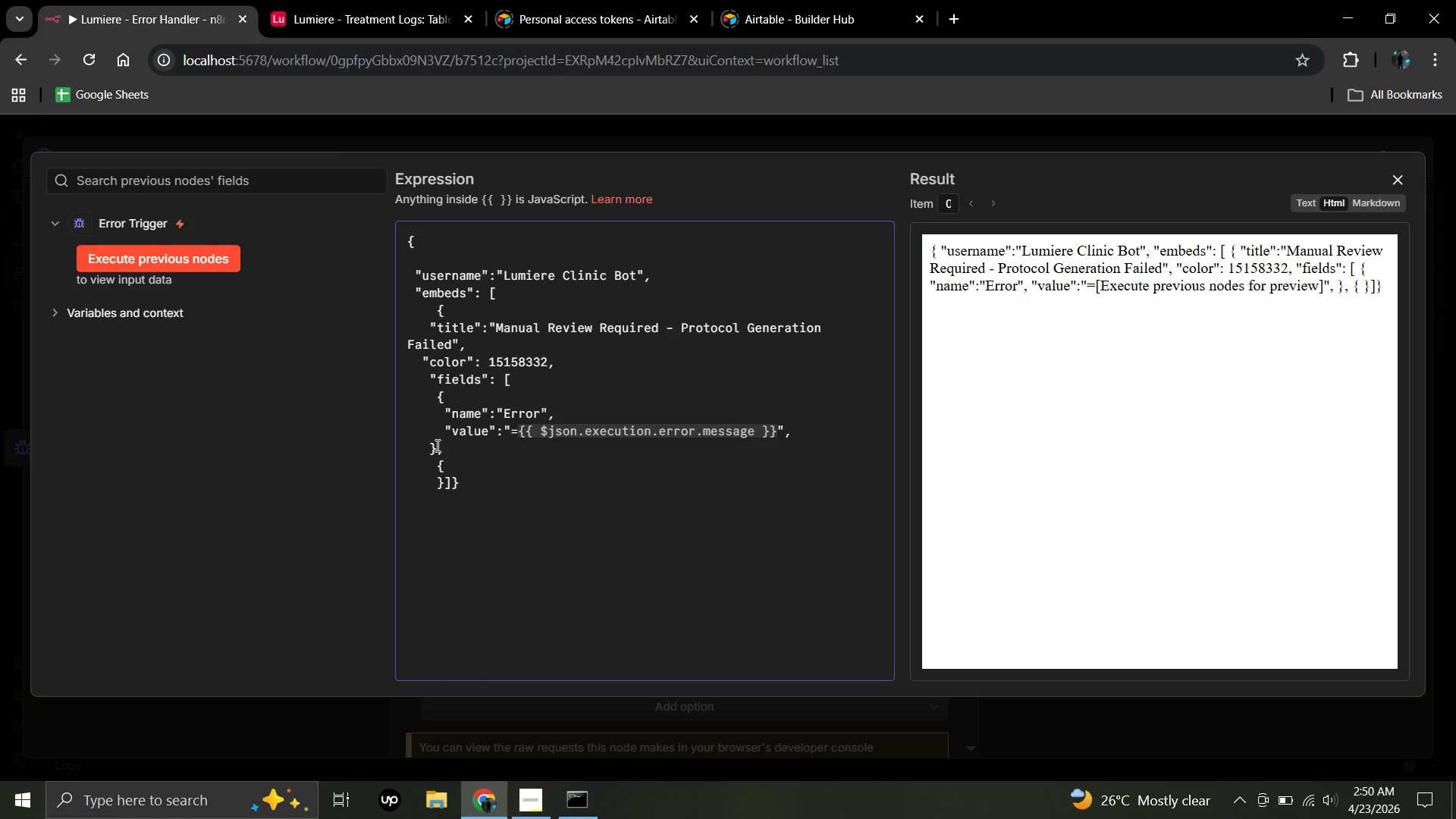 
key(Shift+Quote)
 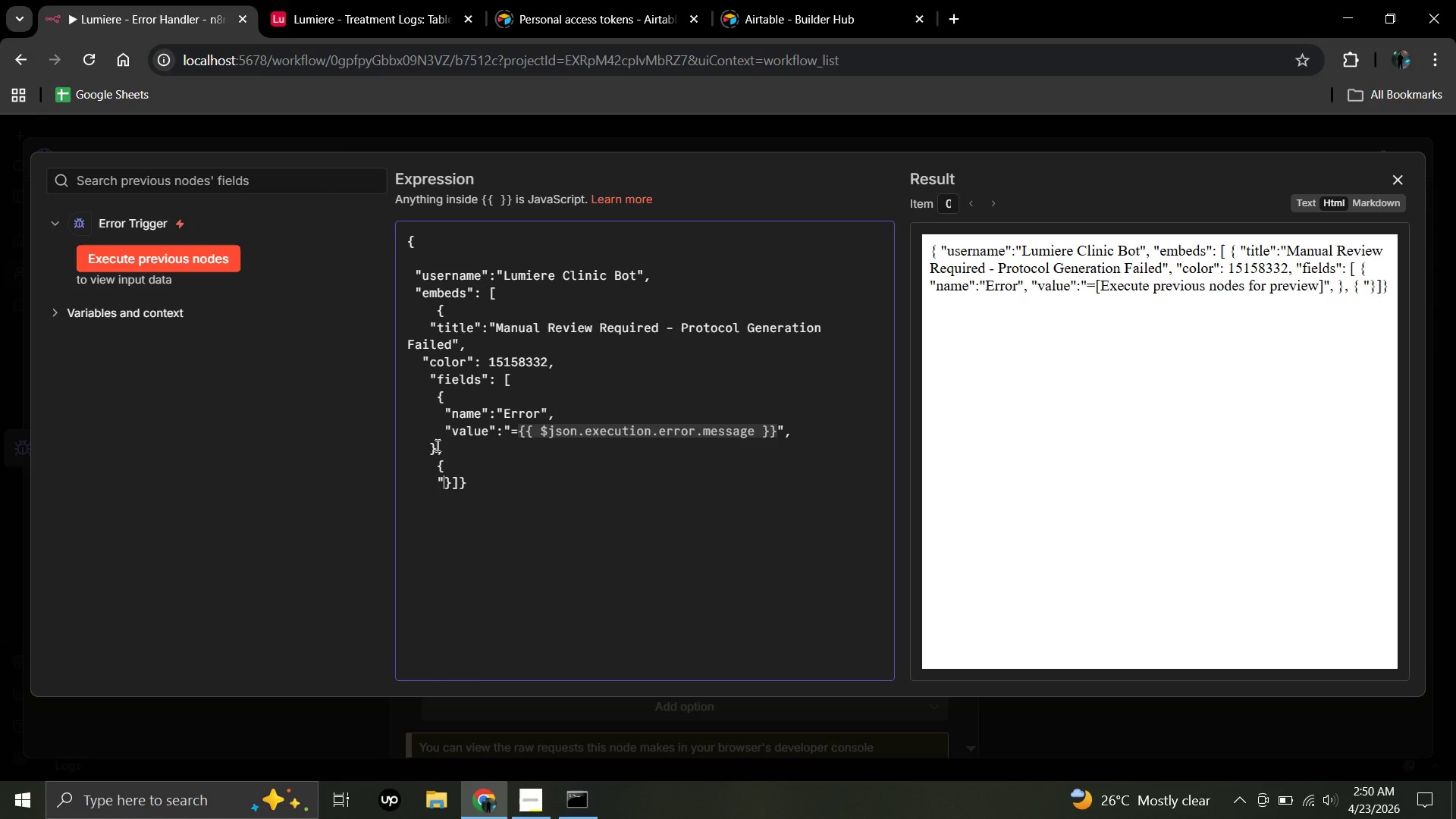 
key(Space)
 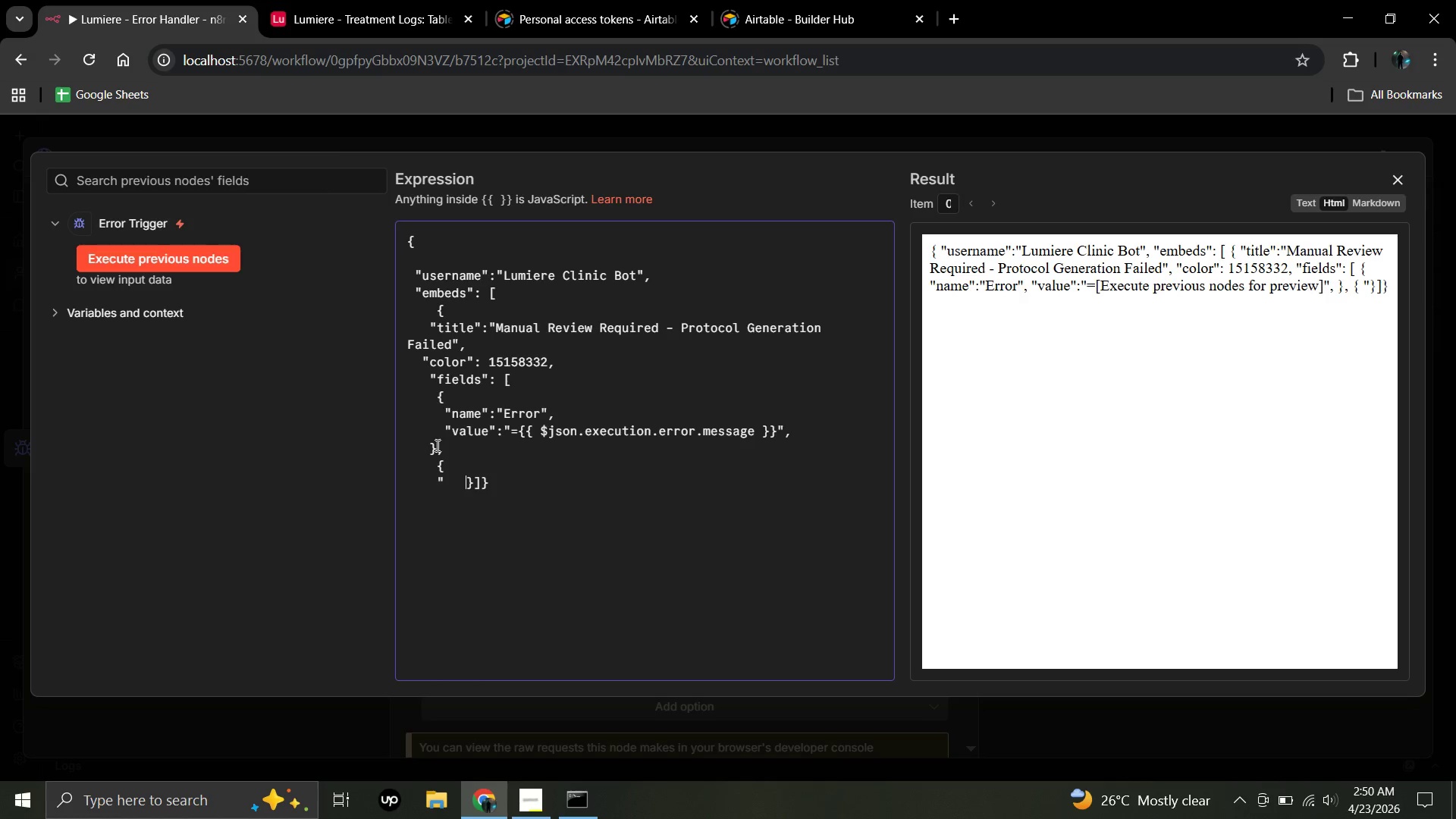 
key(Space)
 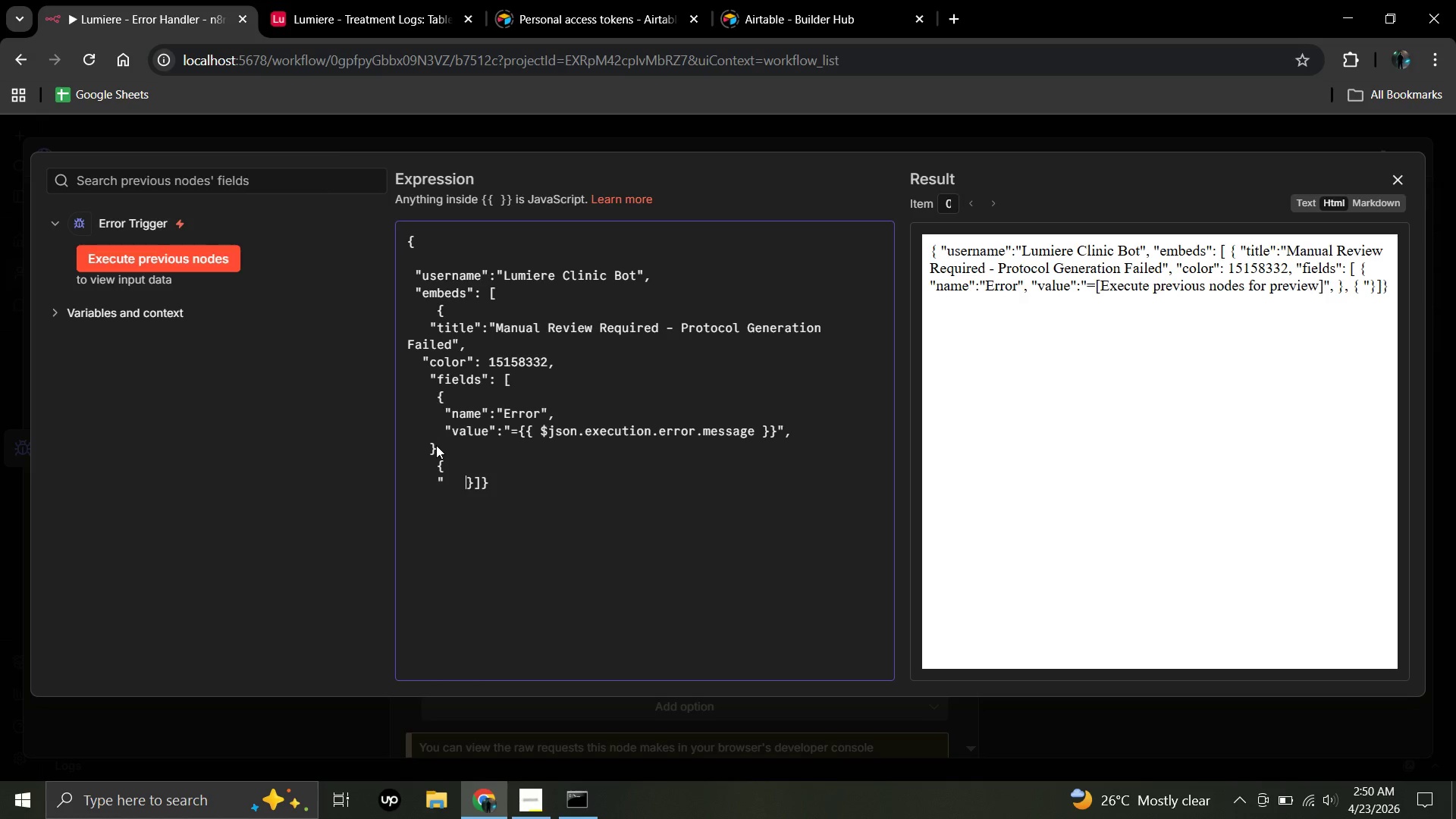 
key(Space)
 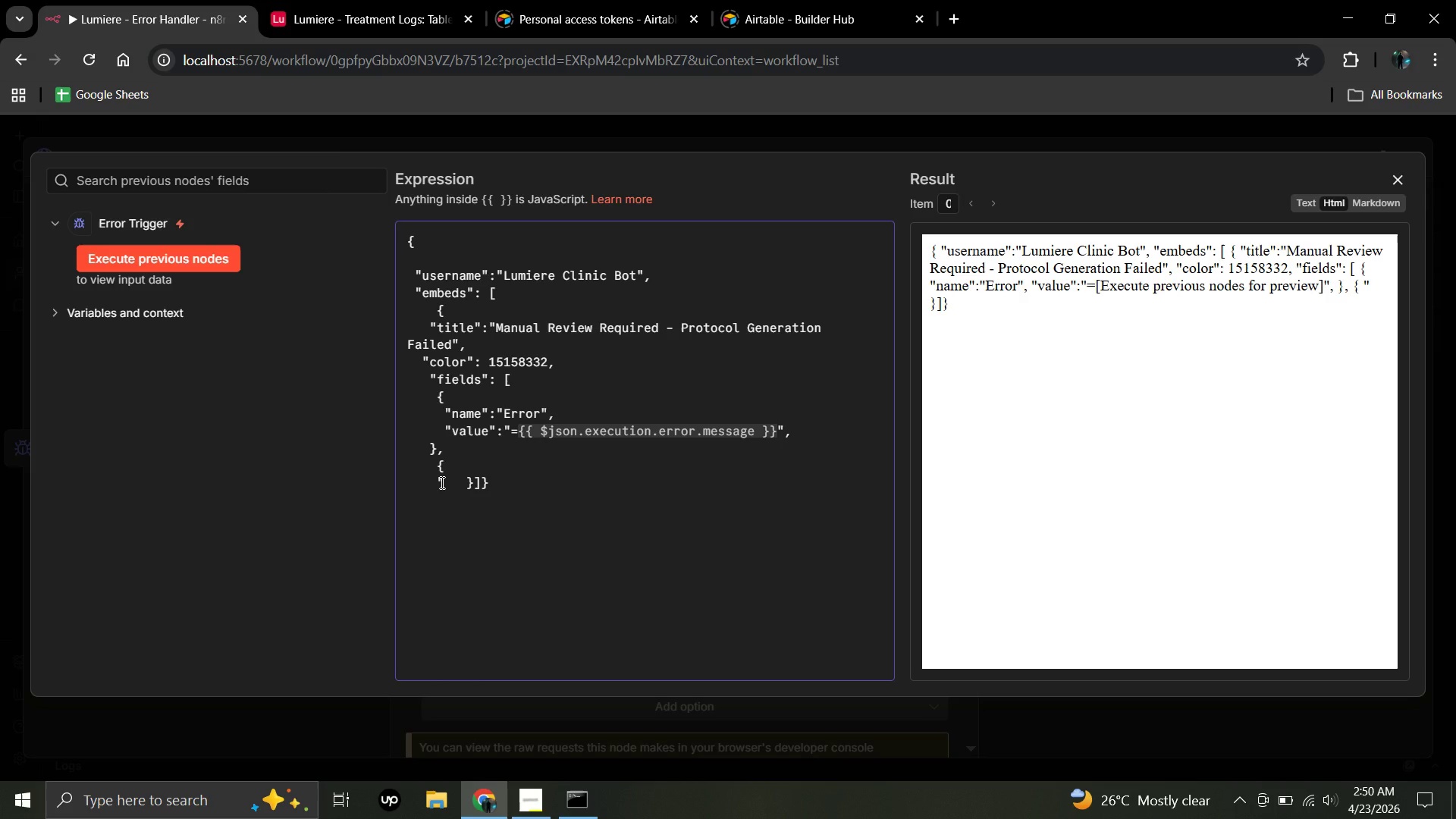 
left_click([441, 482])
 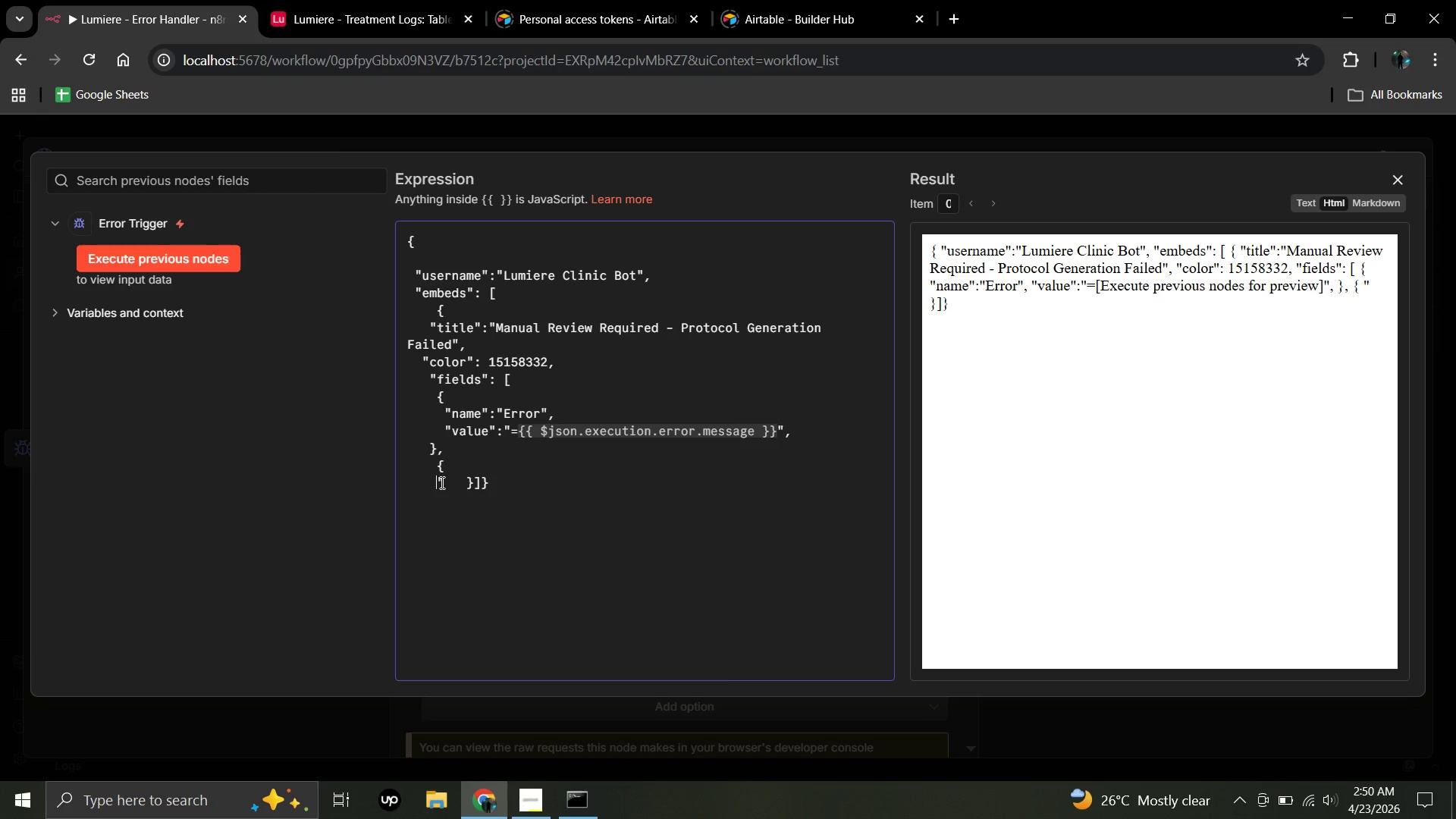 
left_click([441, 482])
 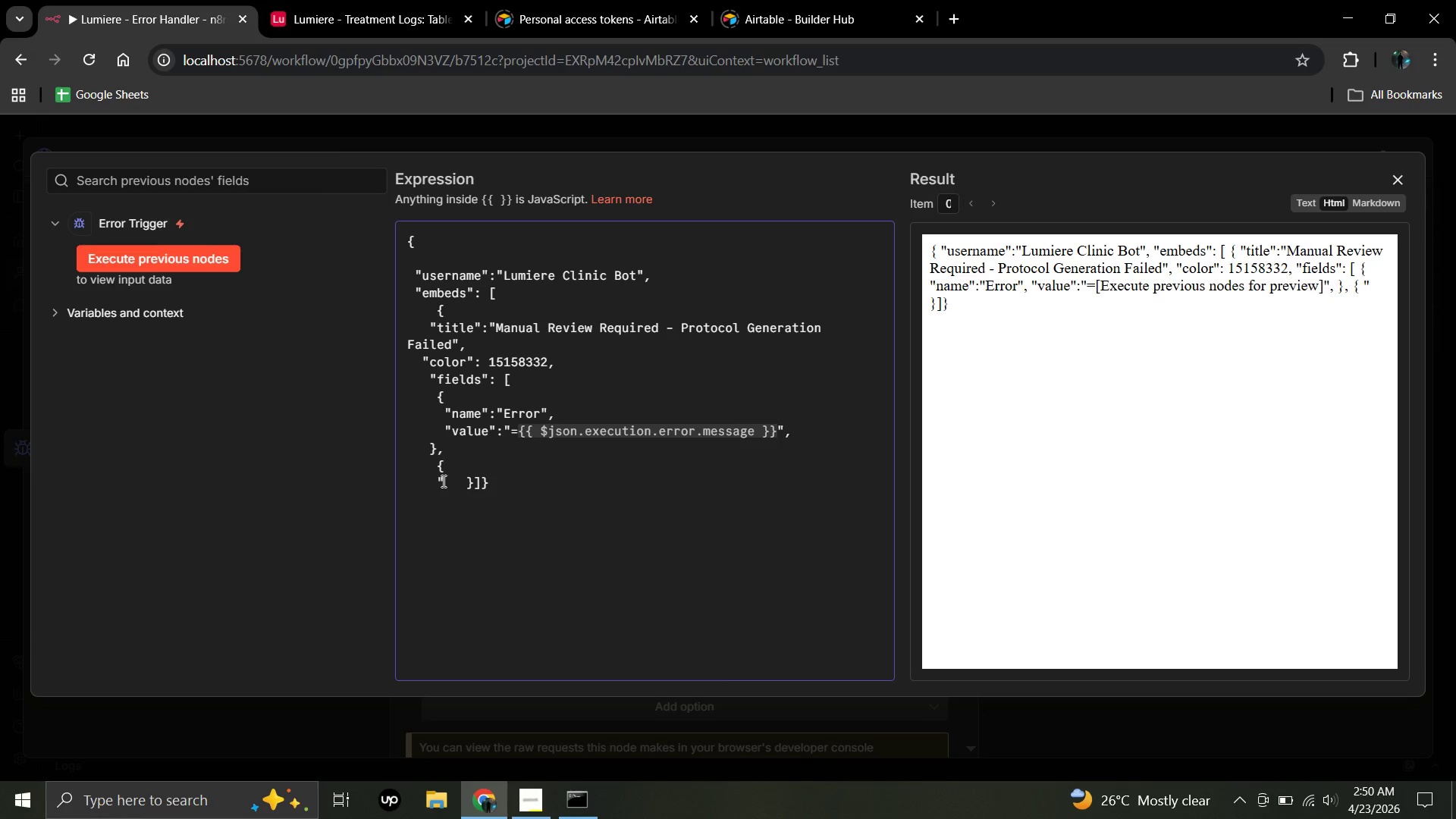 
left_click([442, 481])
 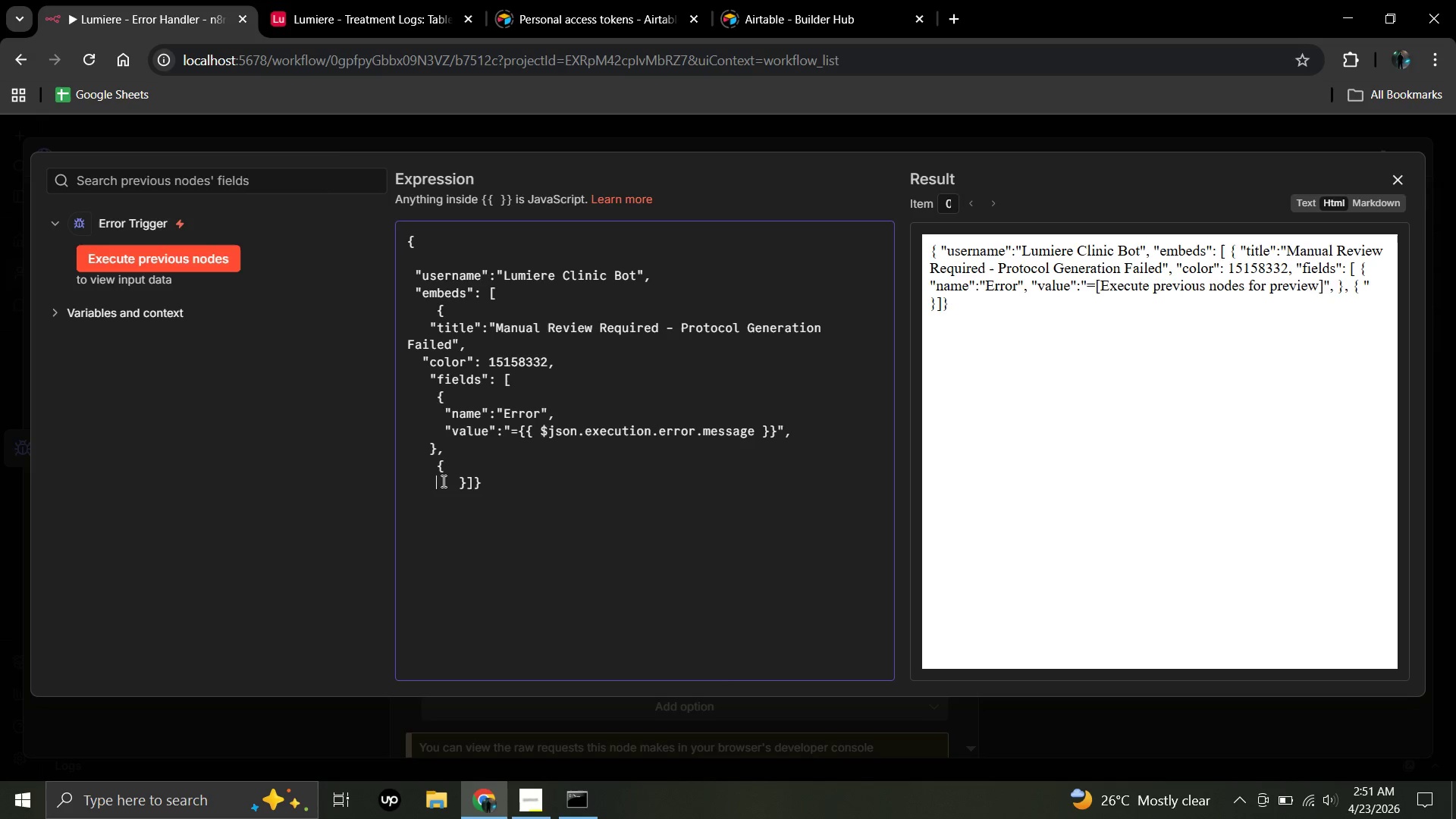 
key(Backspace)
 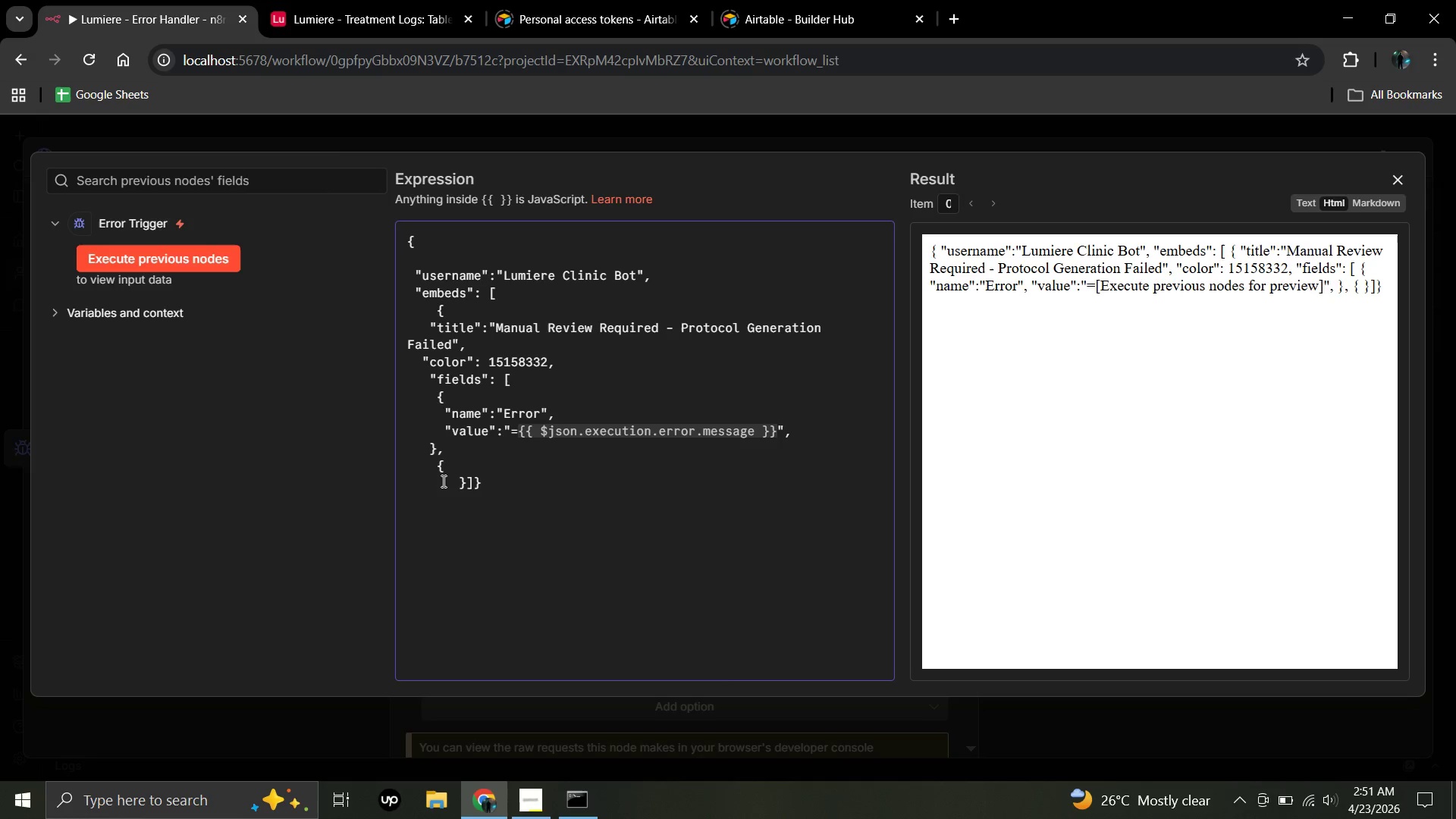 
key(Shift+Quote)
 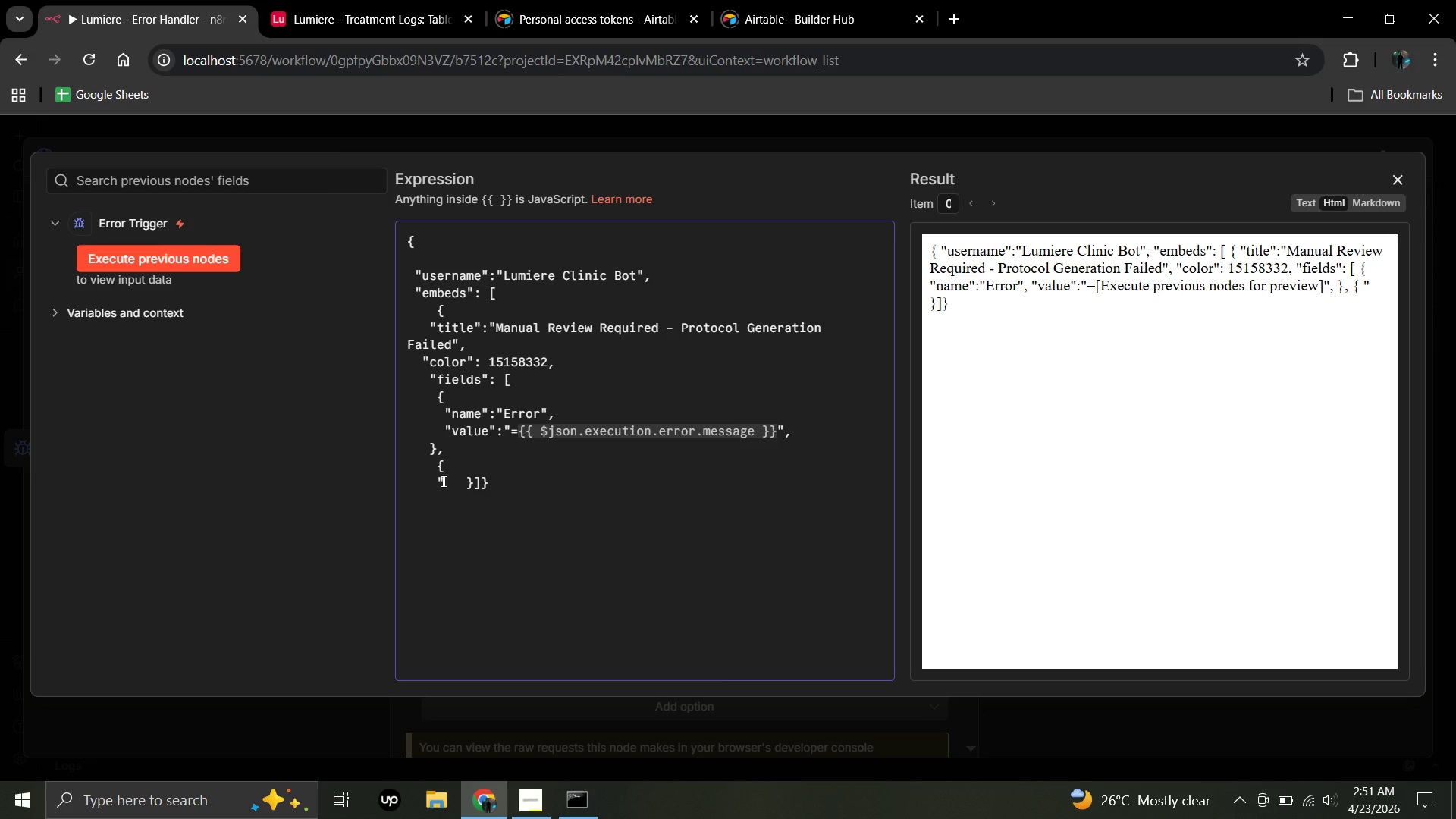 
type(name"=)
 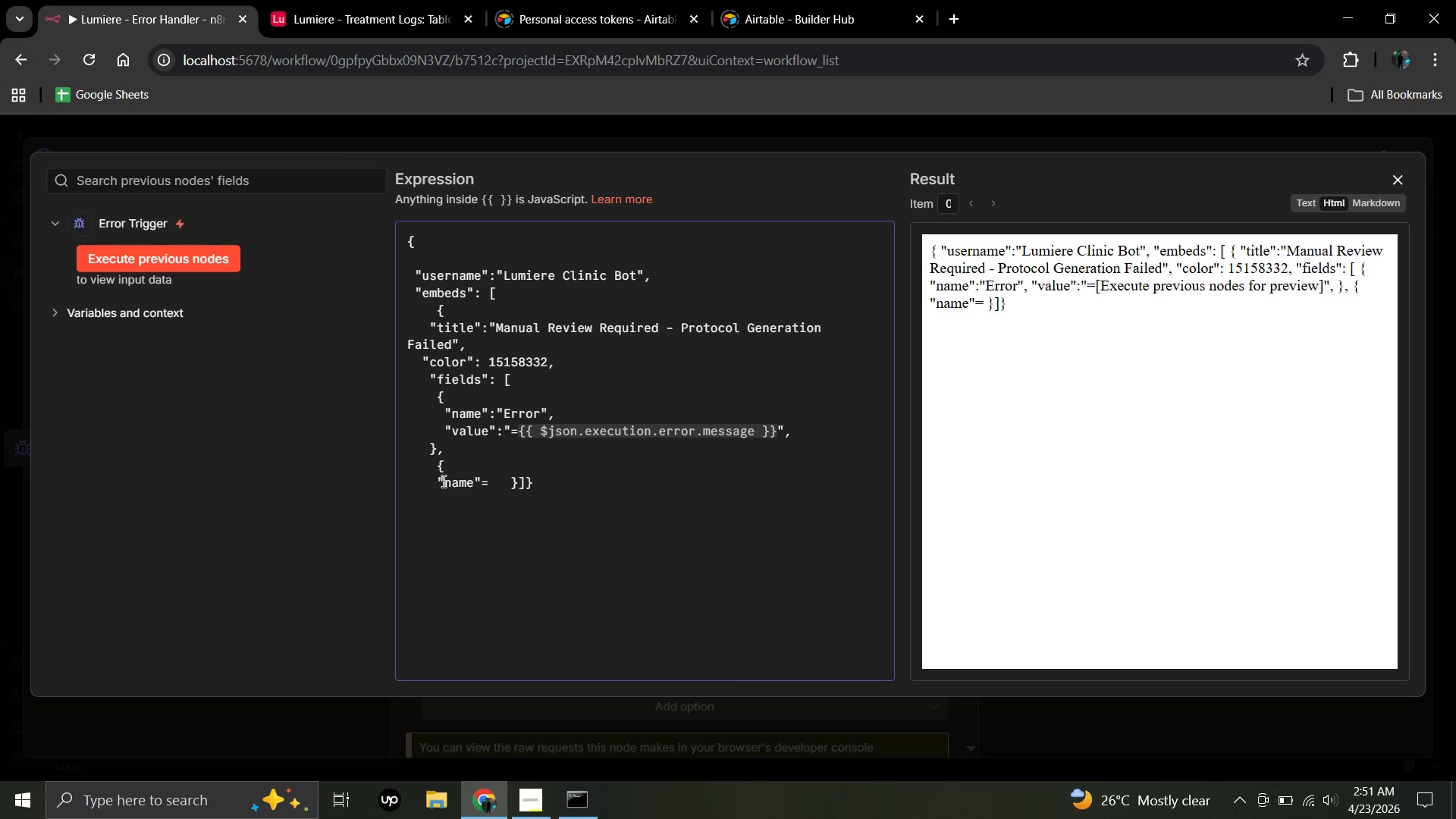 
key(Space)
 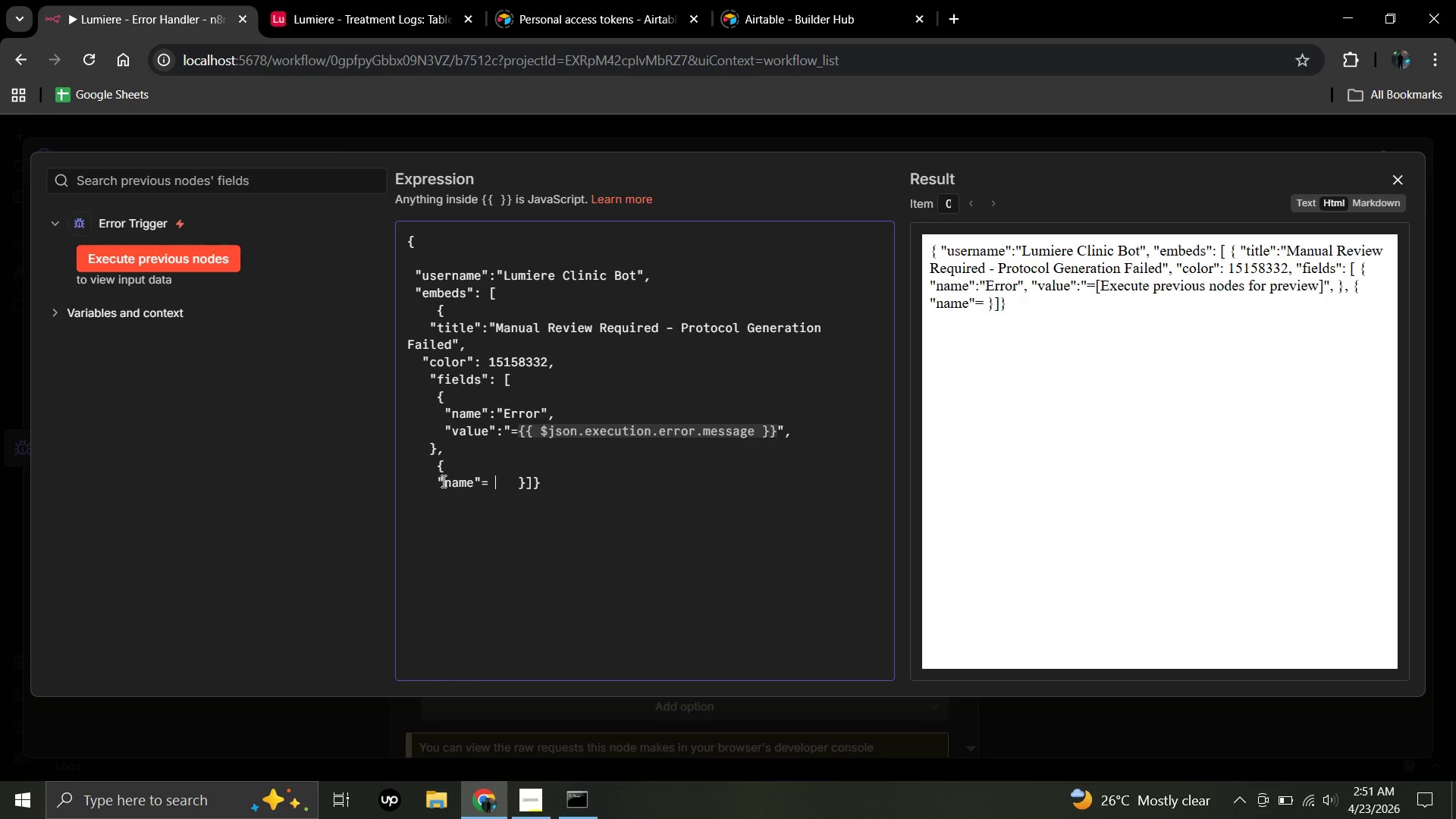 
key(Shift+Quote)
 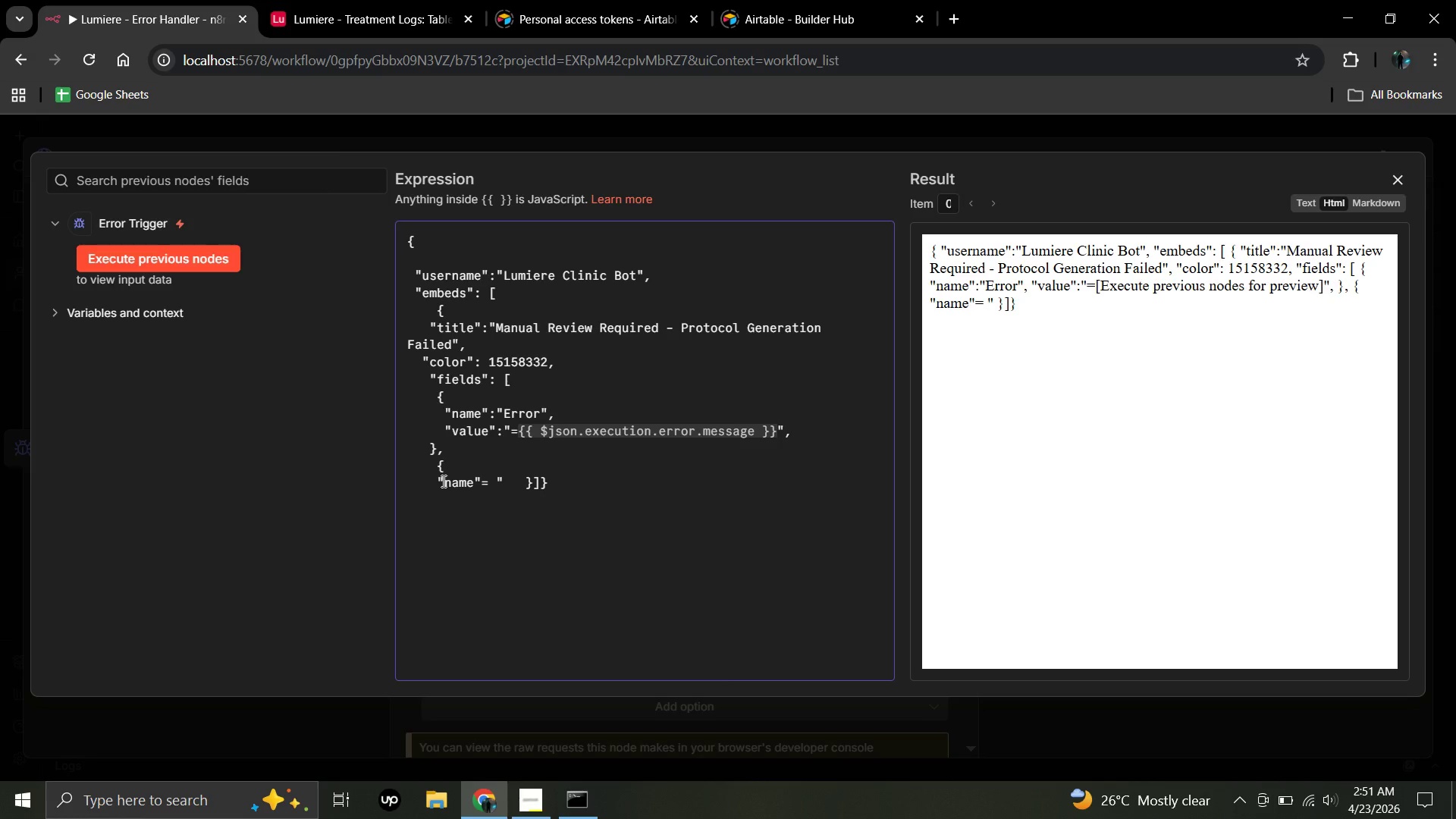 
type(Error")
 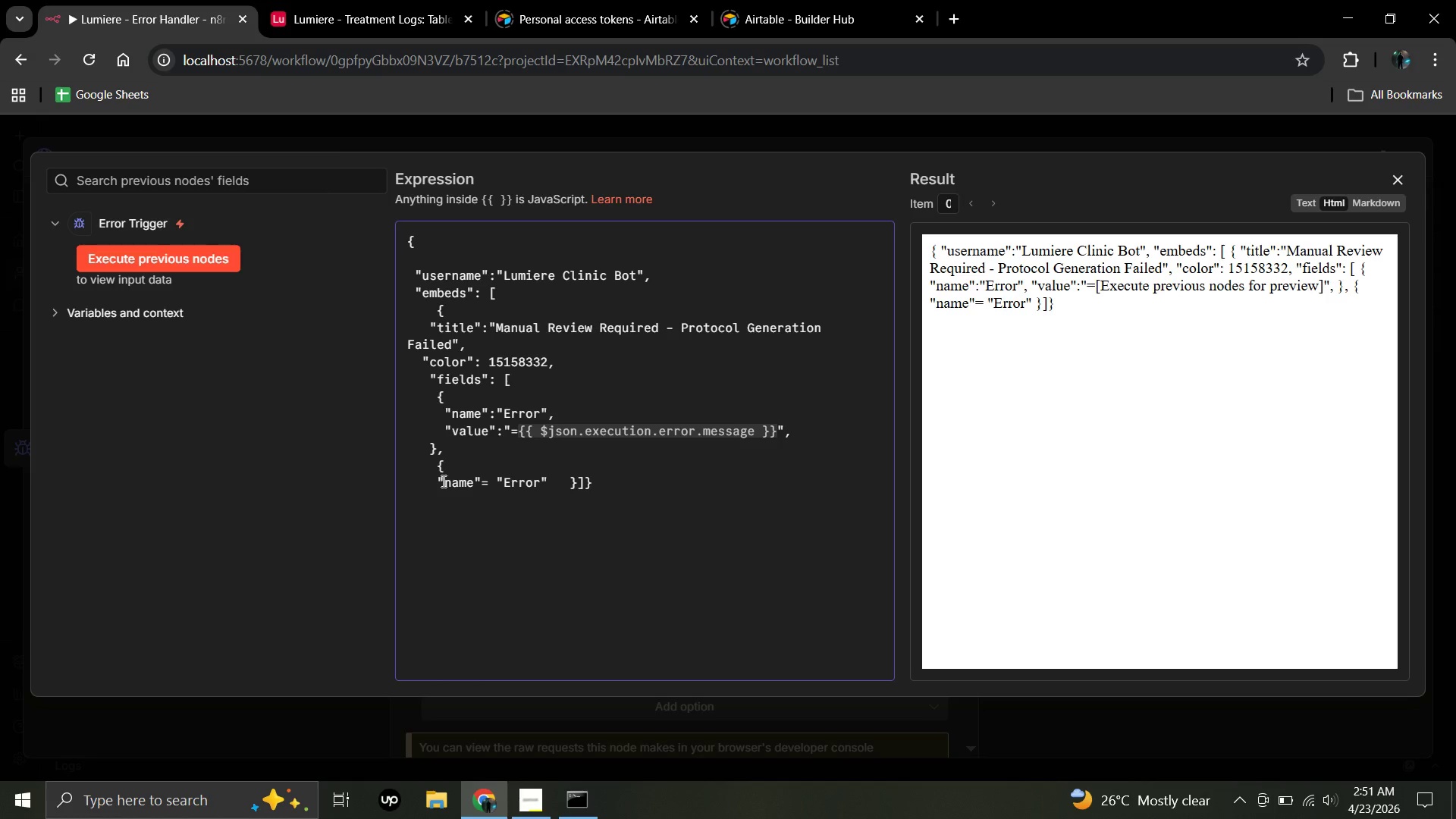 
key(Comma)
 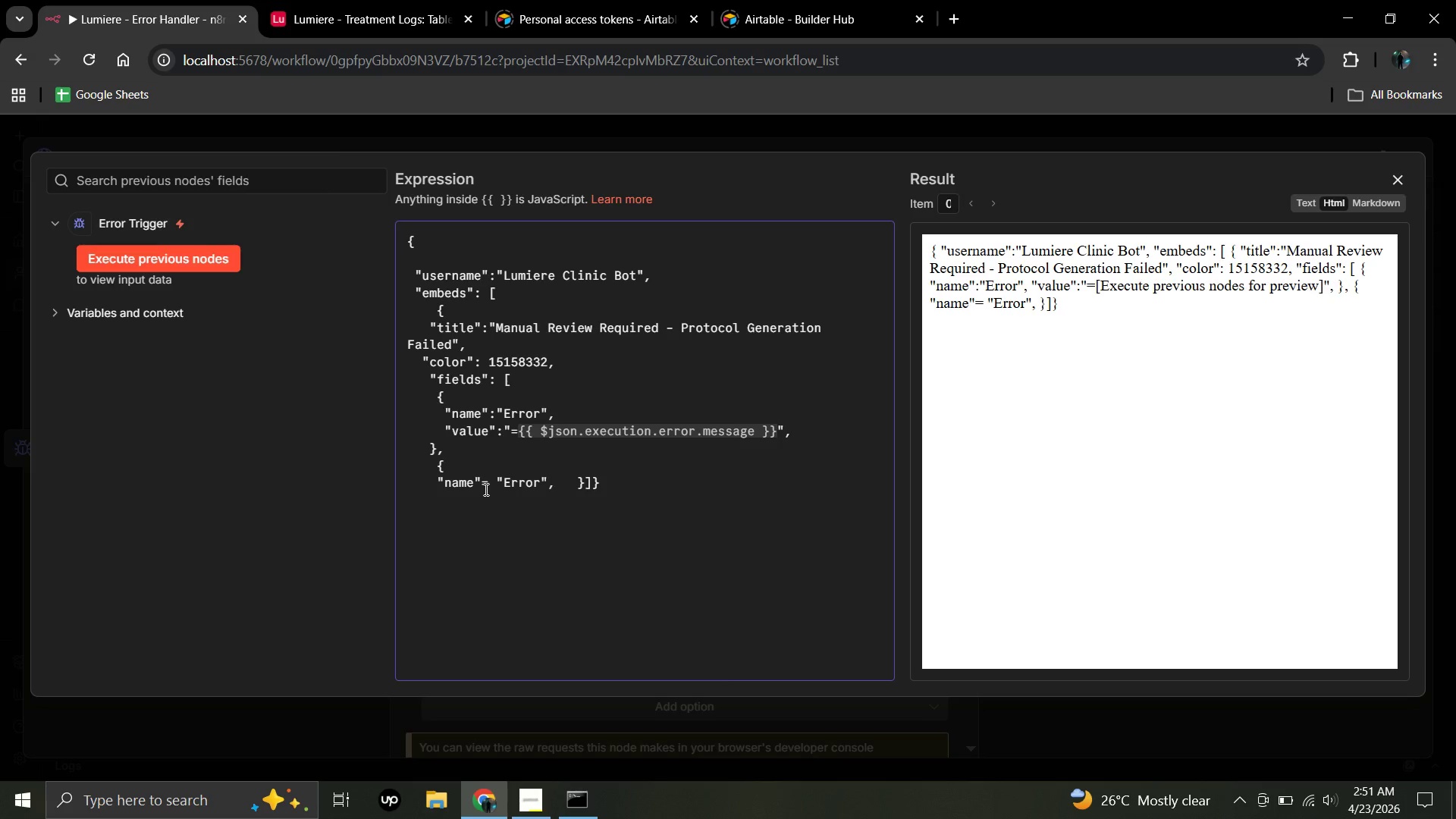 
key(Enter)
 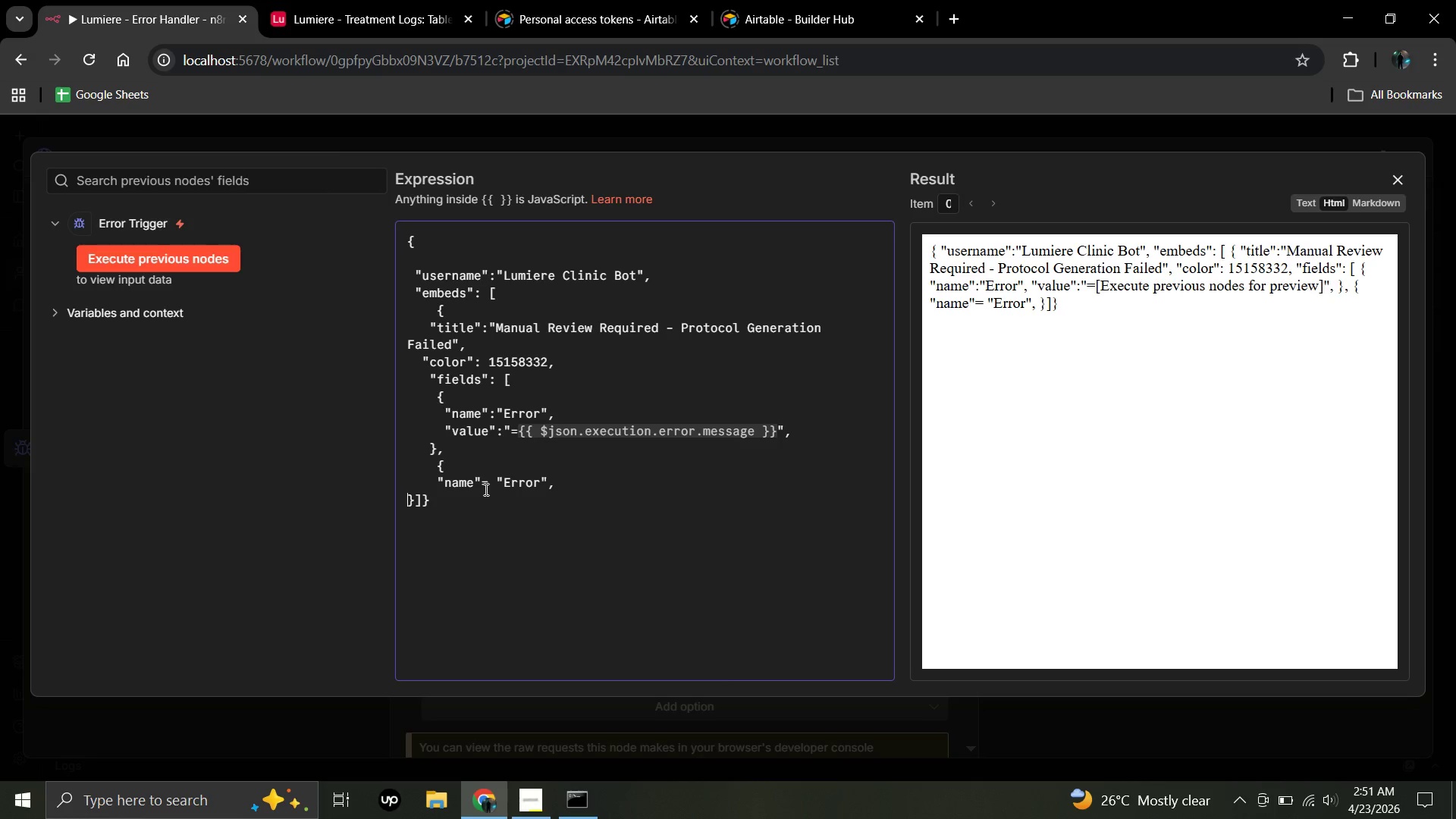 
key(Space)
 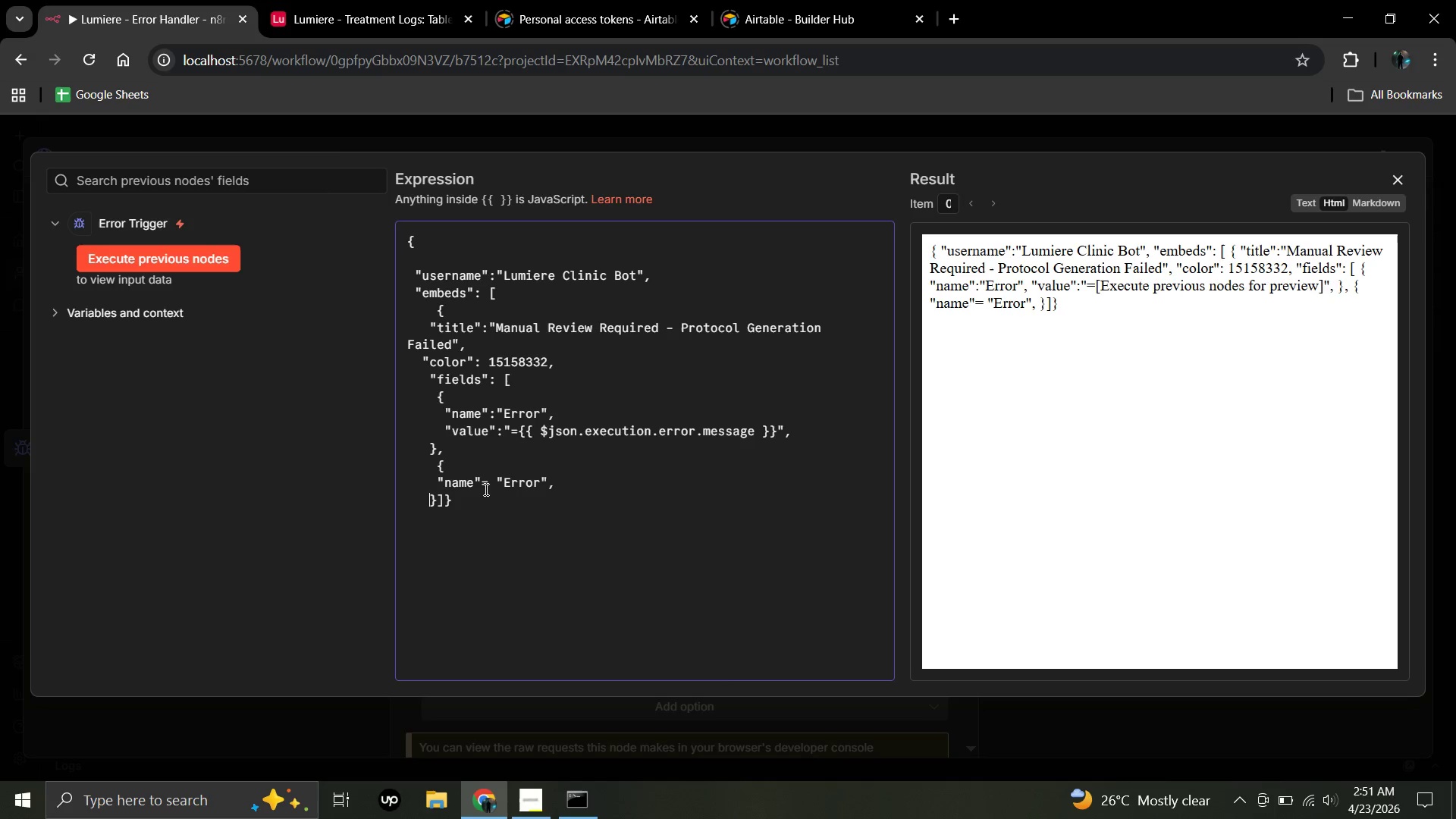 
key(Space)
 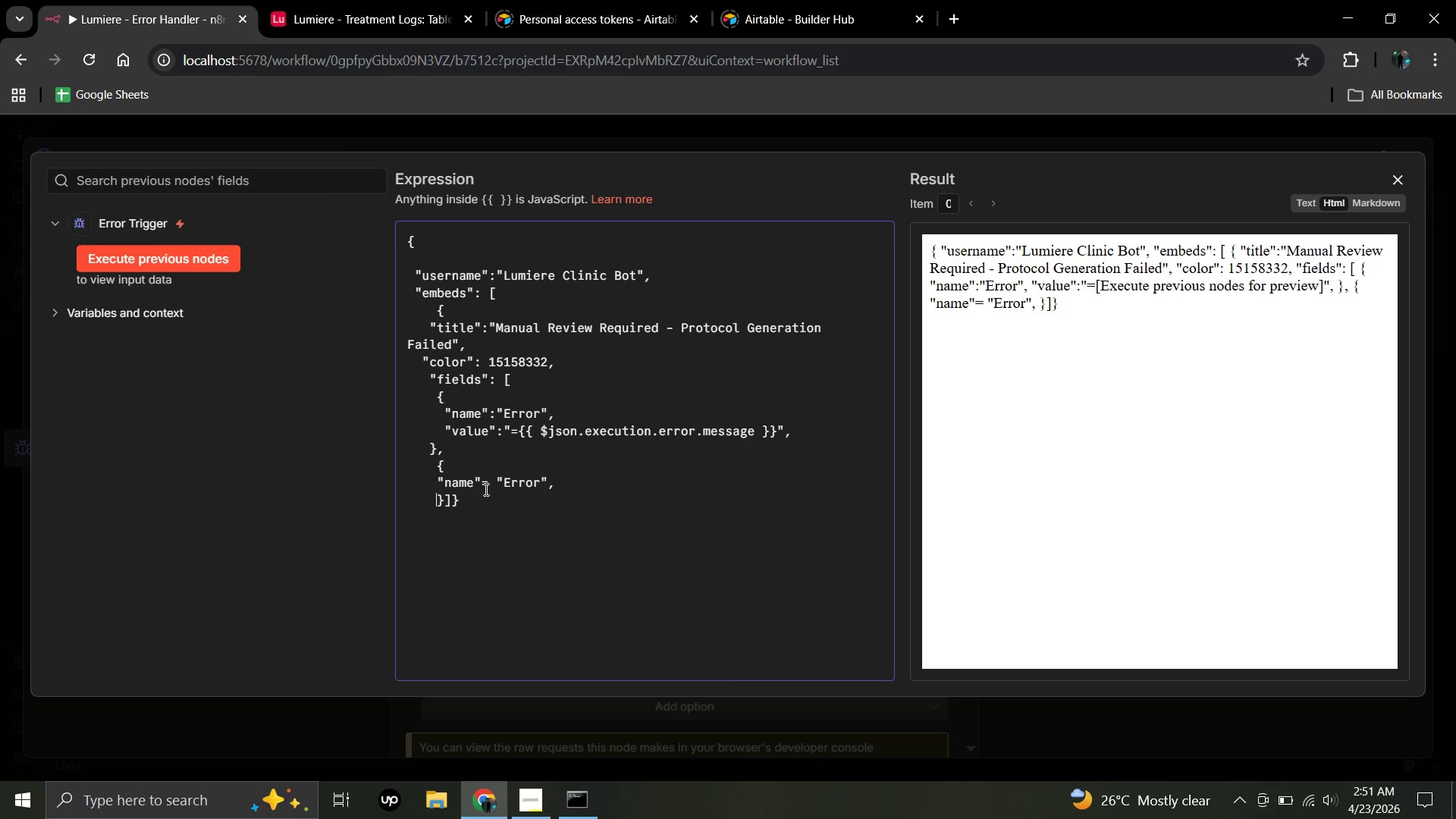 
key(Space)
 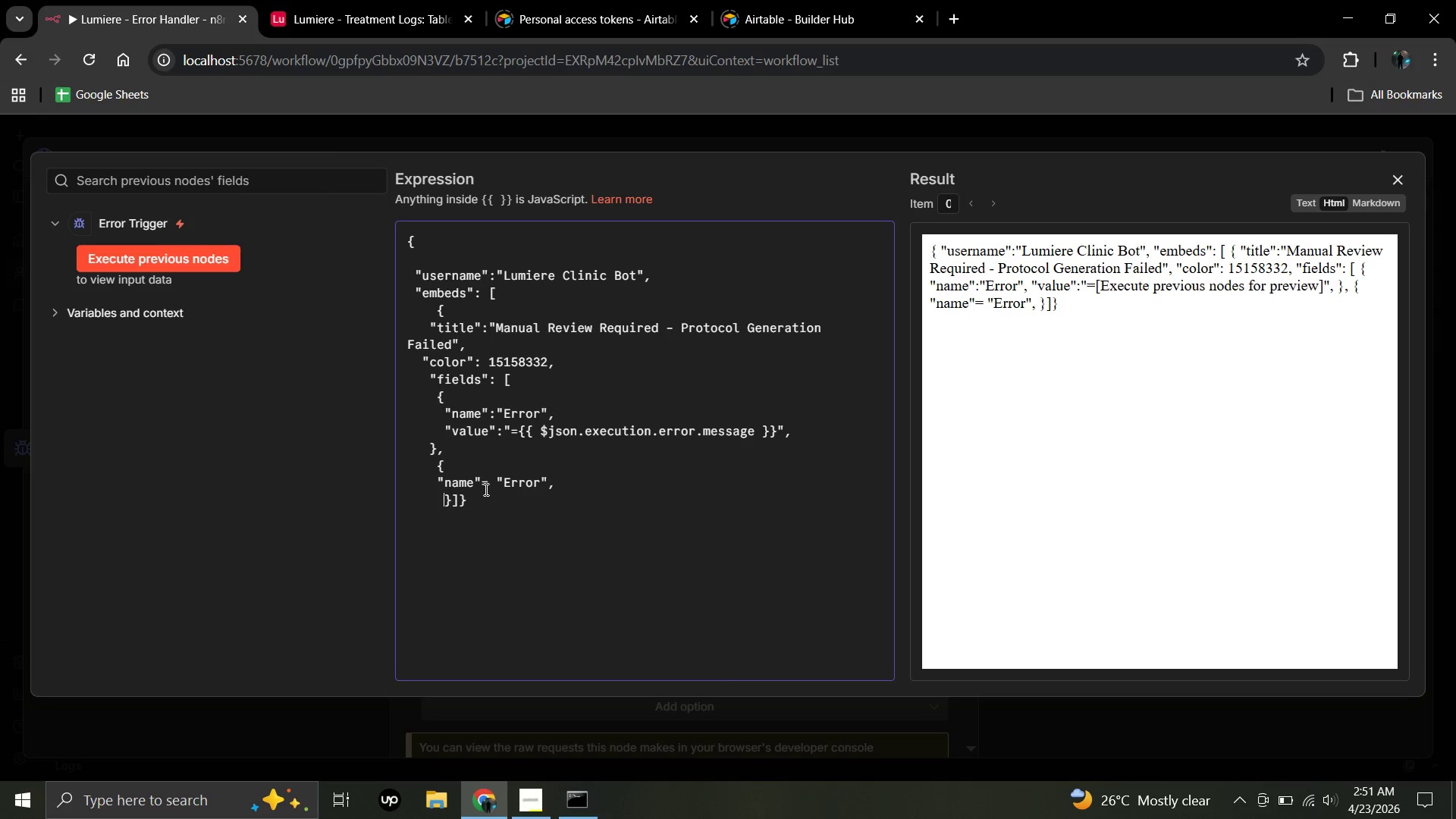 
key(Space)
 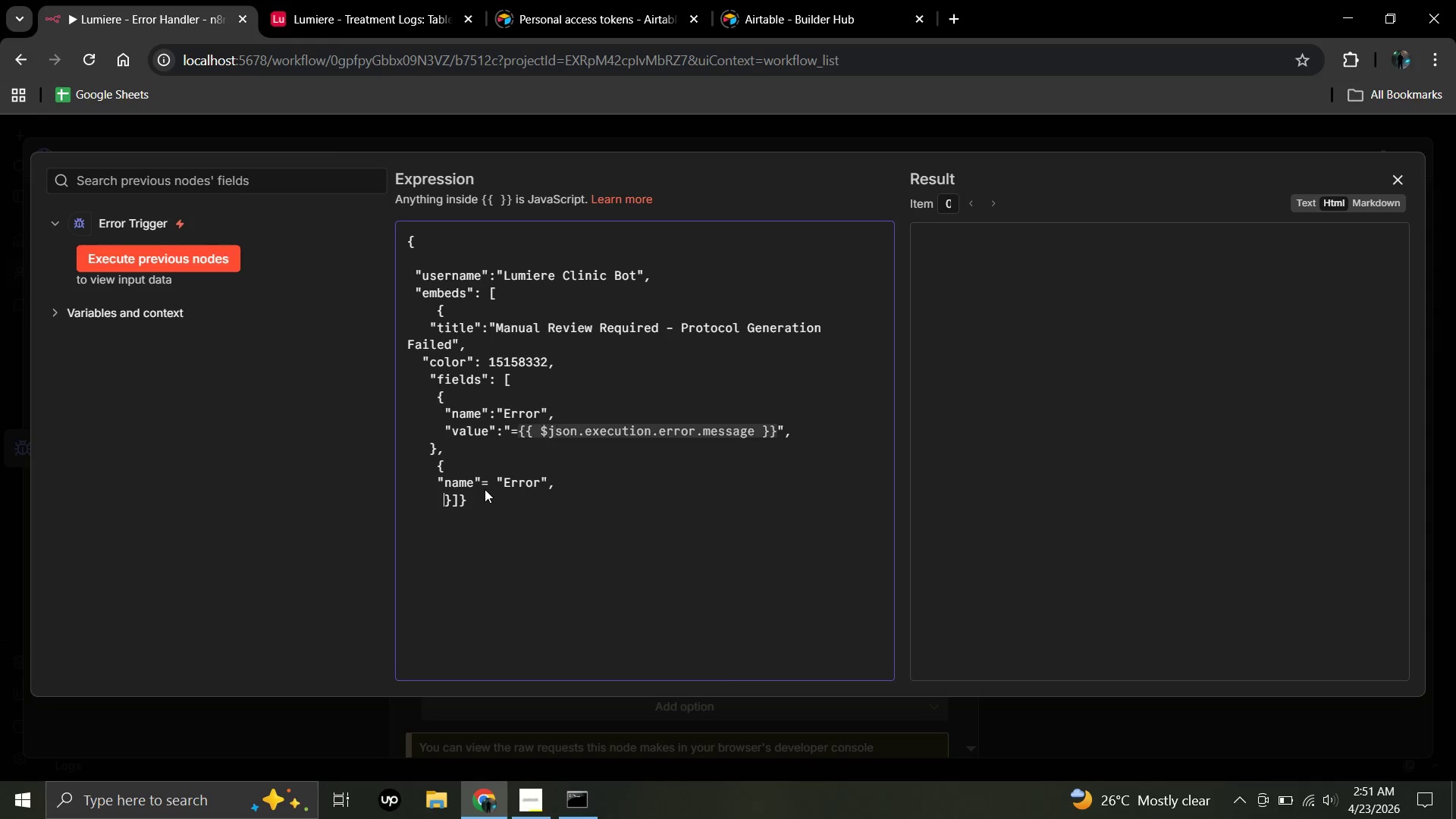 
key(Space)
 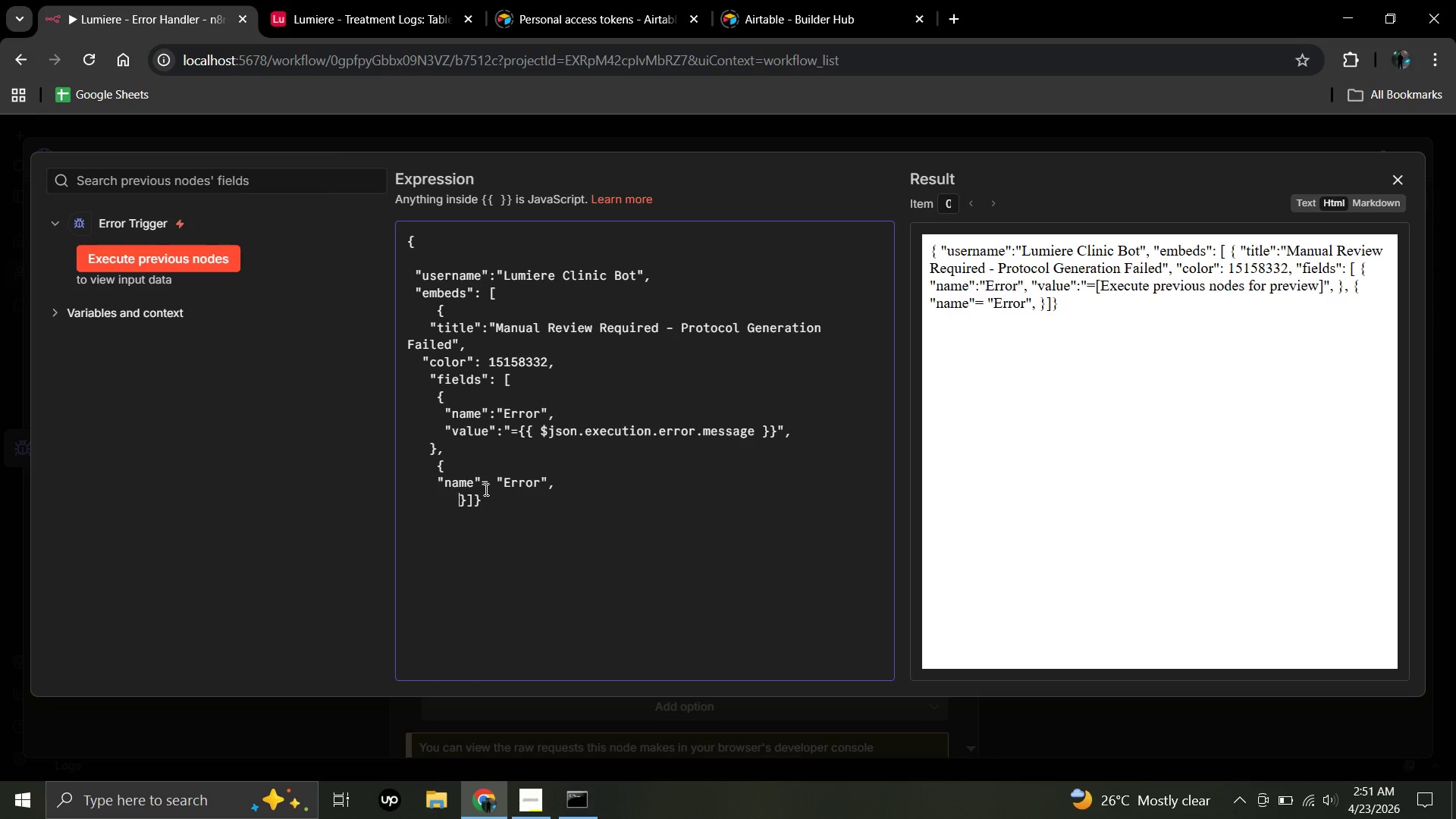 
key(Space)
 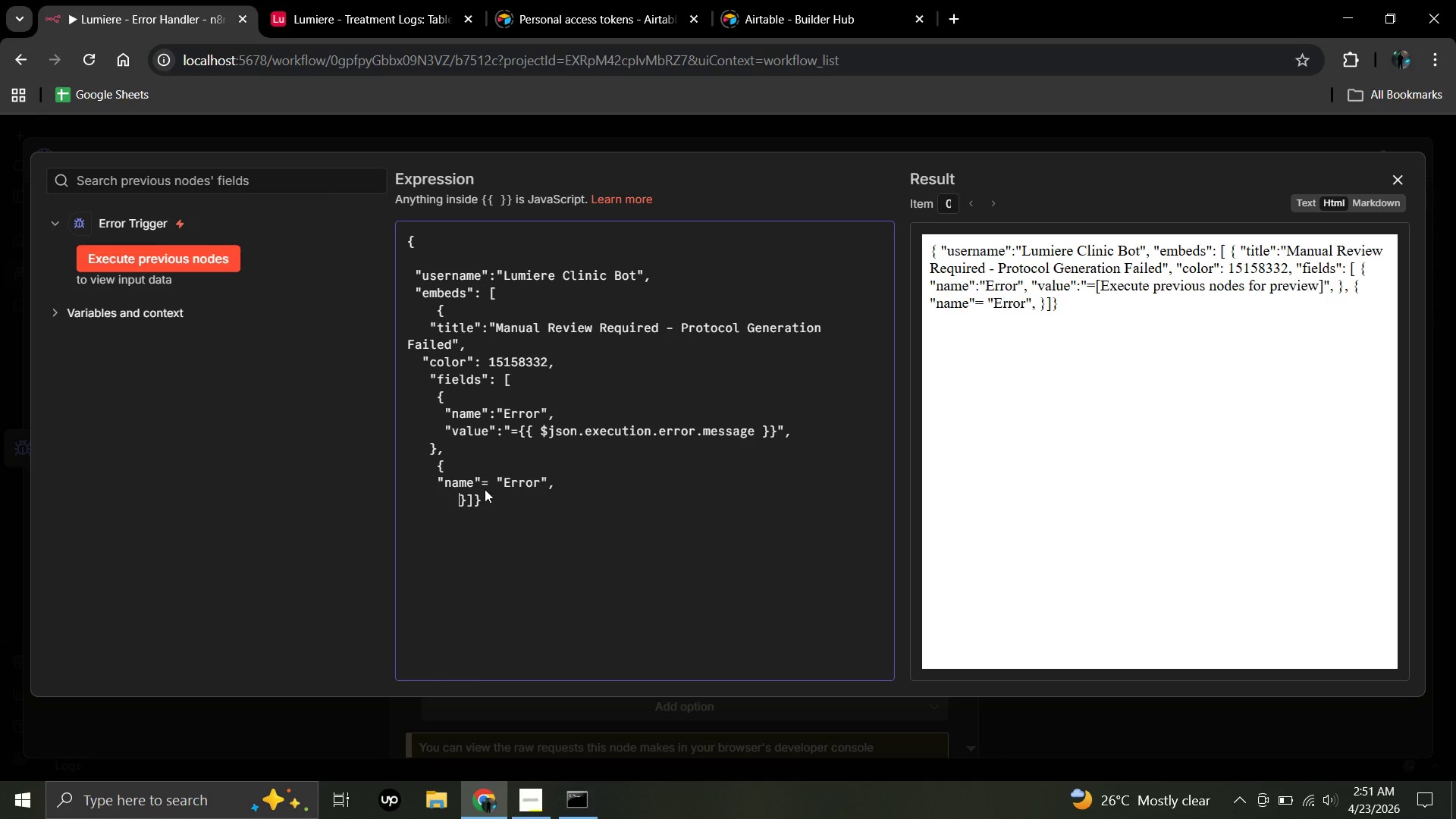 
key(Space)
 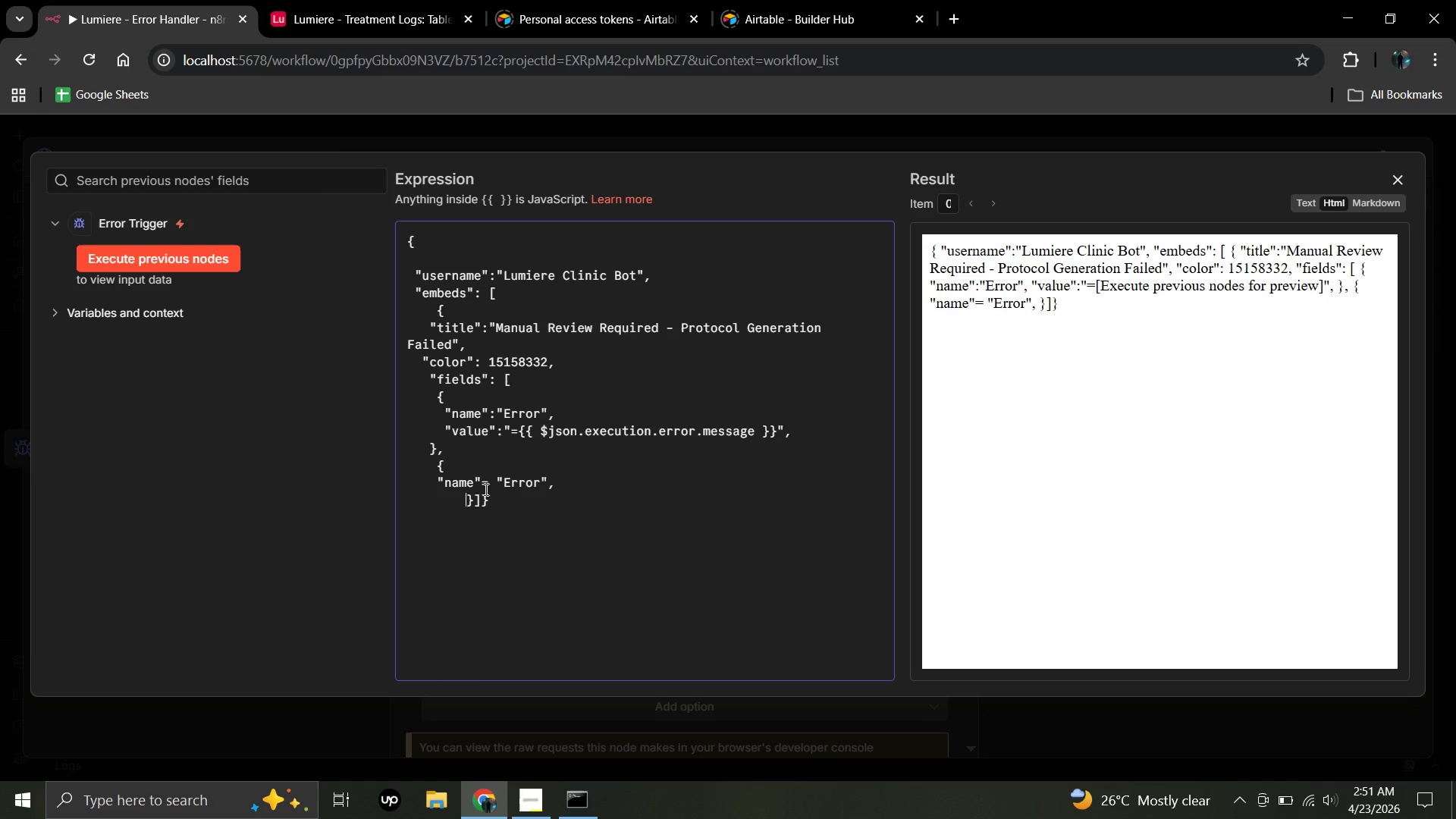 
key(Space)
 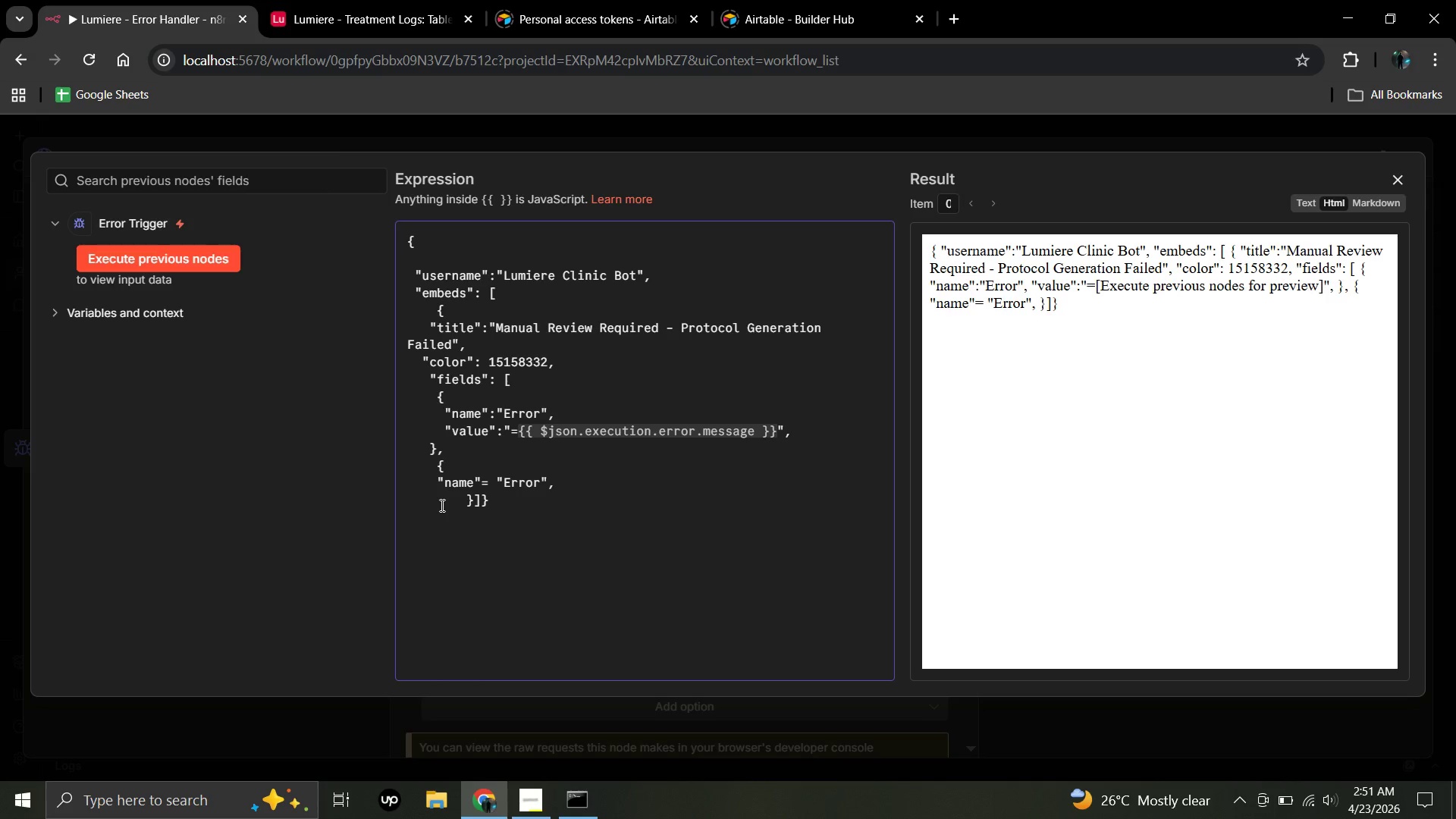 
left_click([441, 505])
 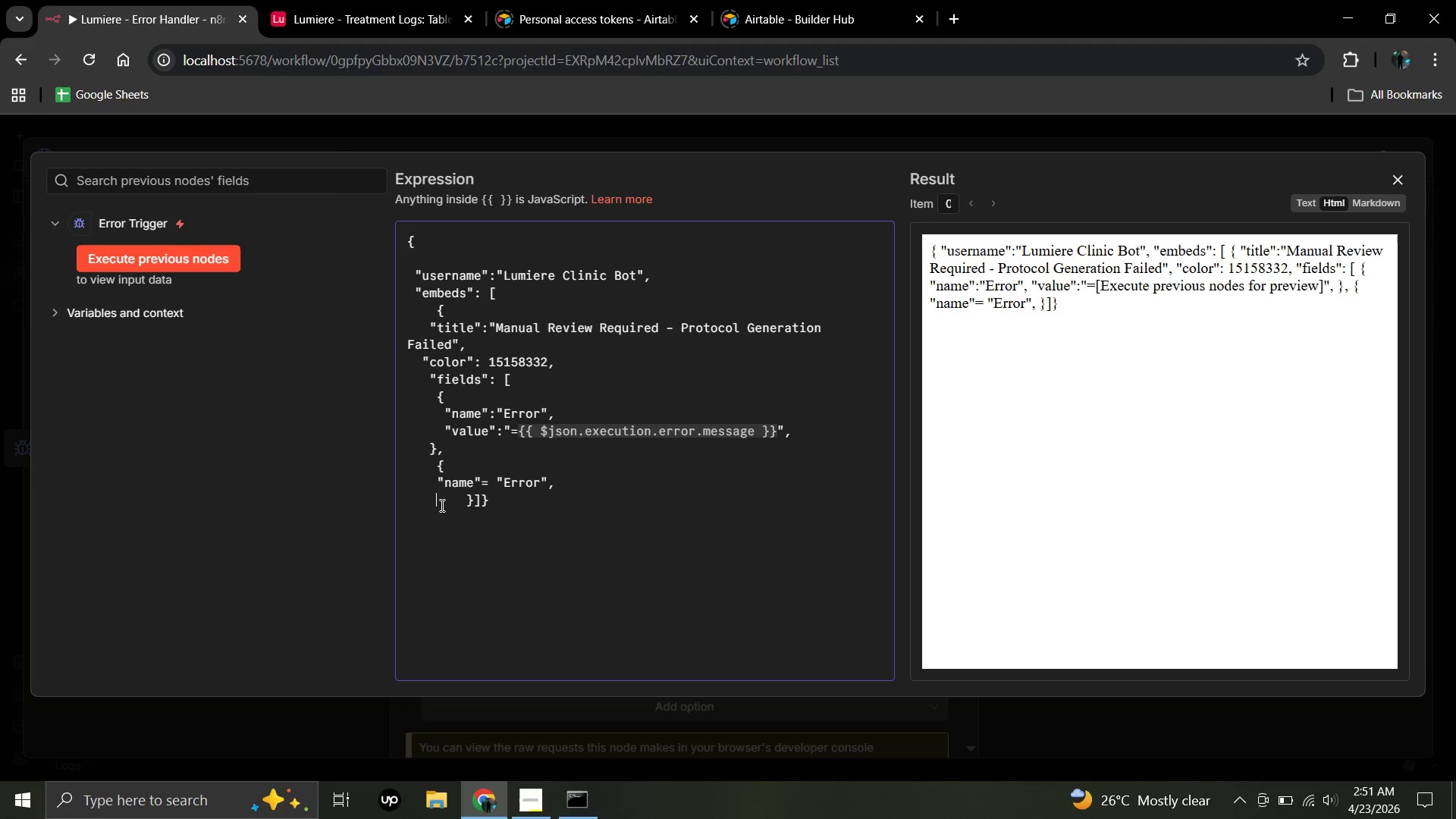 
type("value)
 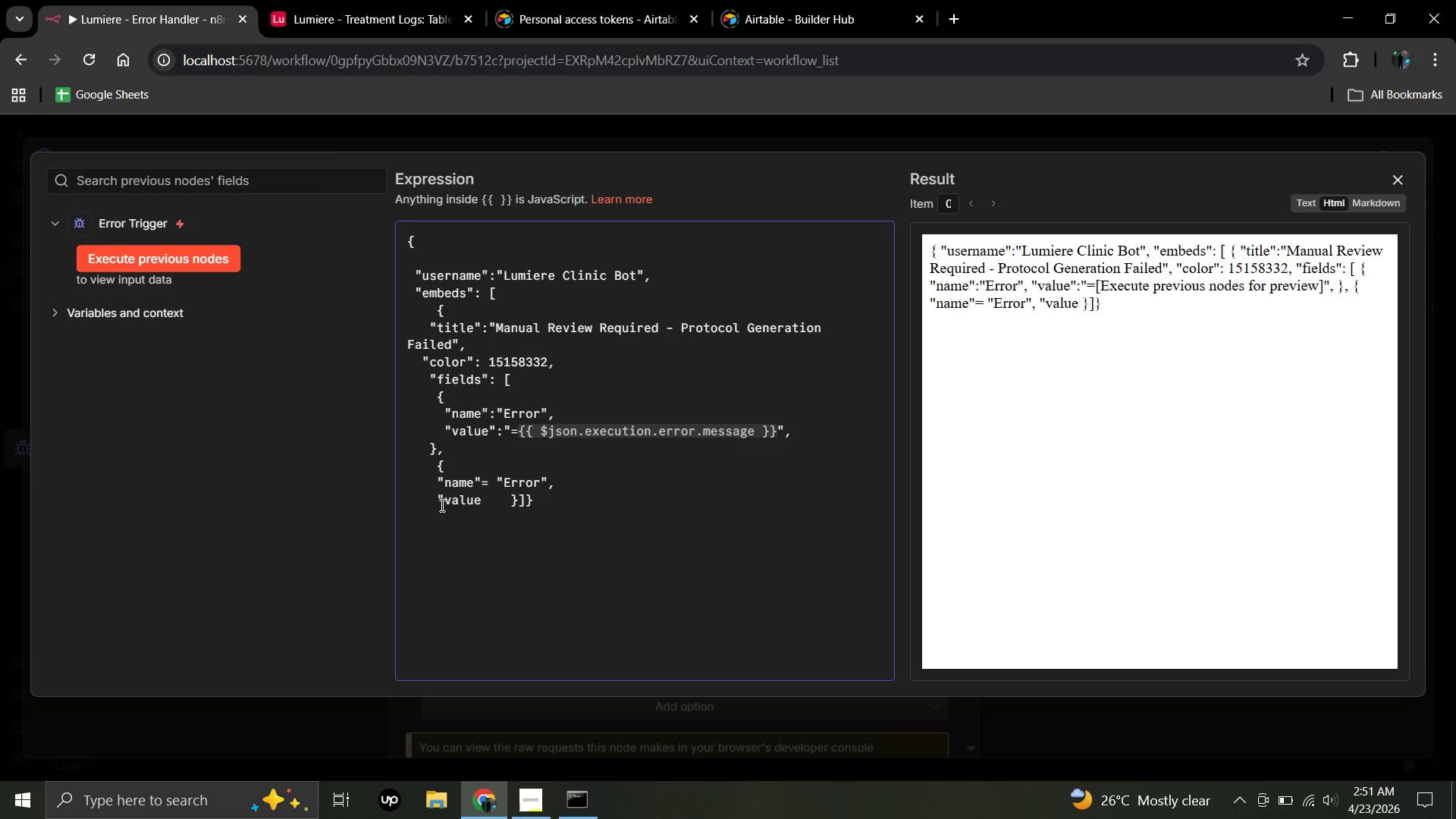 
wait(5.16)
 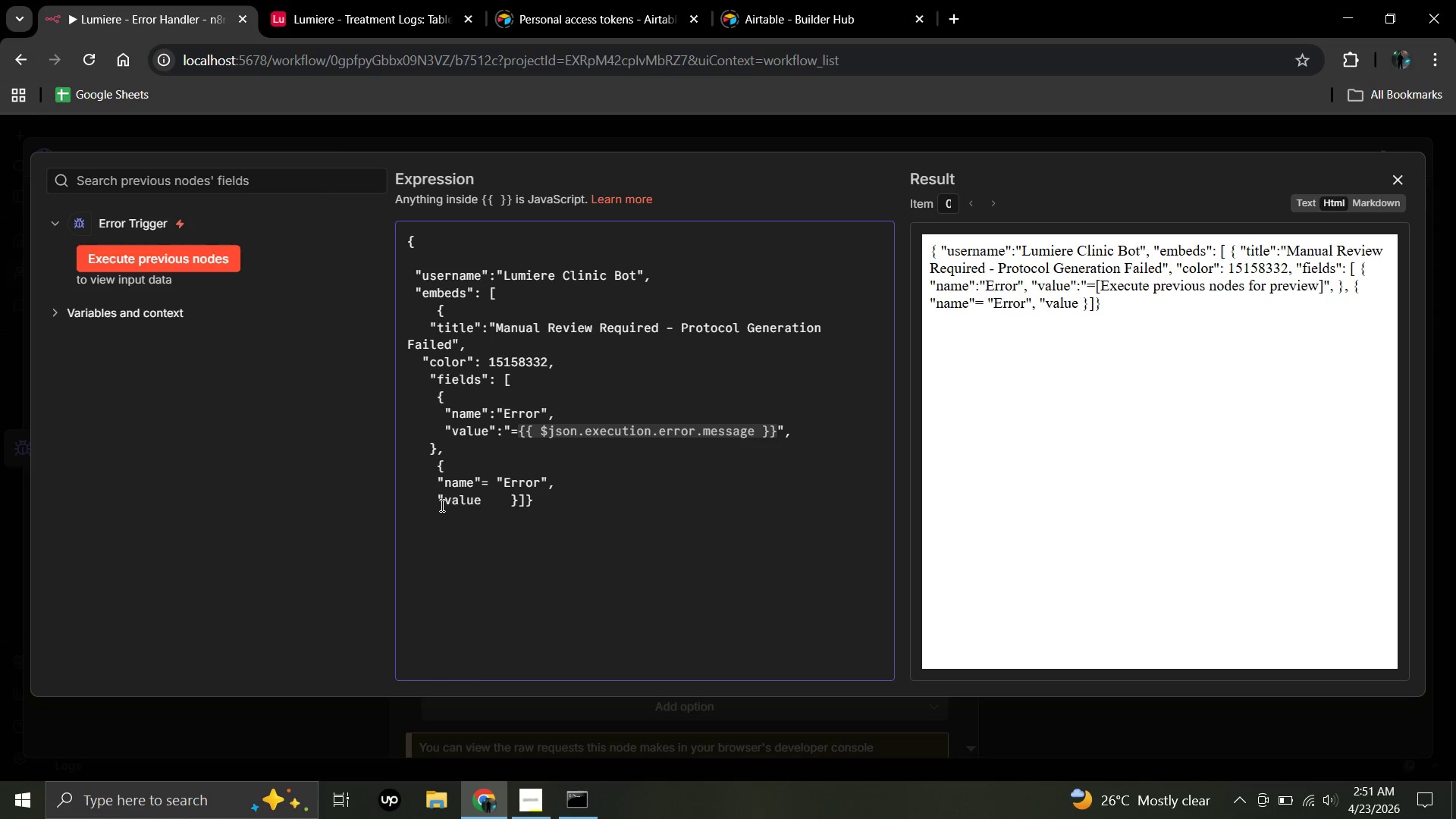 
key(Shift+Quote)
 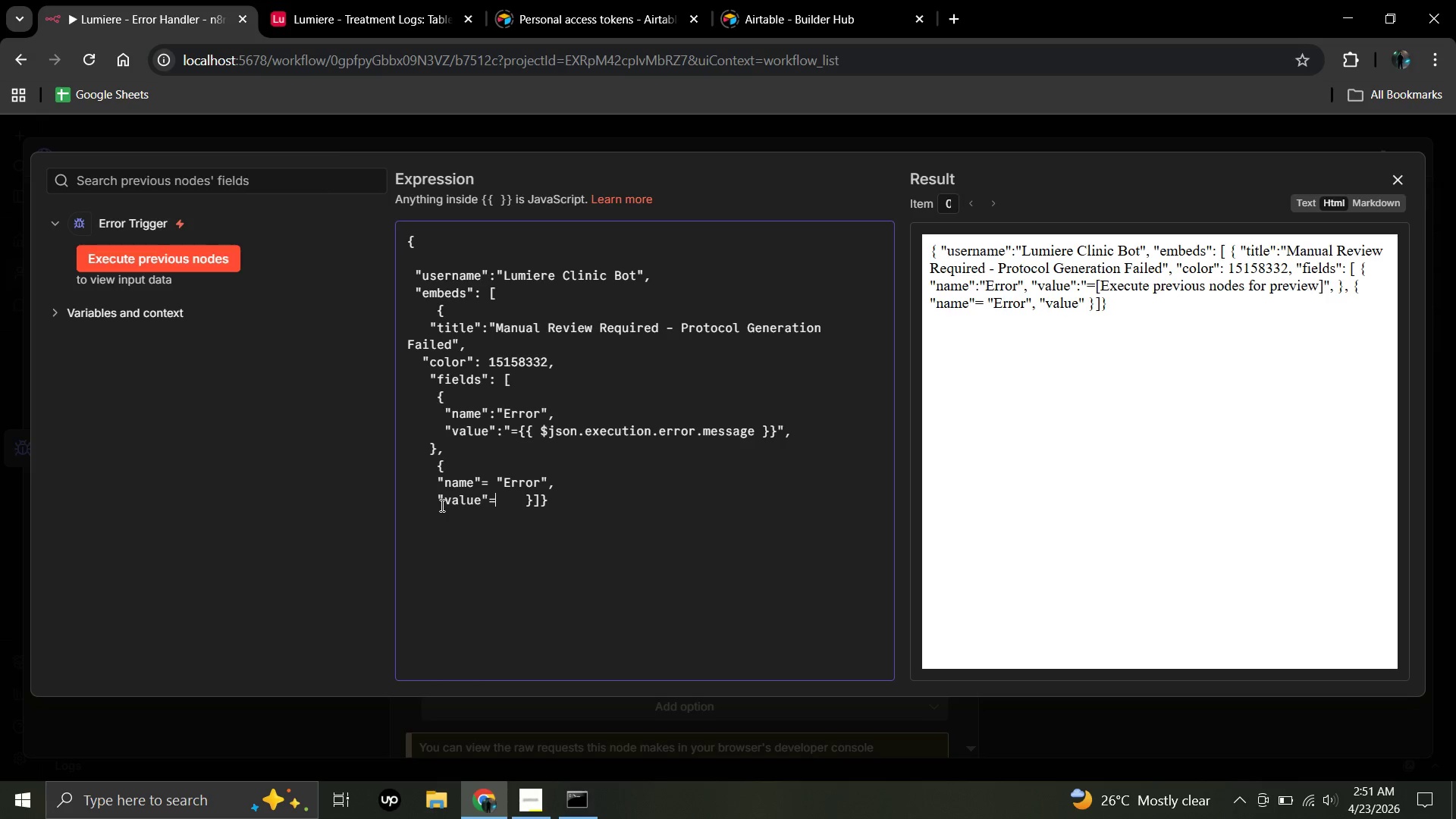 
key(Equal)
 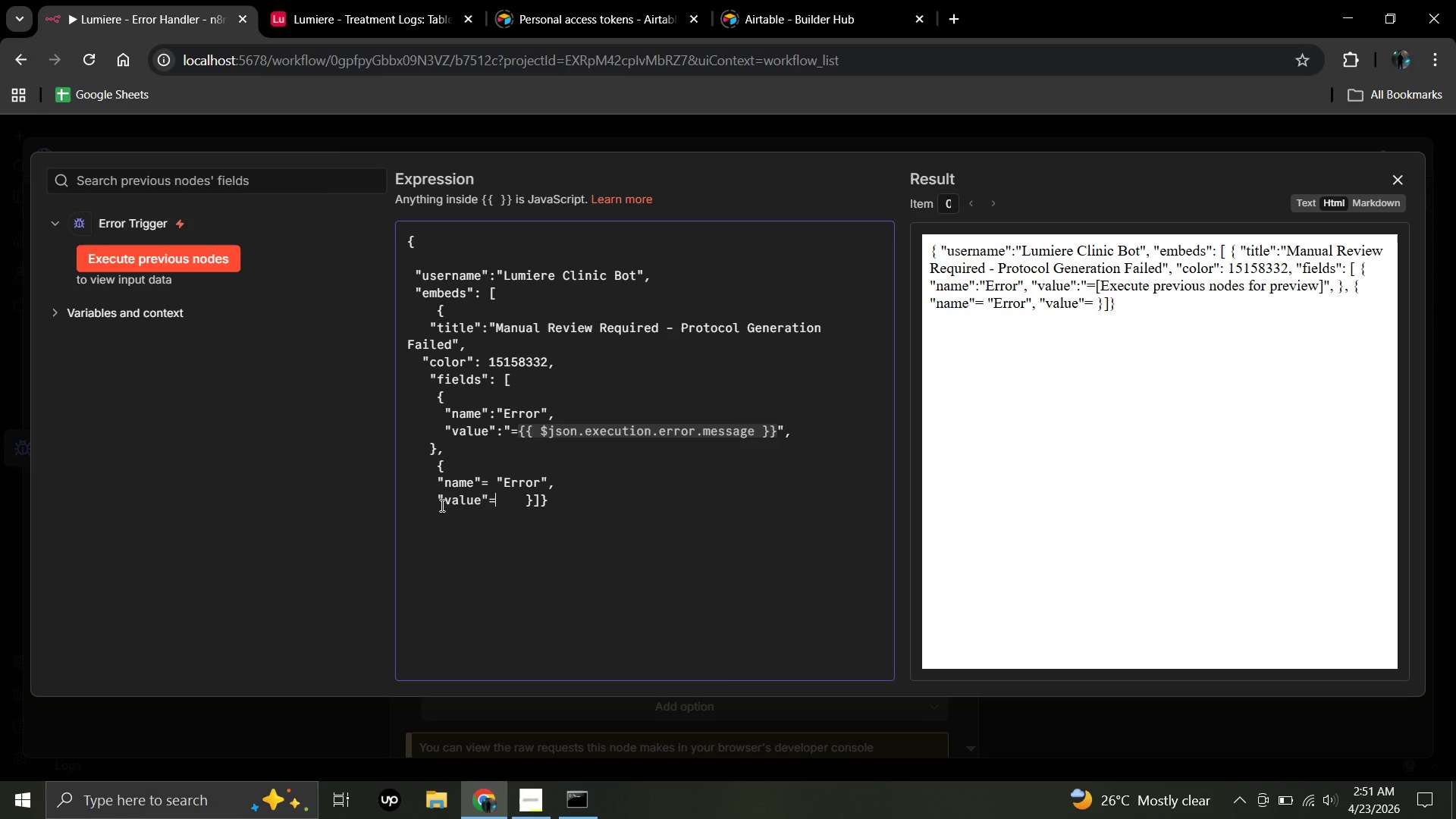 
key(Space)
 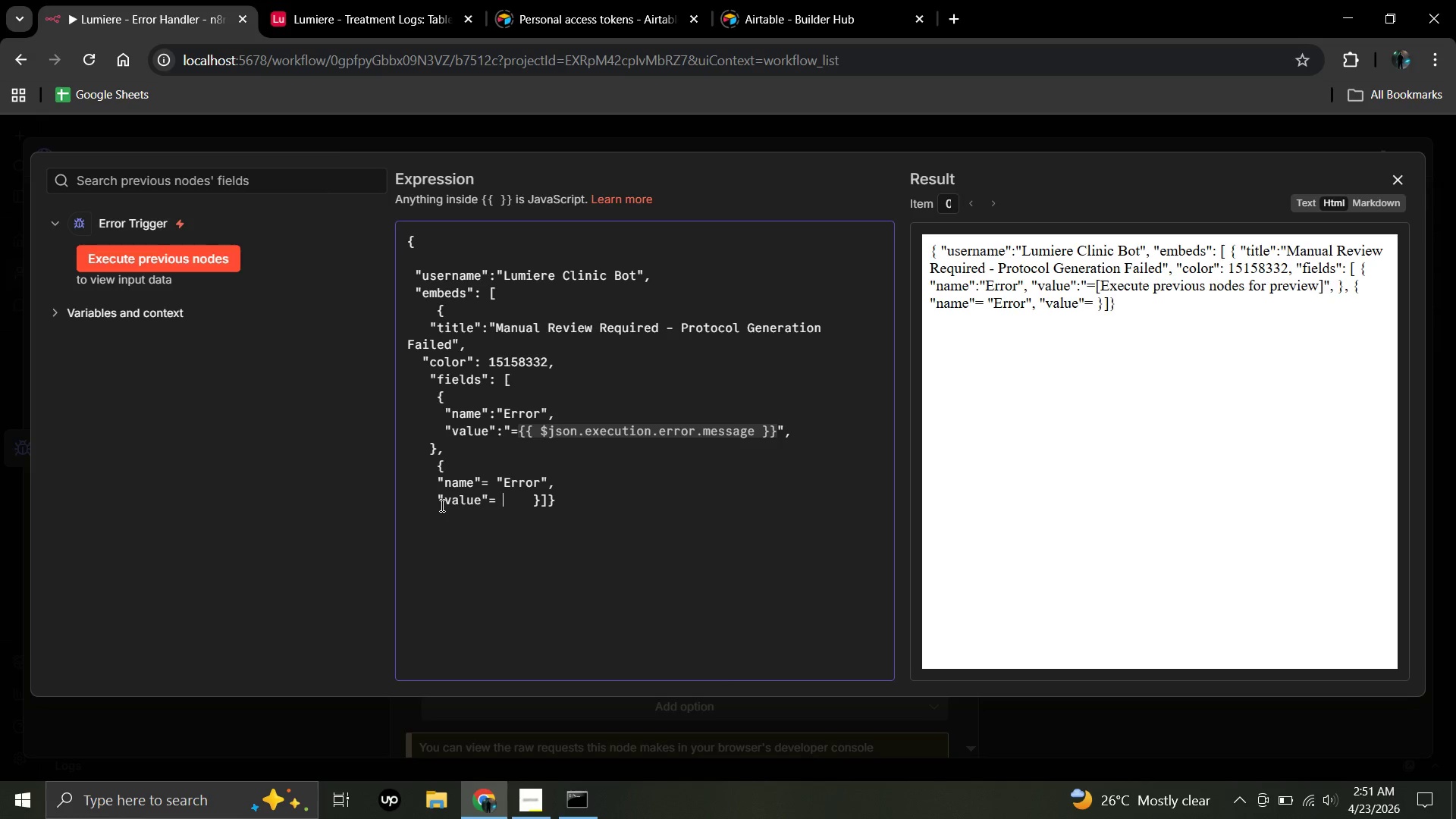 
hold_key(key=ShiftRight, duration=0.33)
 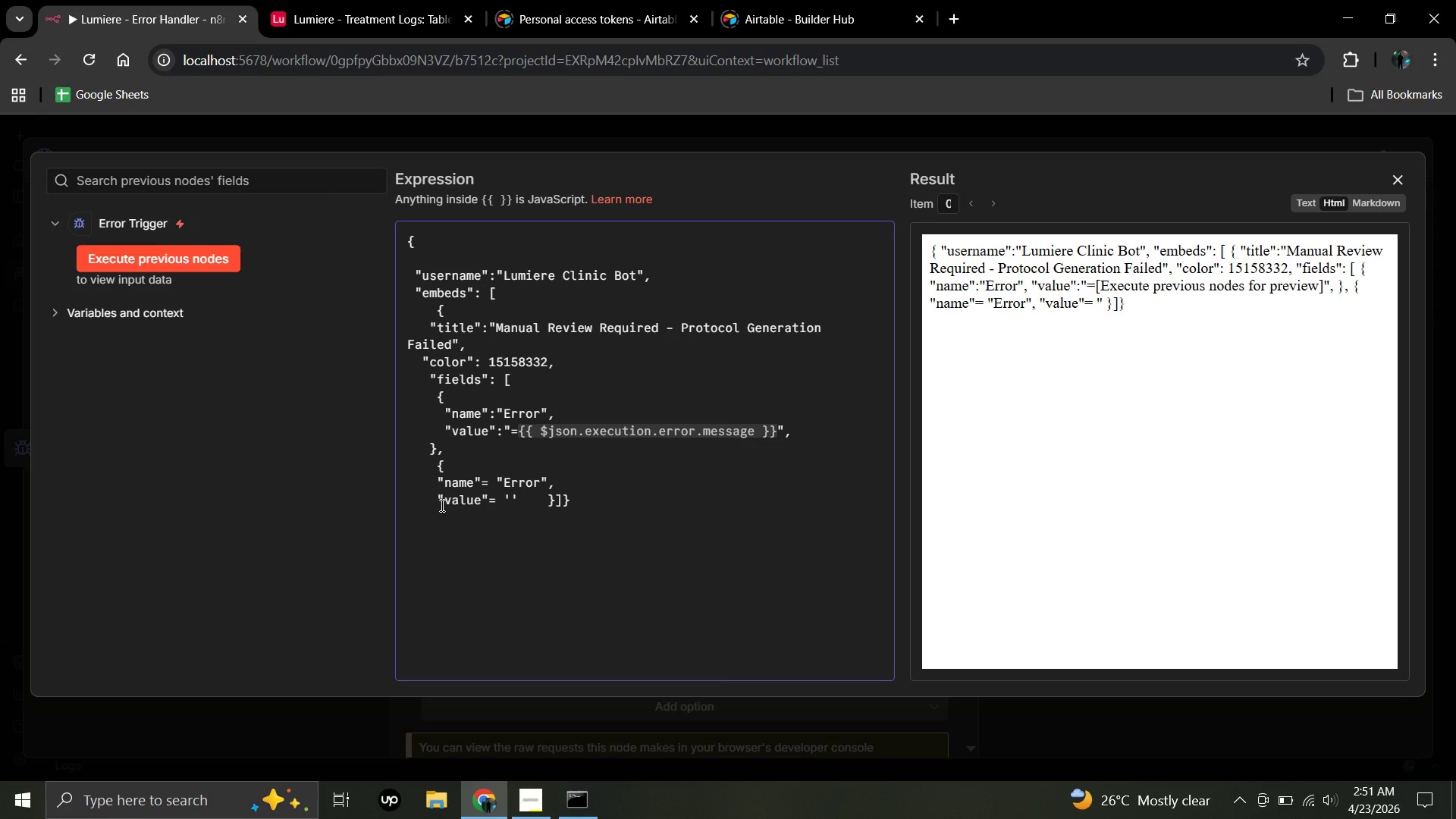 
key(Quote)
 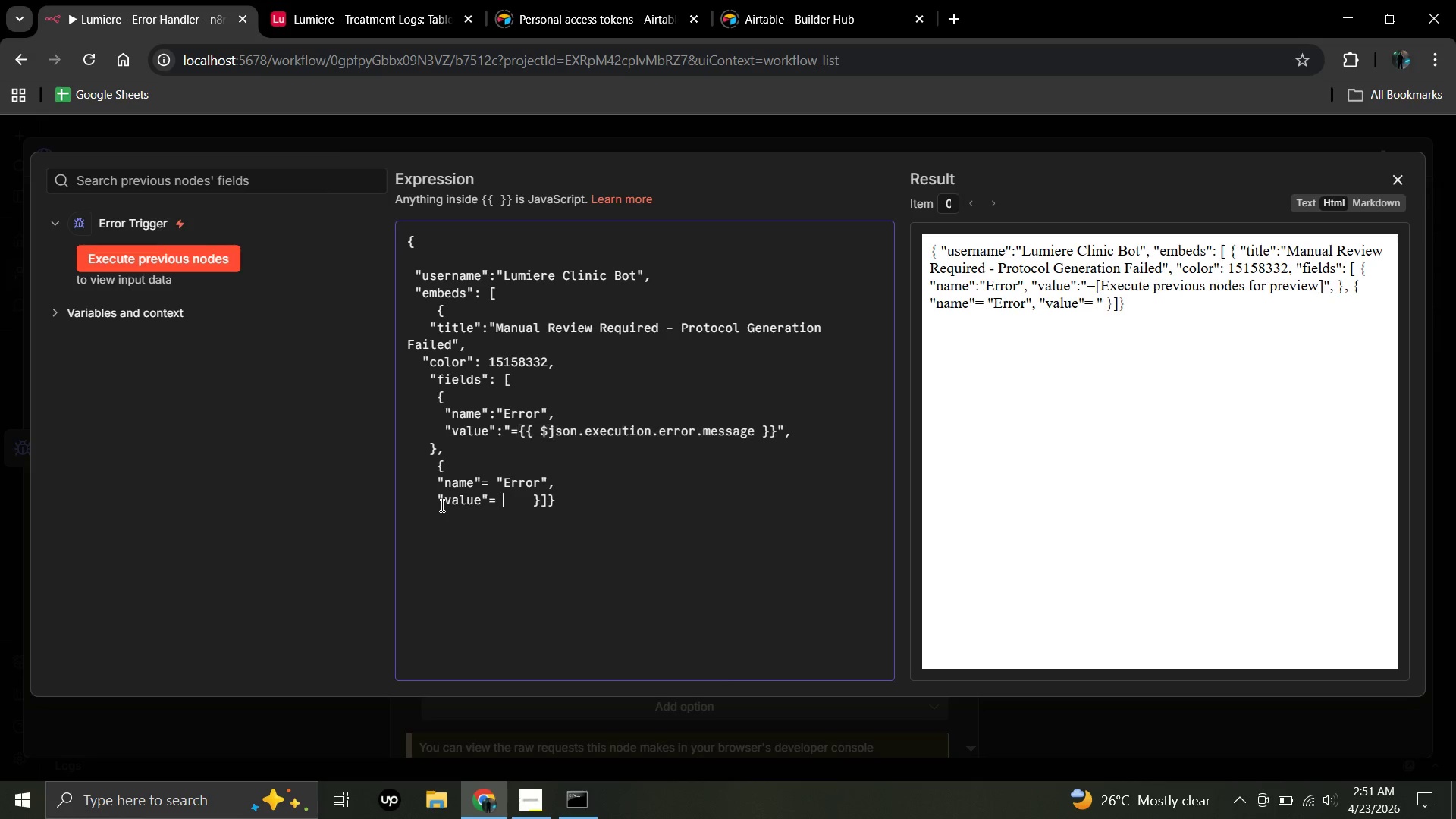 
key(Backspace)
 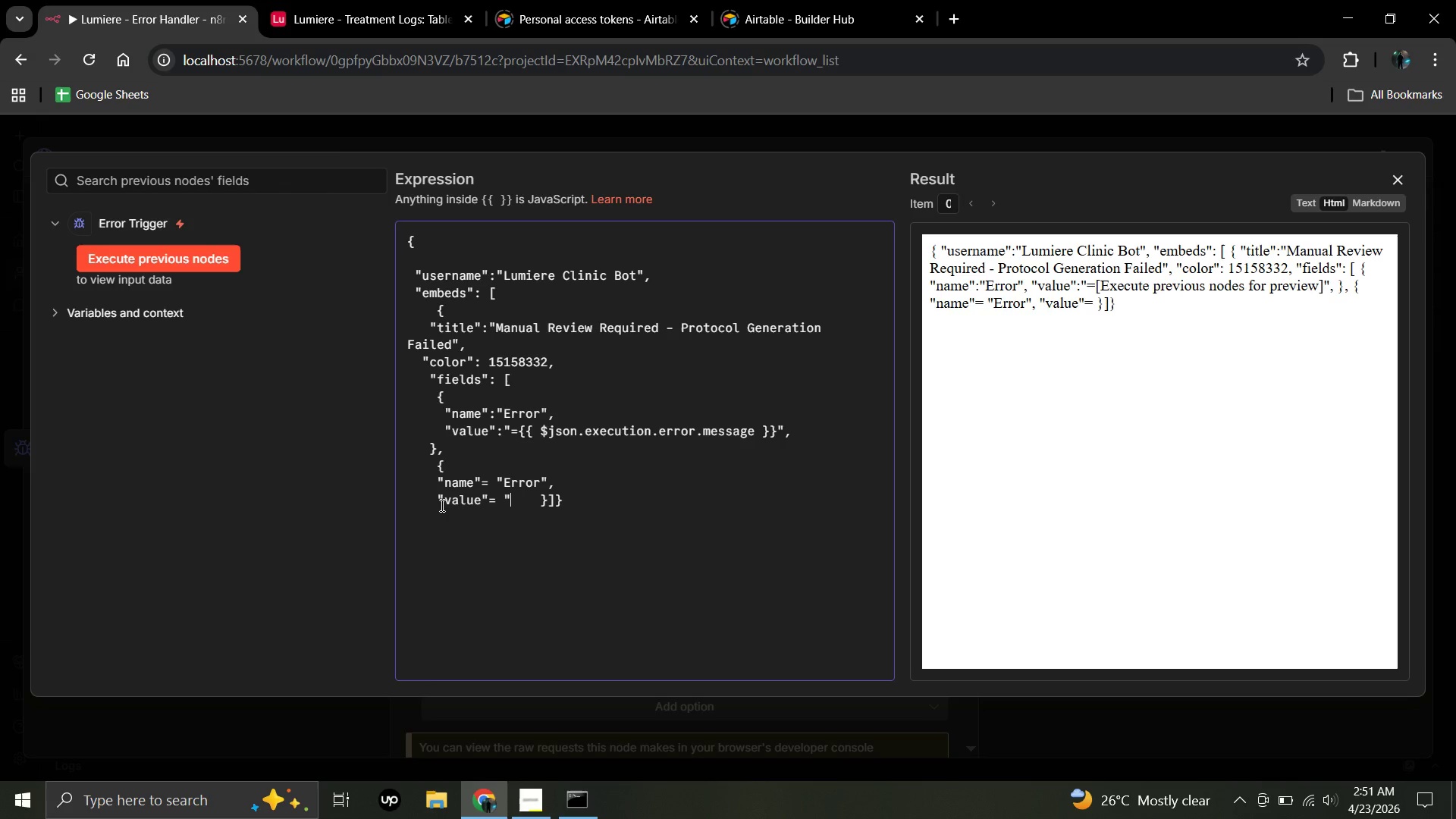 
key(Shift+Quote)
 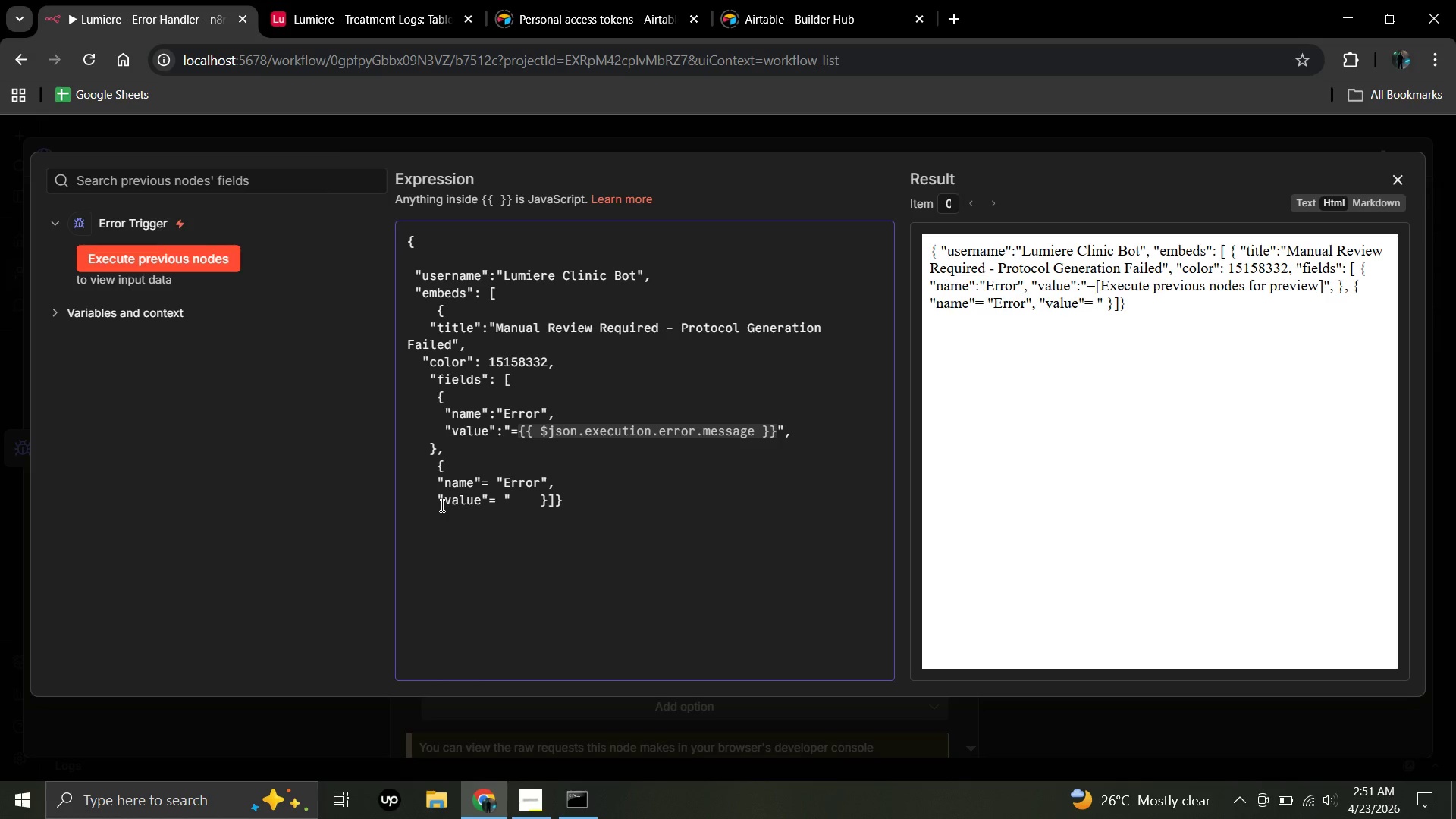 
key(Equal)
 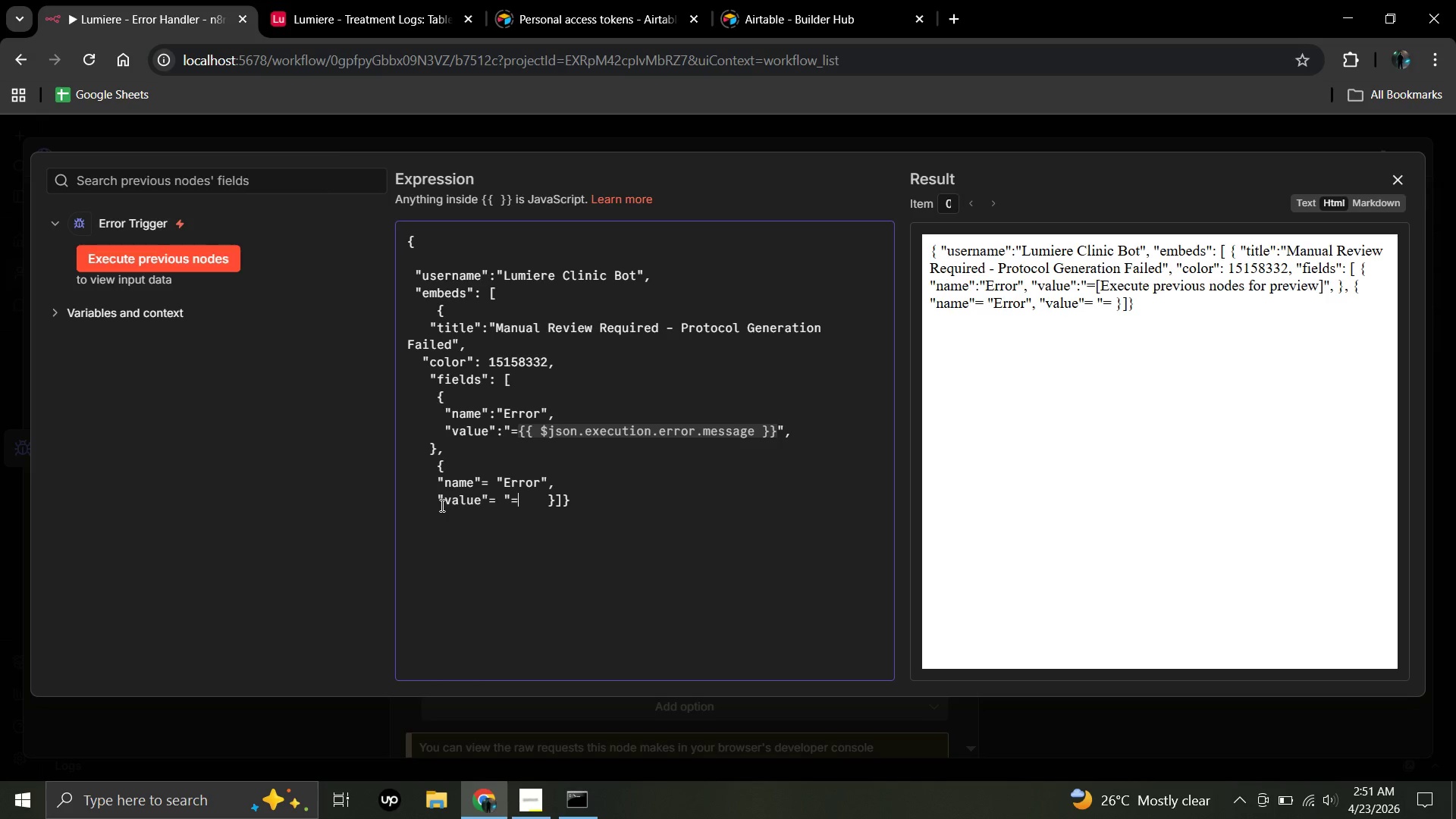 
key(Shift+BracketLeft)
 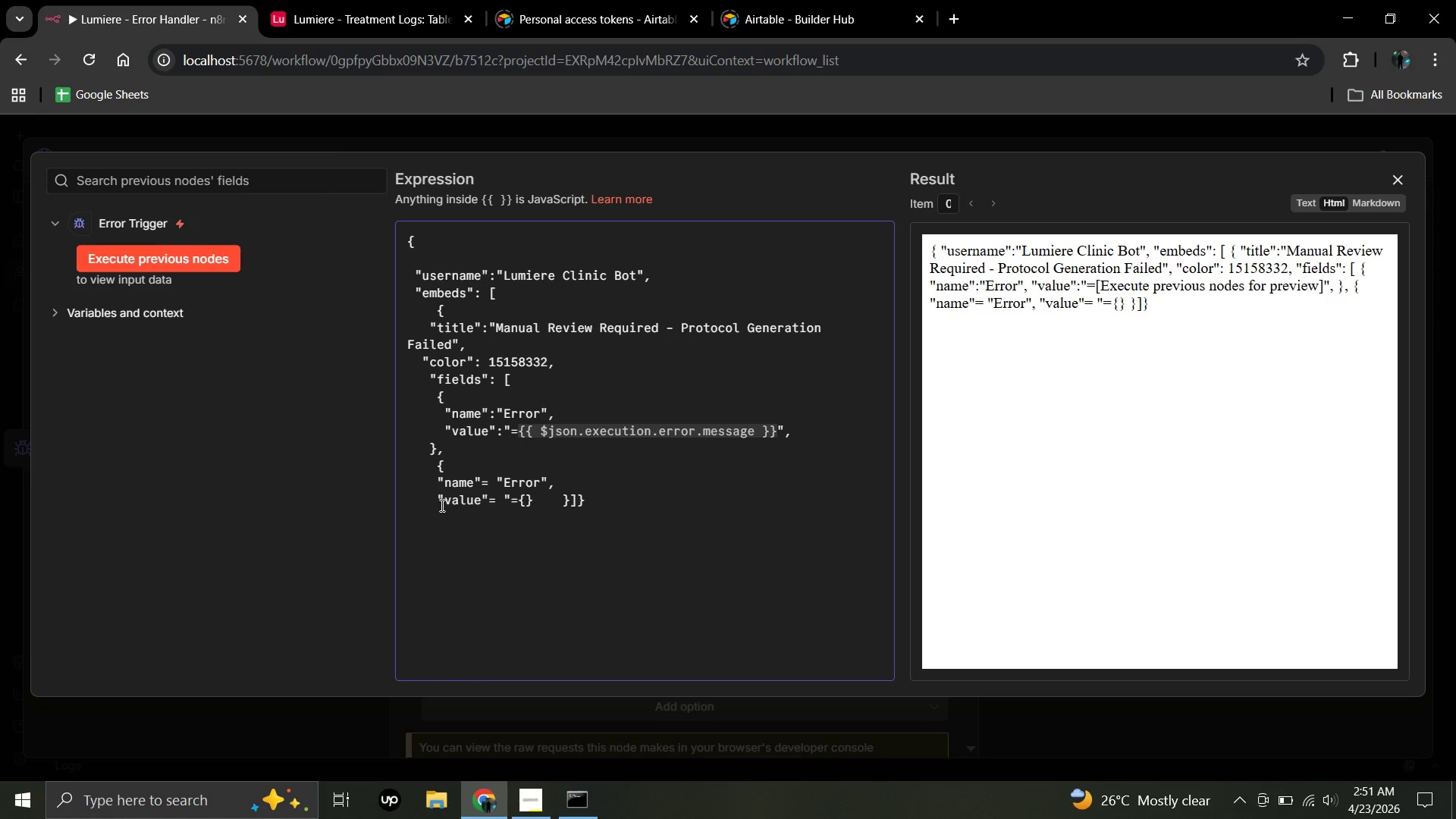 
key(Shift+ShiftRight)
 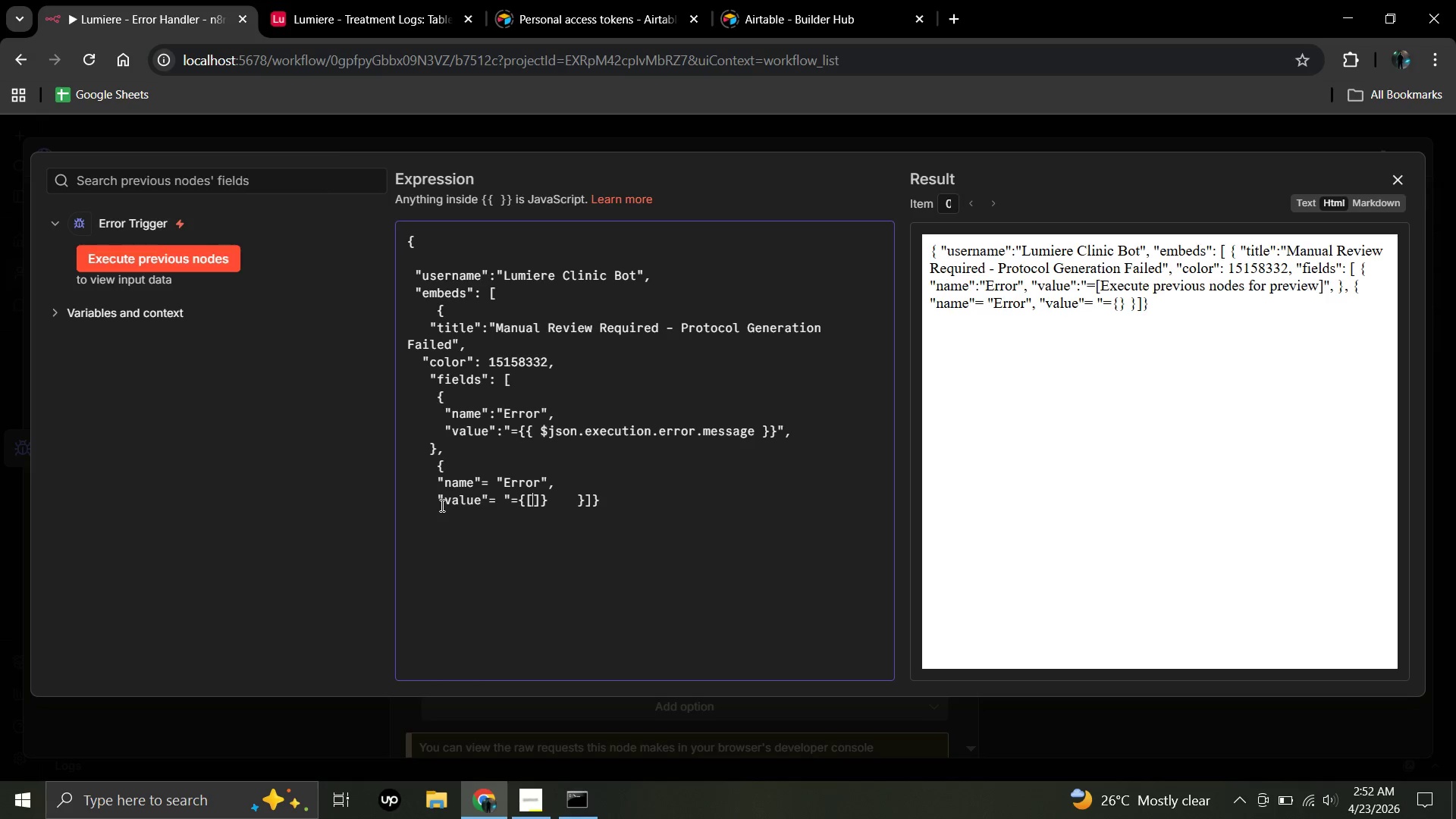 
key(BracketLeft)
 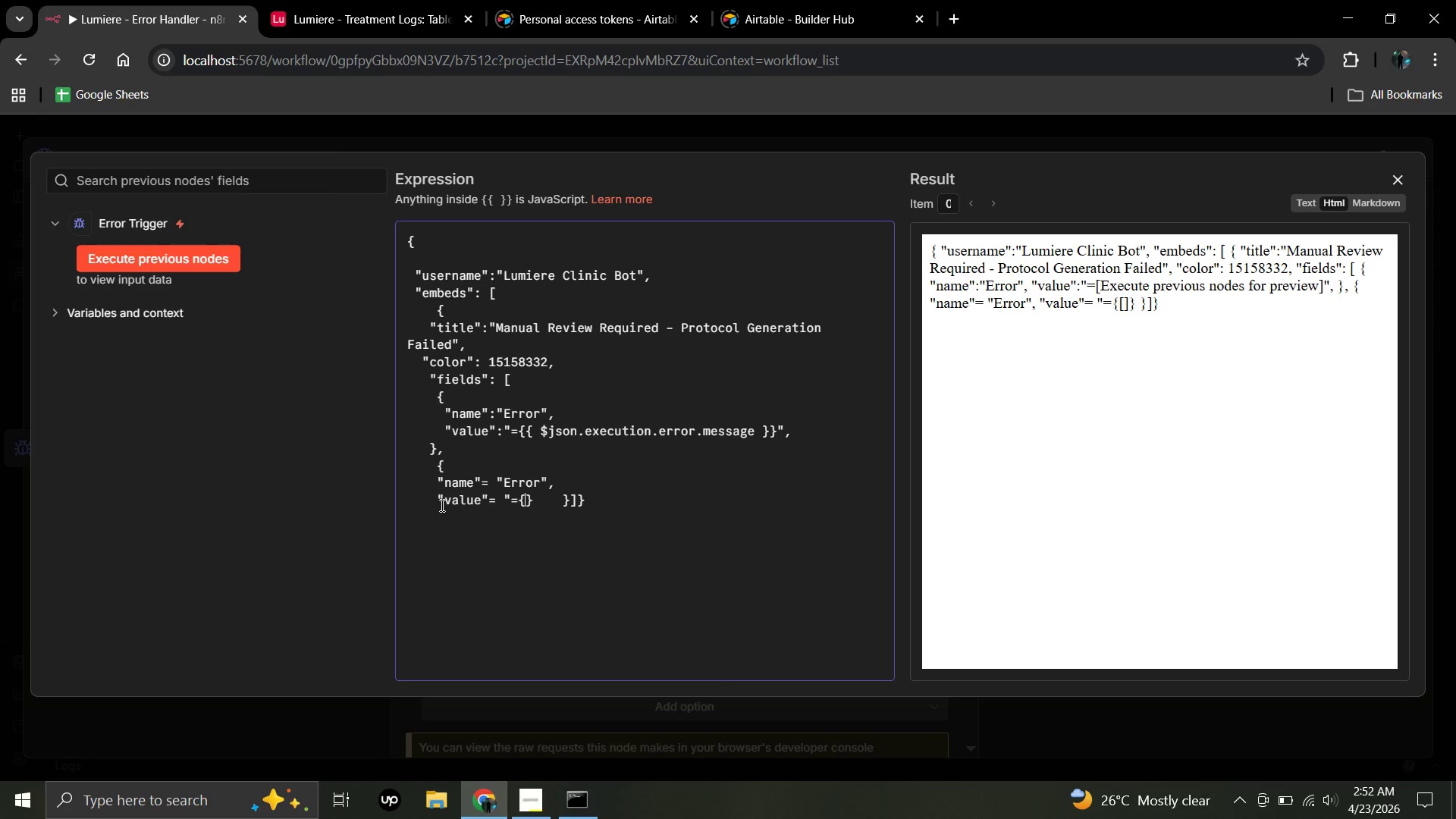 
key(Backspace)
 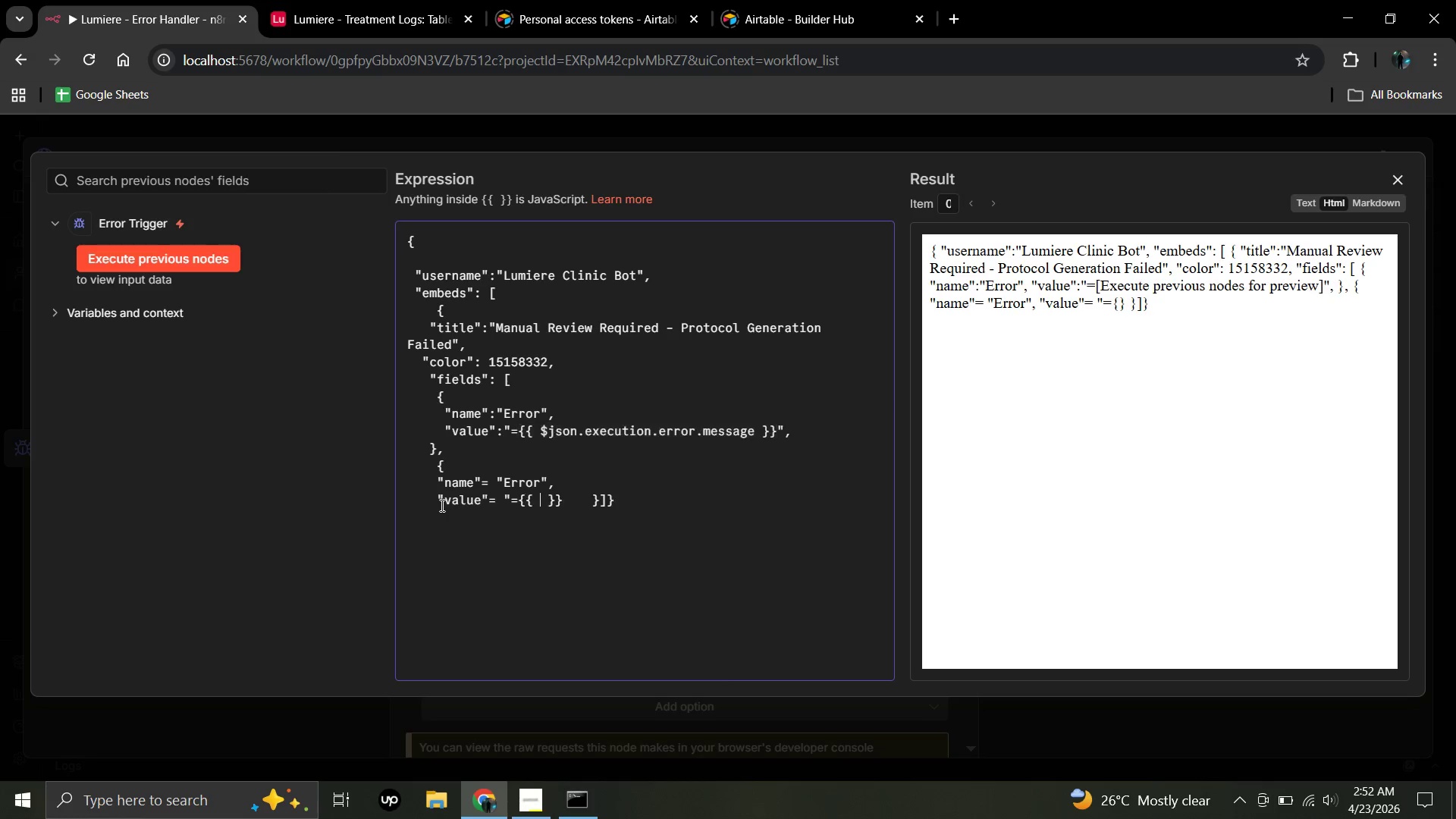 
key(Shift+ShiftRight)
 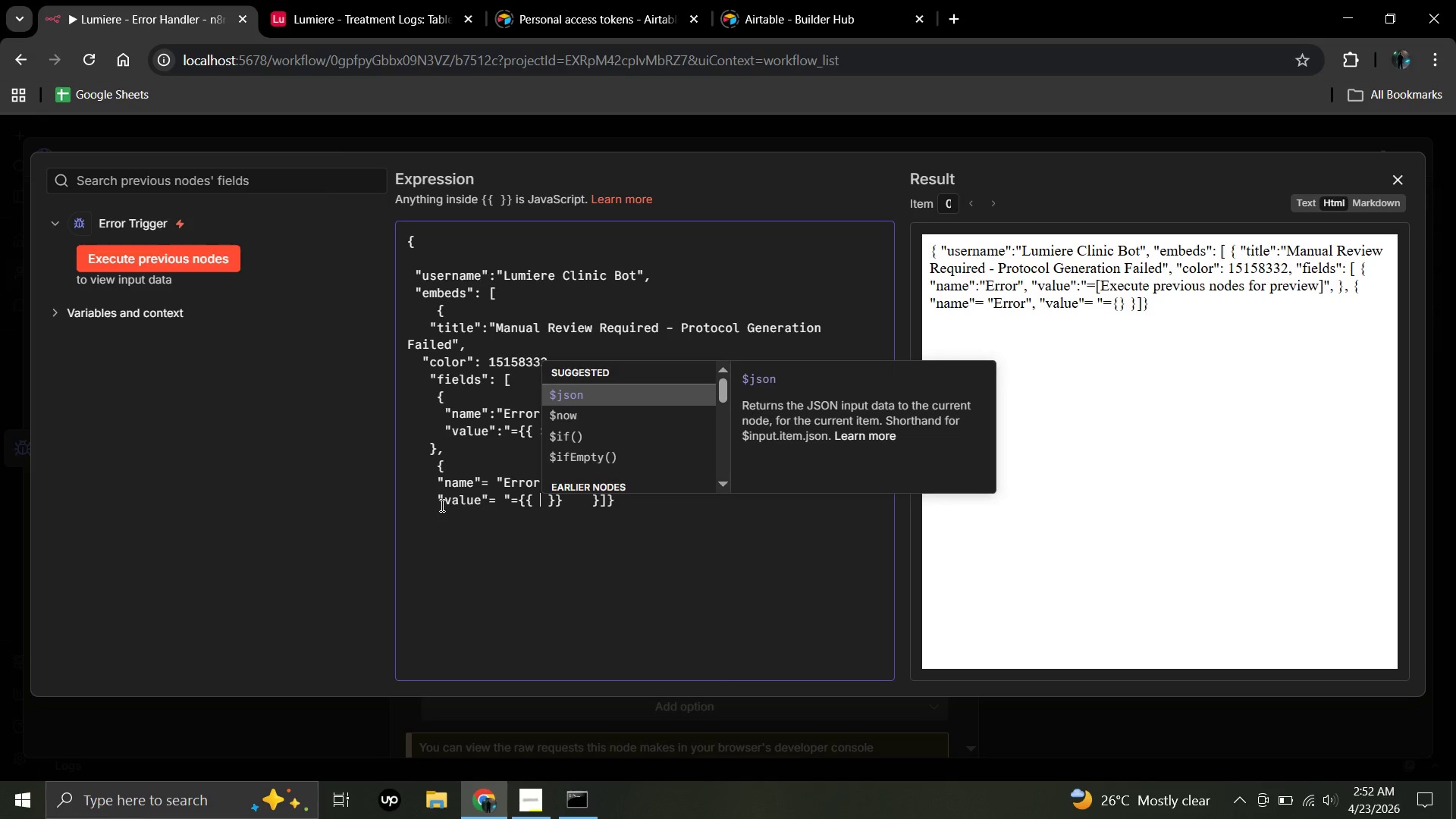 
key(Shift+BracketLeft)
 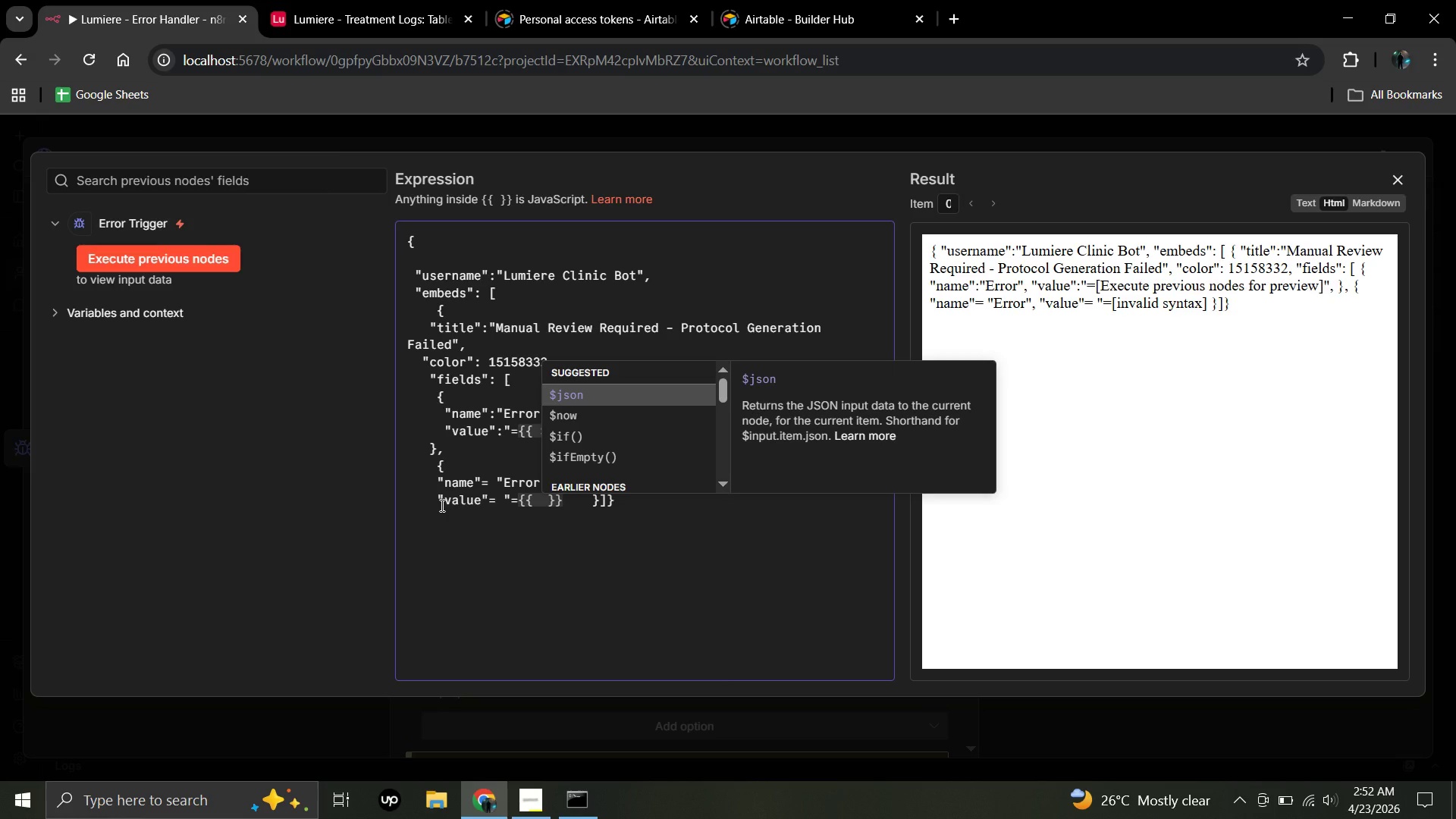 
type($json.execution.error.message)
 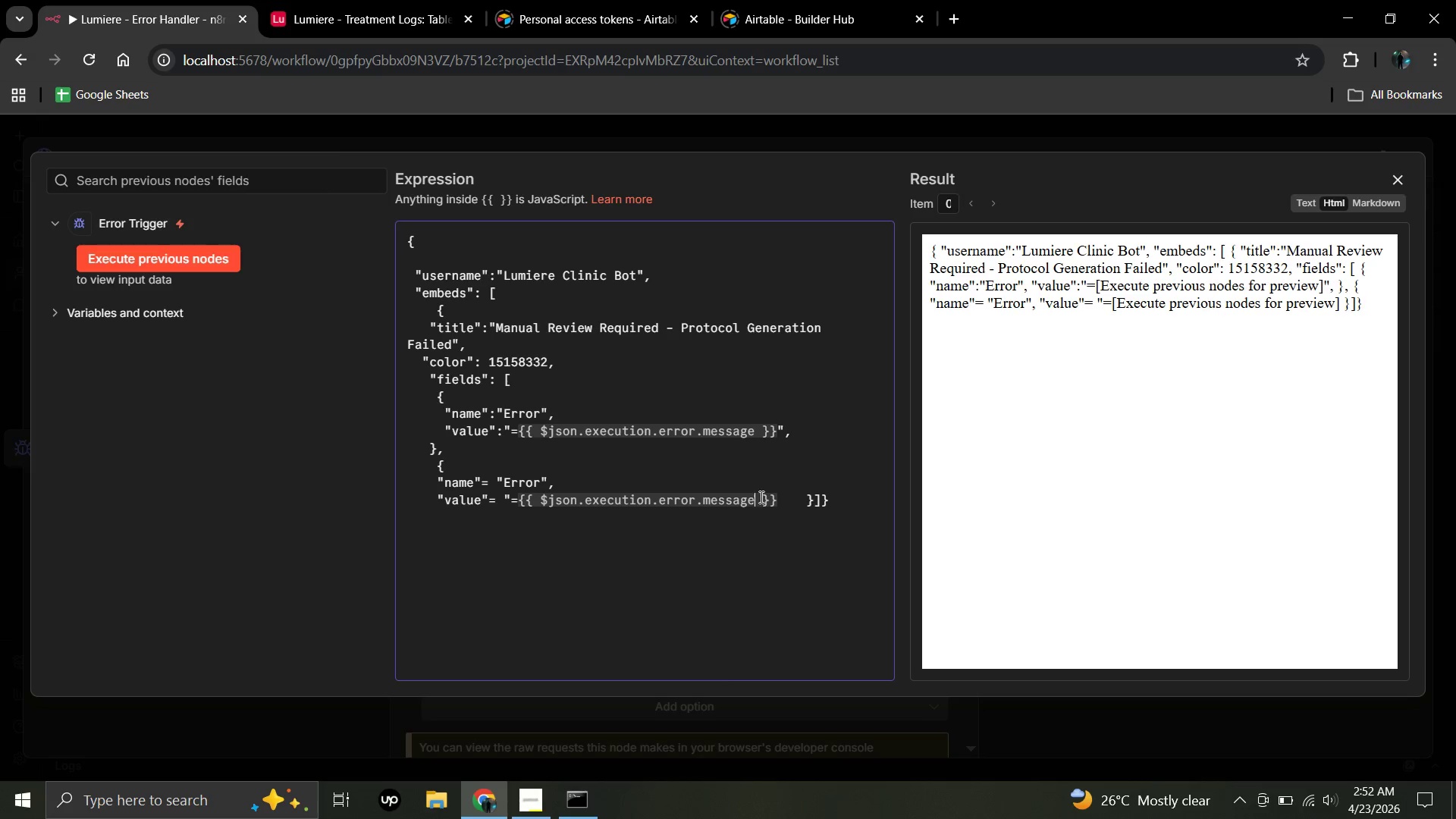 
wait(5.8)
 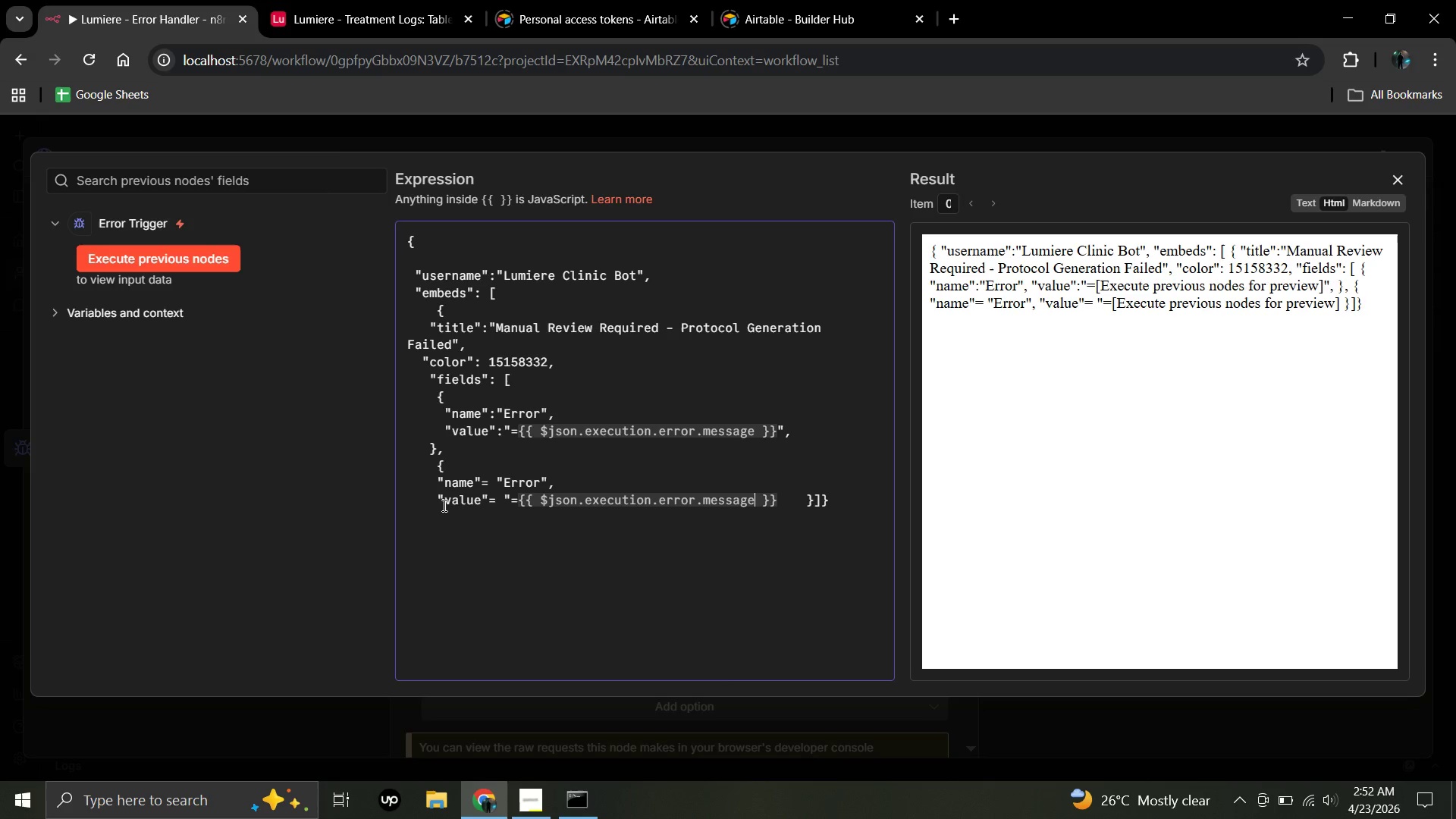 
left_click([781, 497])
 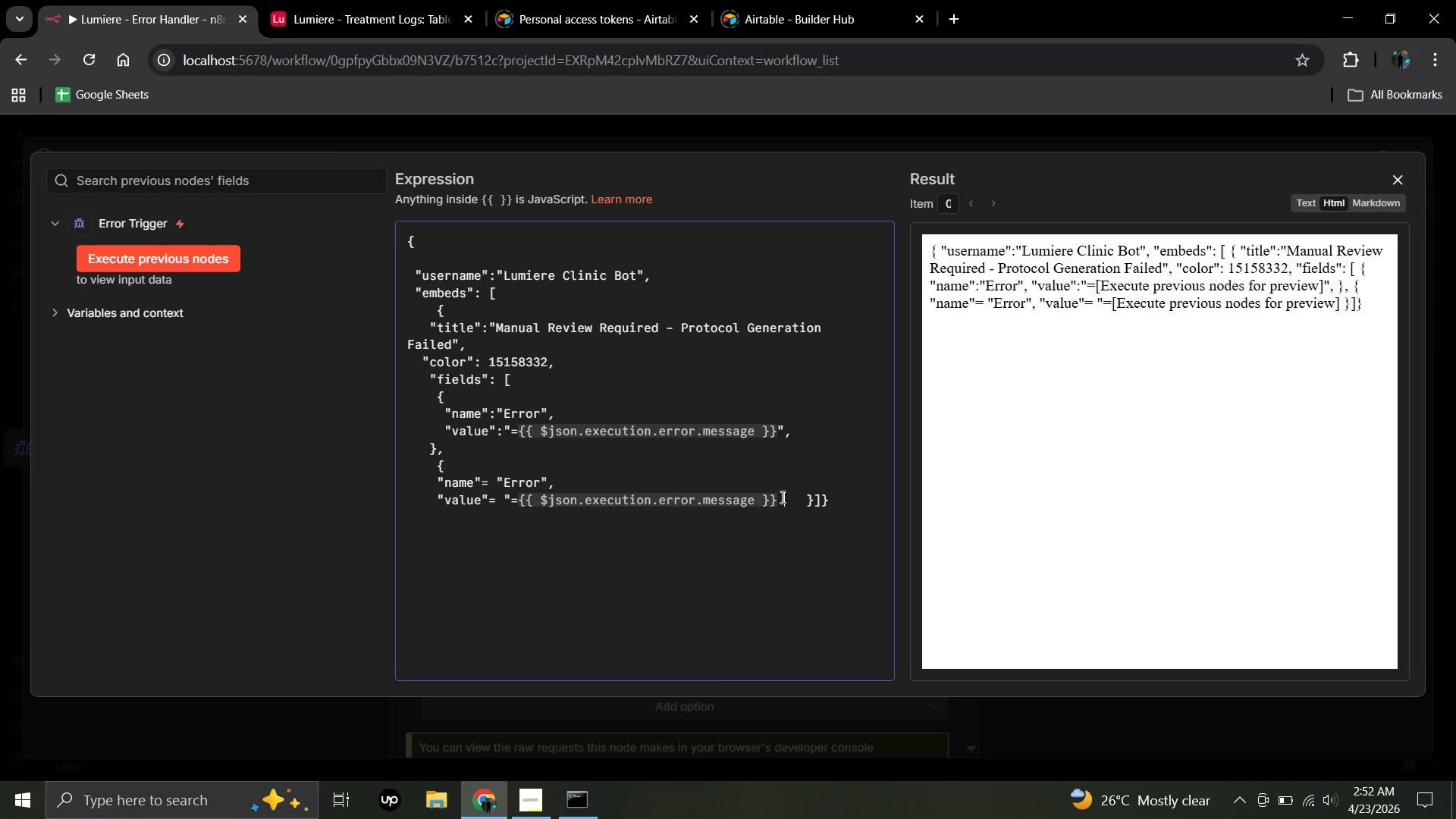 
key(Shift+Quote)
 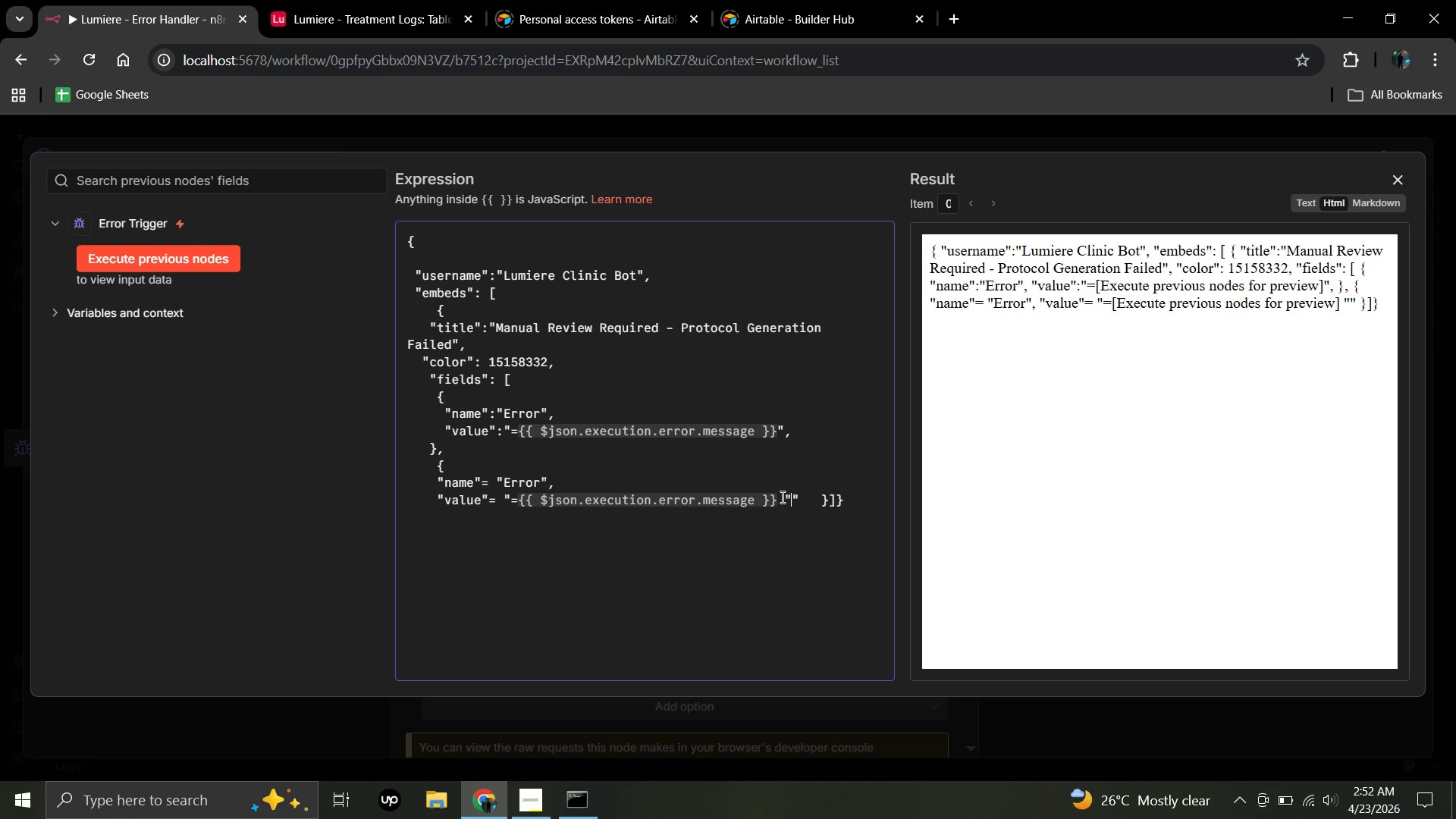 
key(Space)
 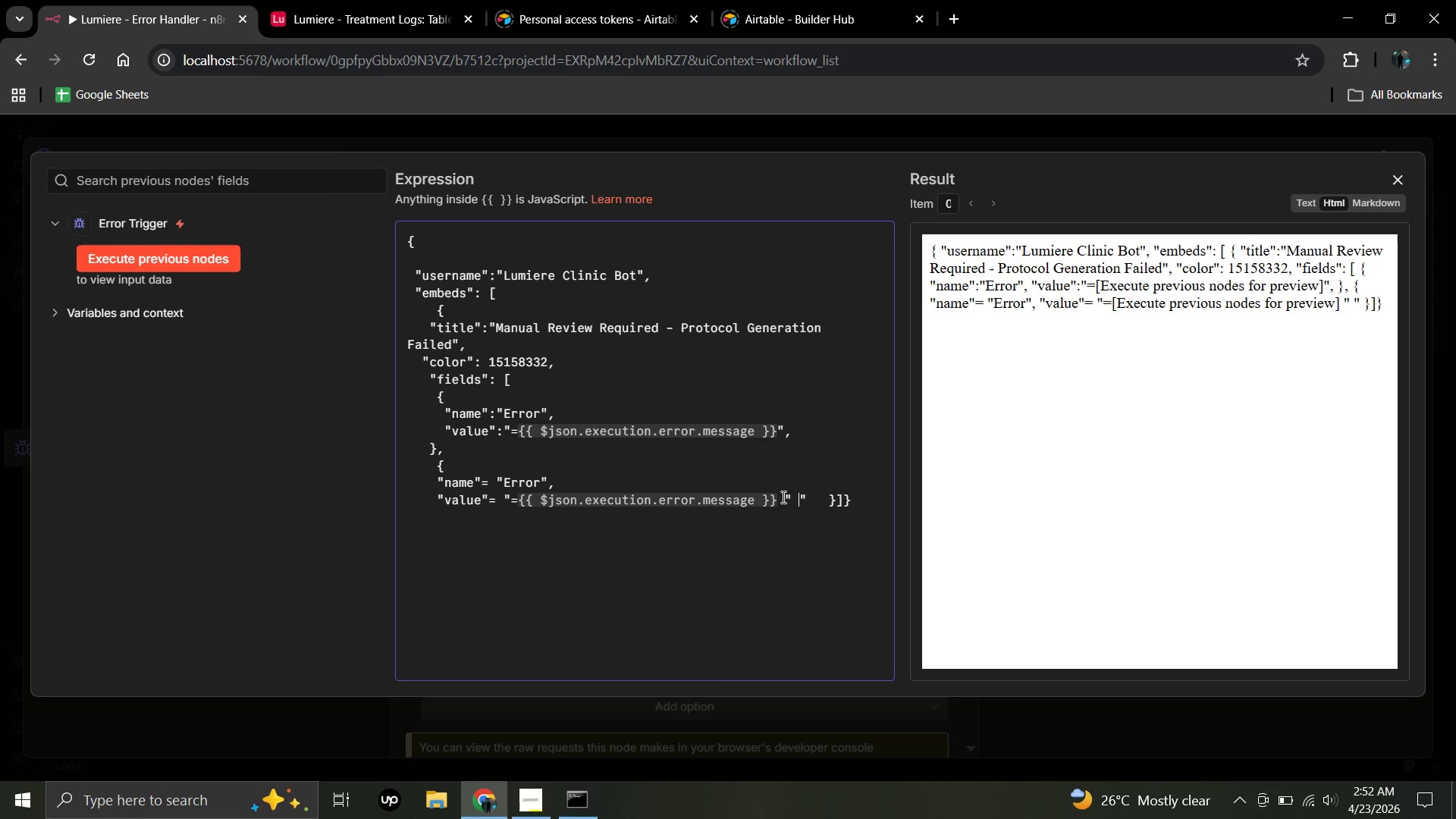 
left_click([782, 497])
 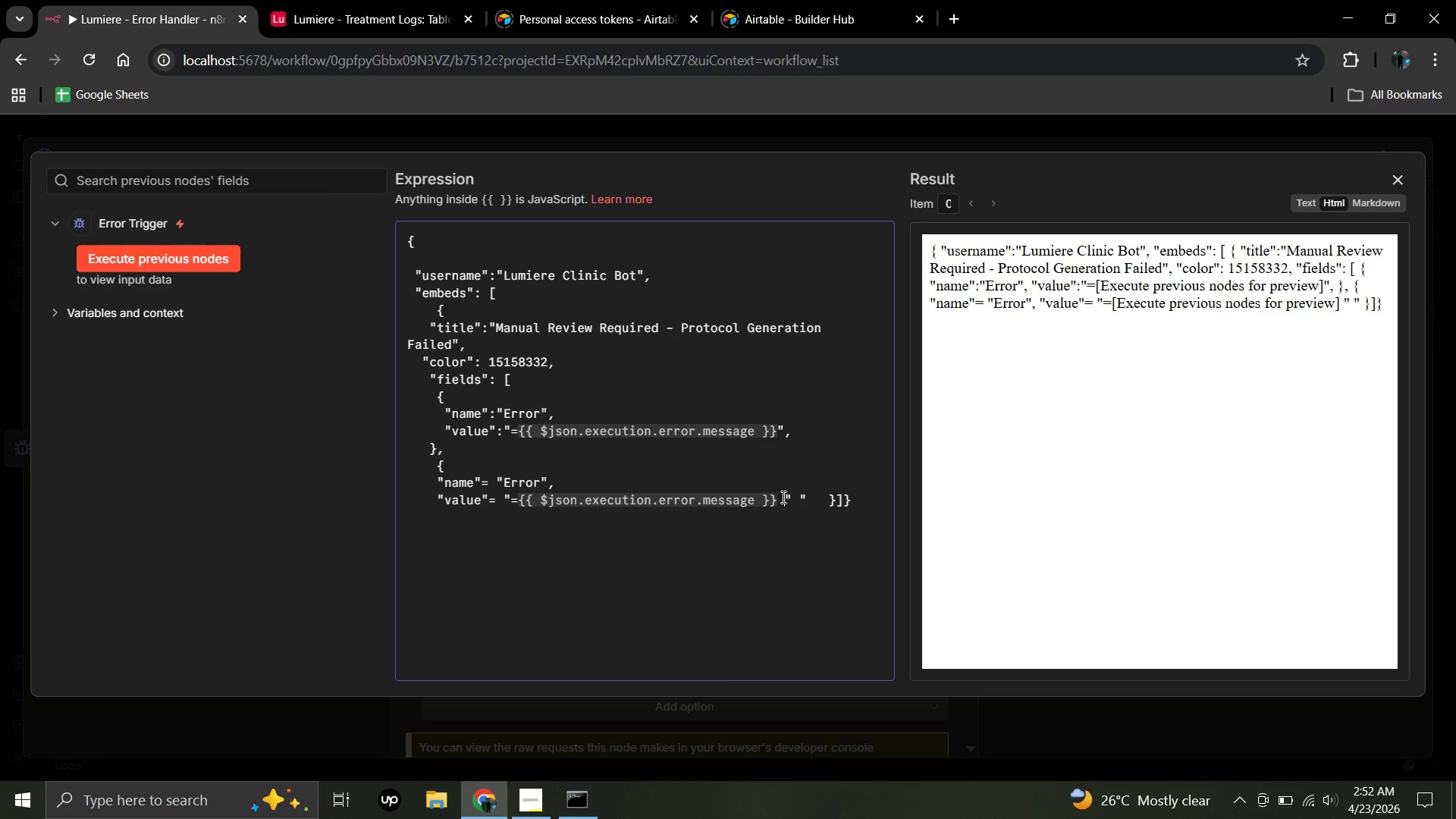 
left_click([782, 497])
 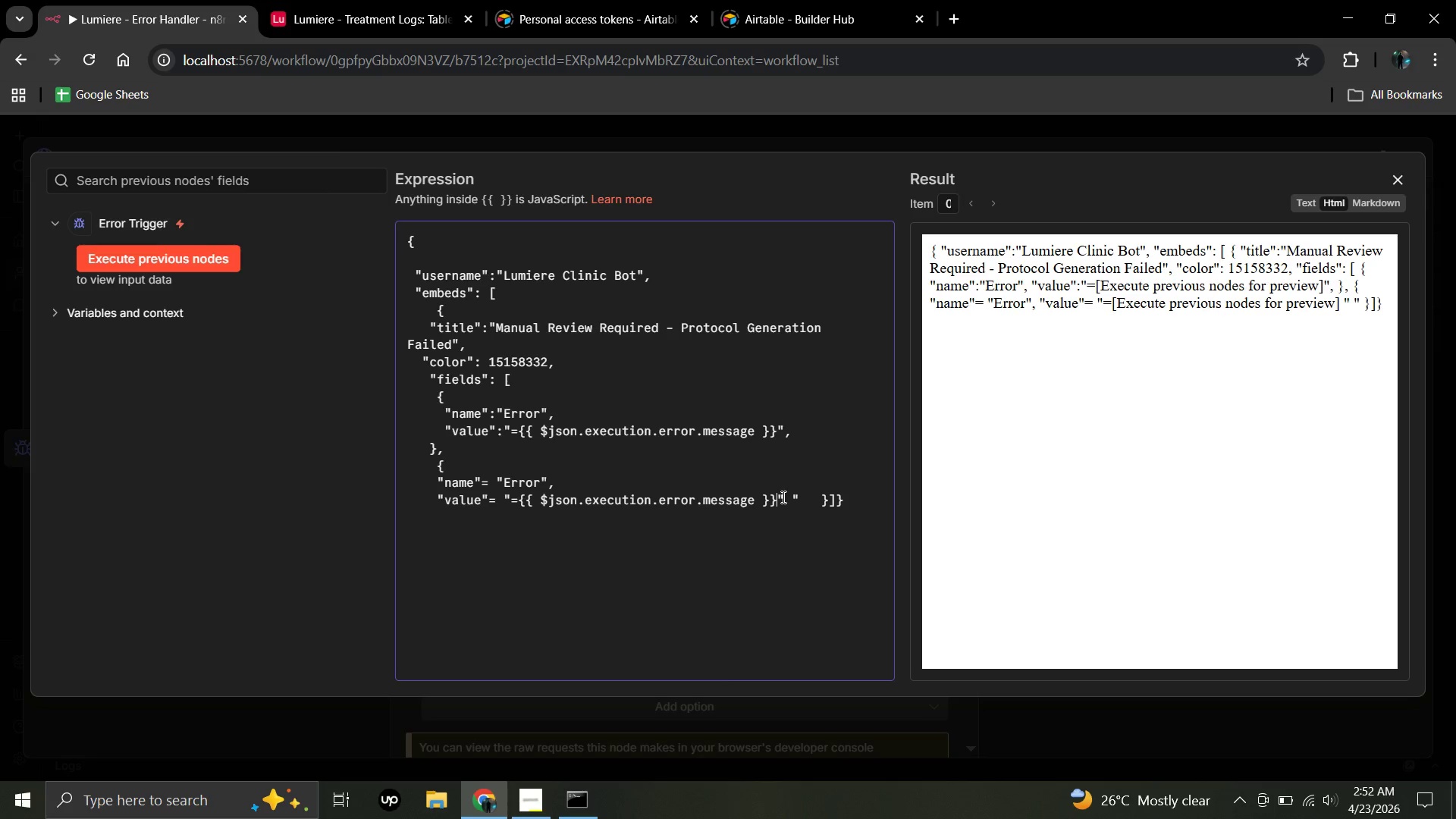 
key(Backspace)
 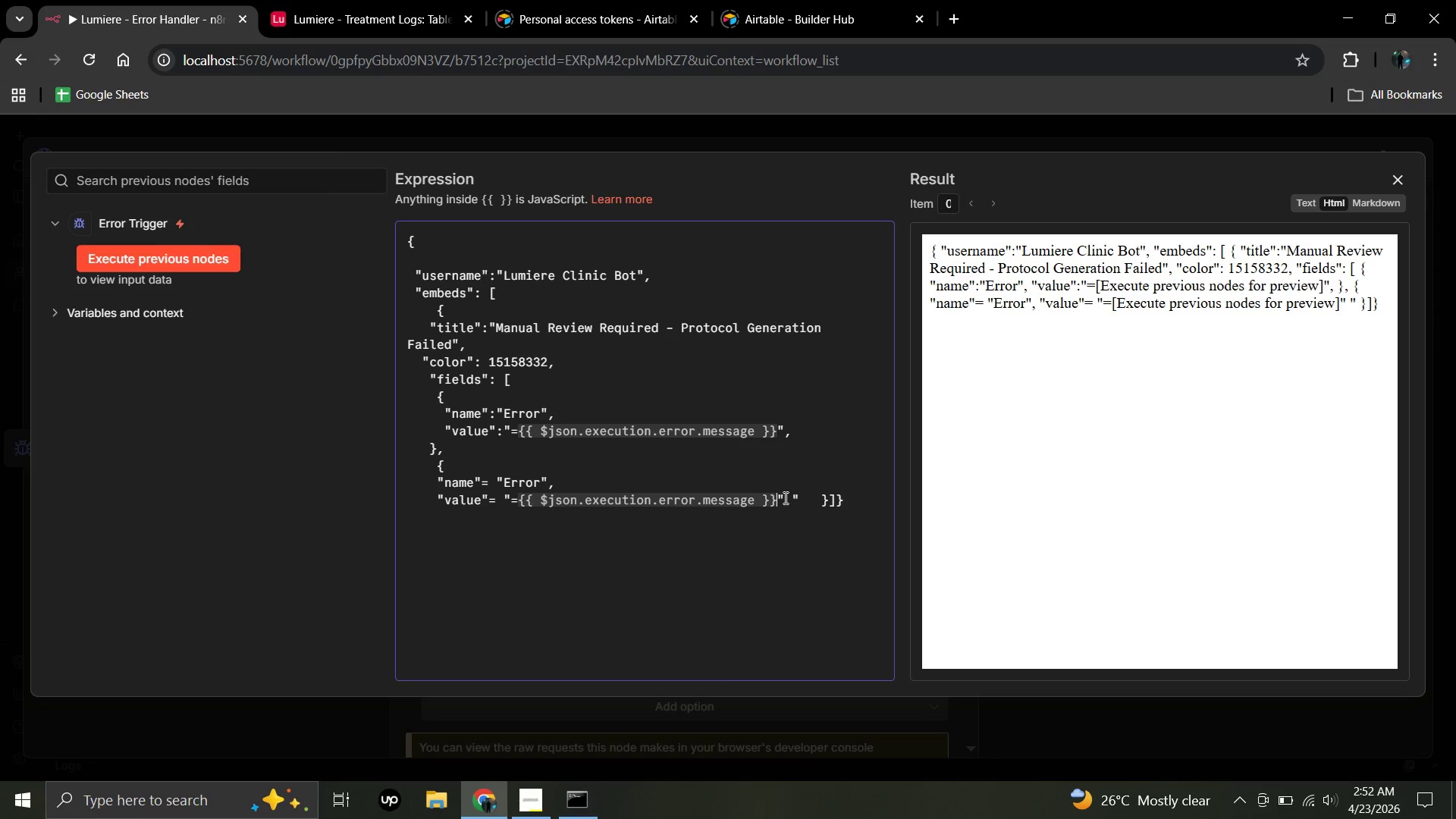 
left_click([784, 497])
 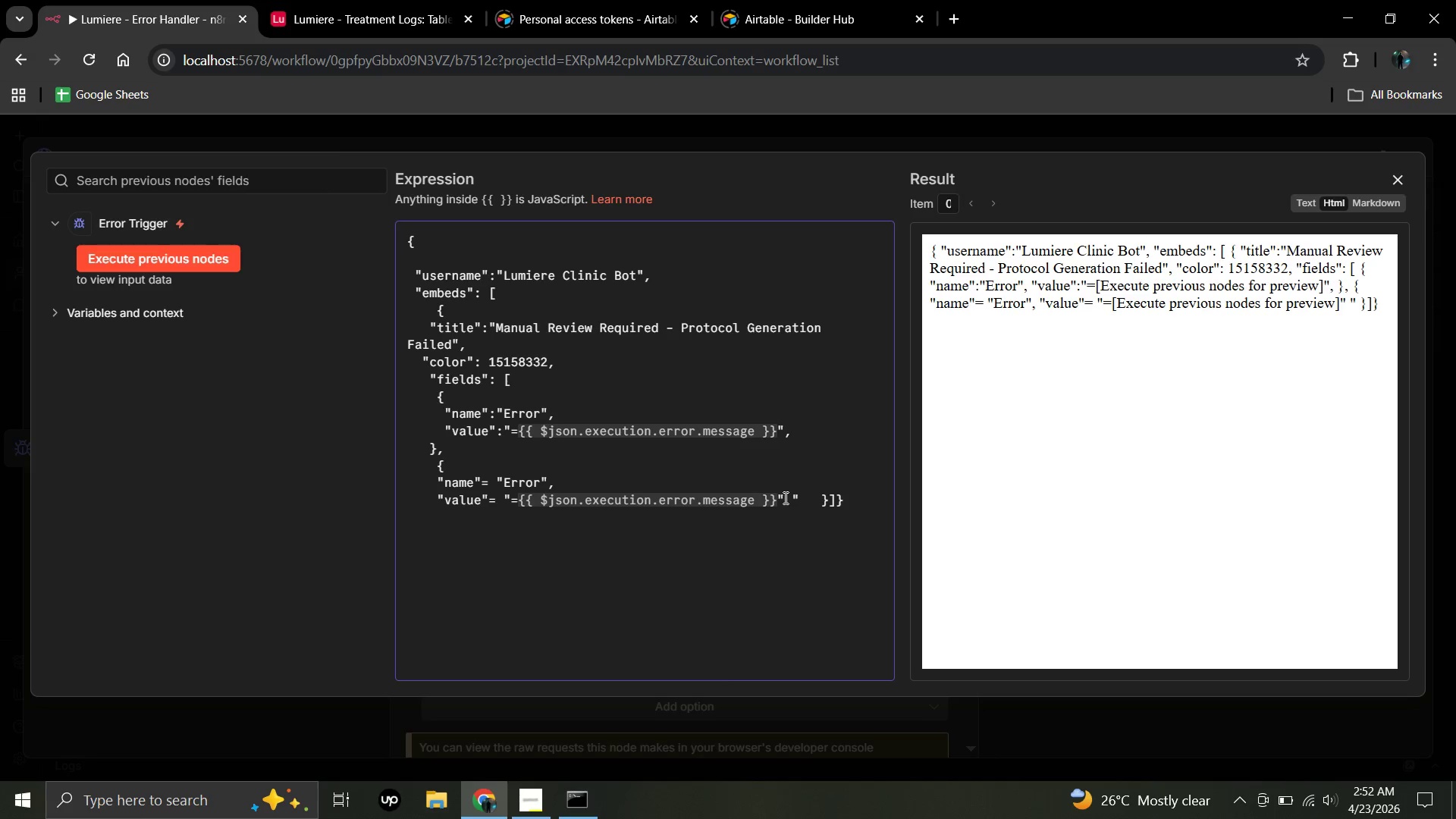 
key(Comma)
 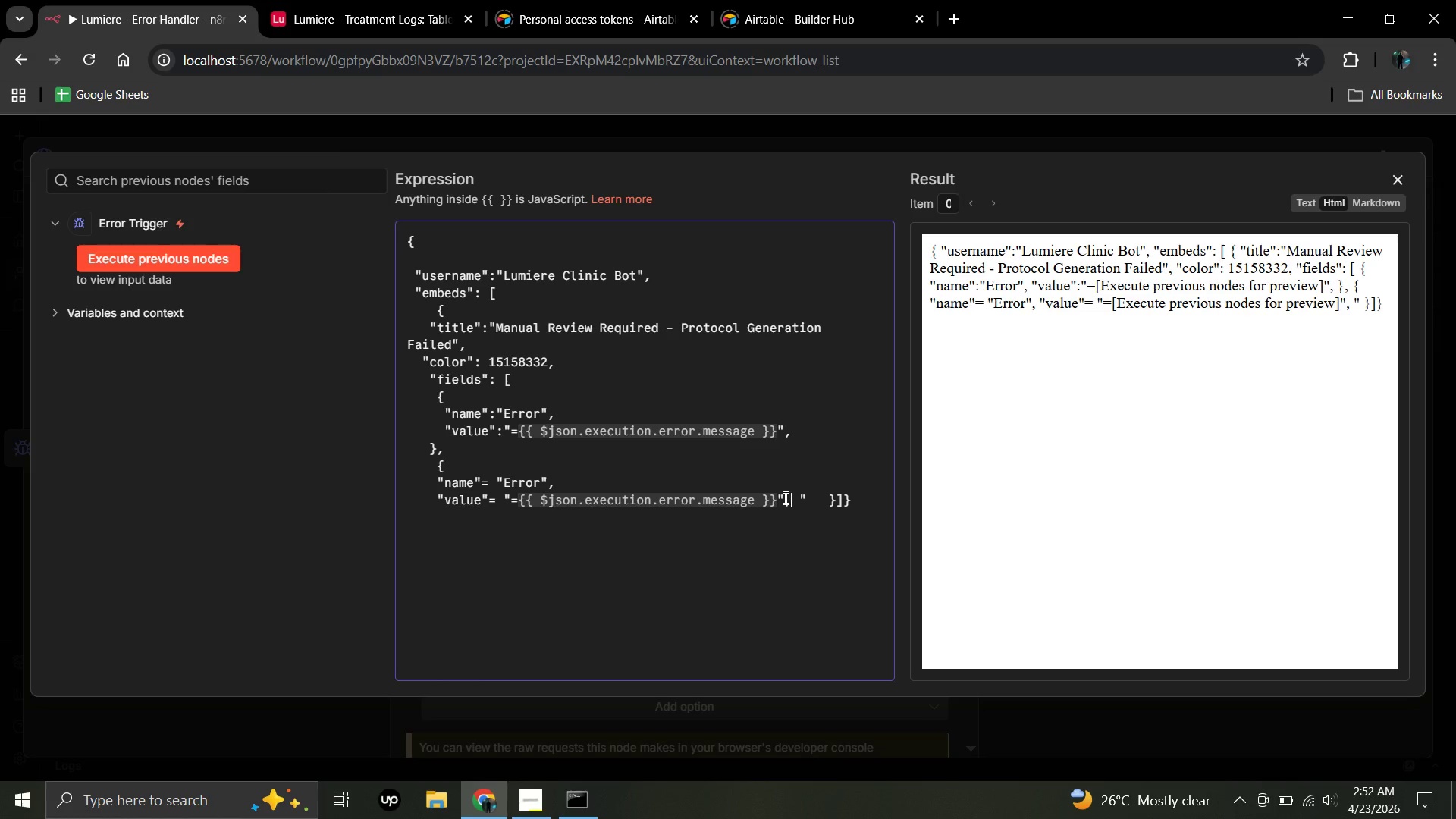 
key(Enter)
 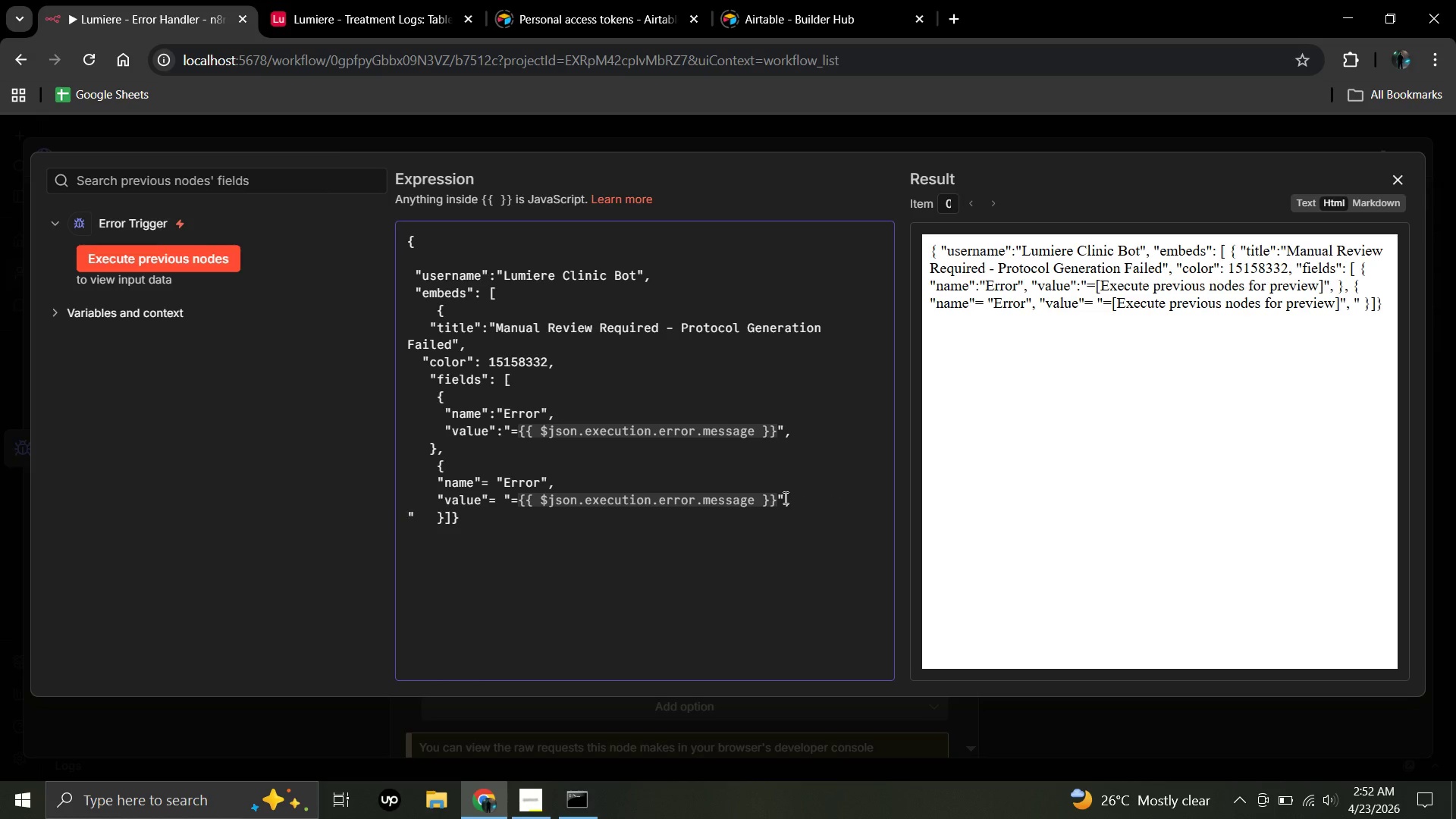 
key(Space)
 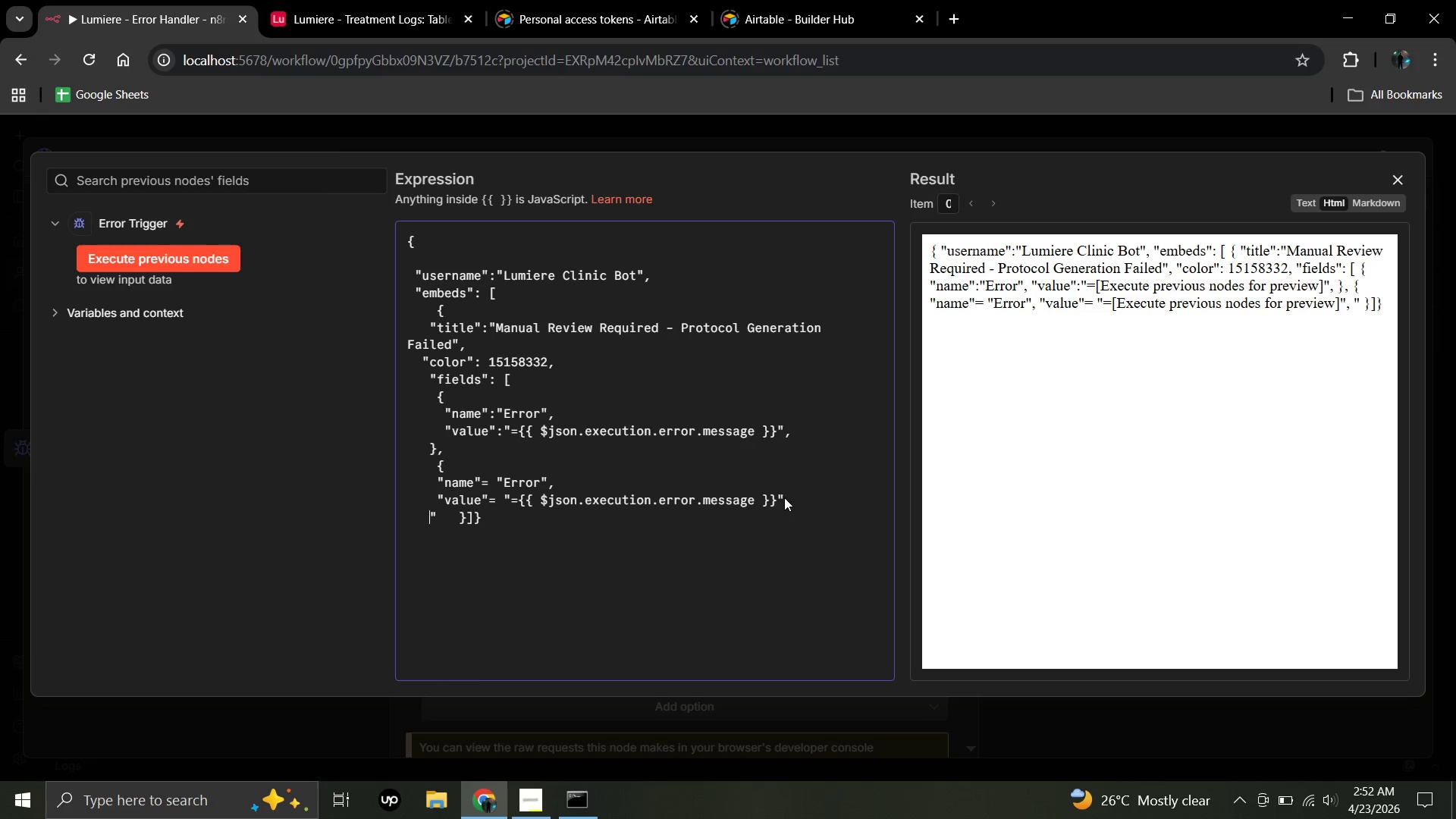 
key(Space)
 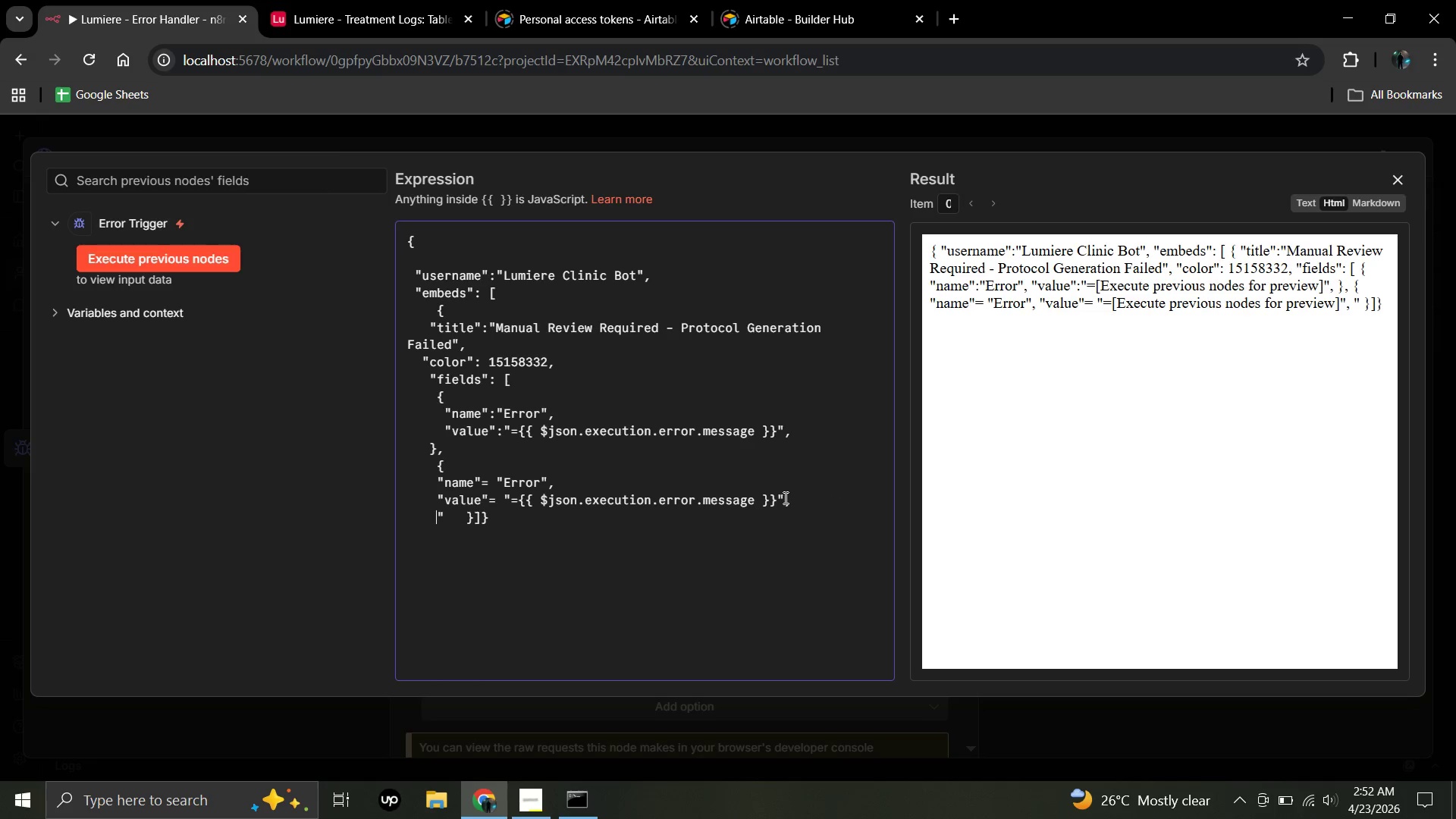 
key(Space)
 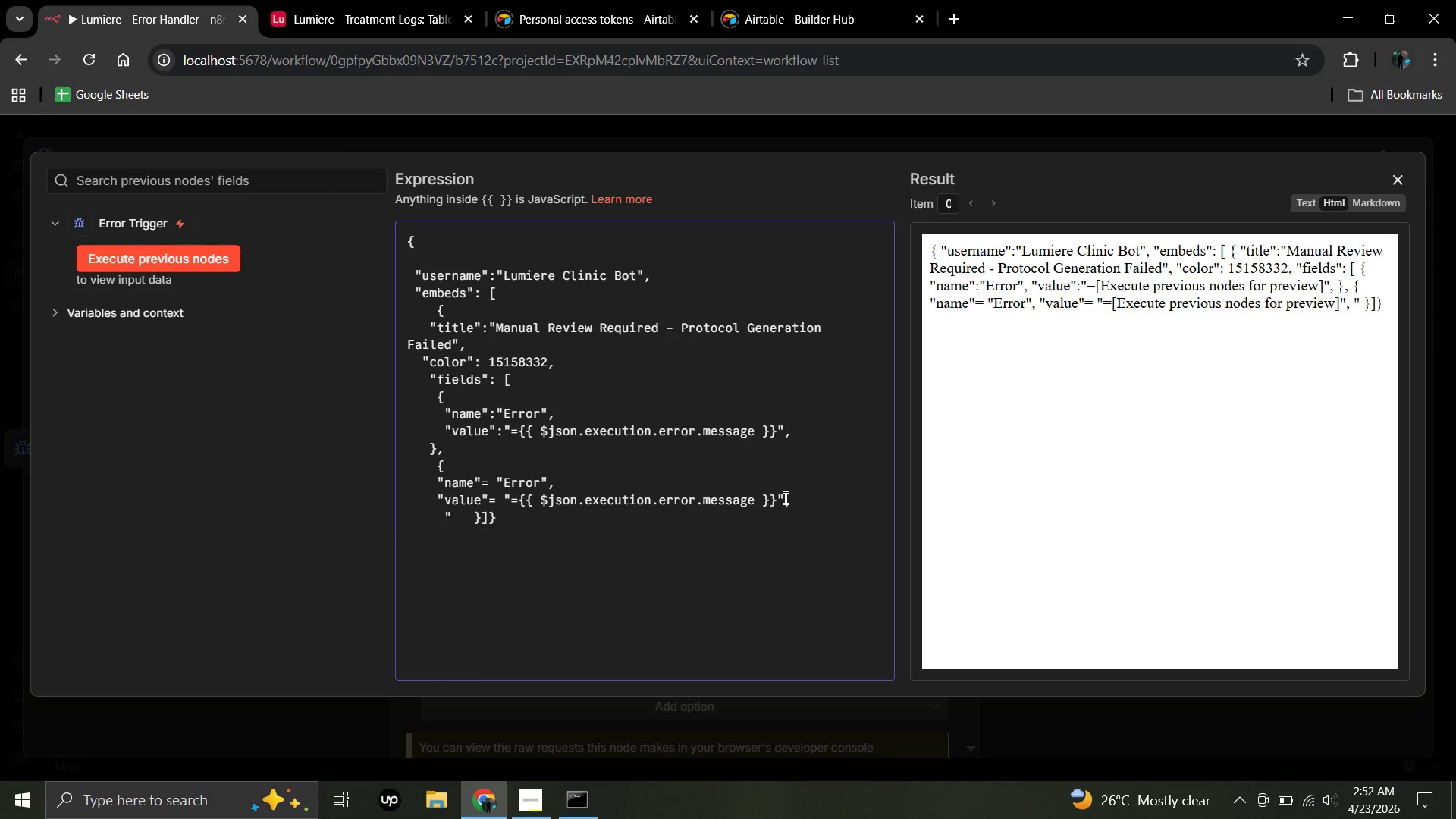 
key(Space)
 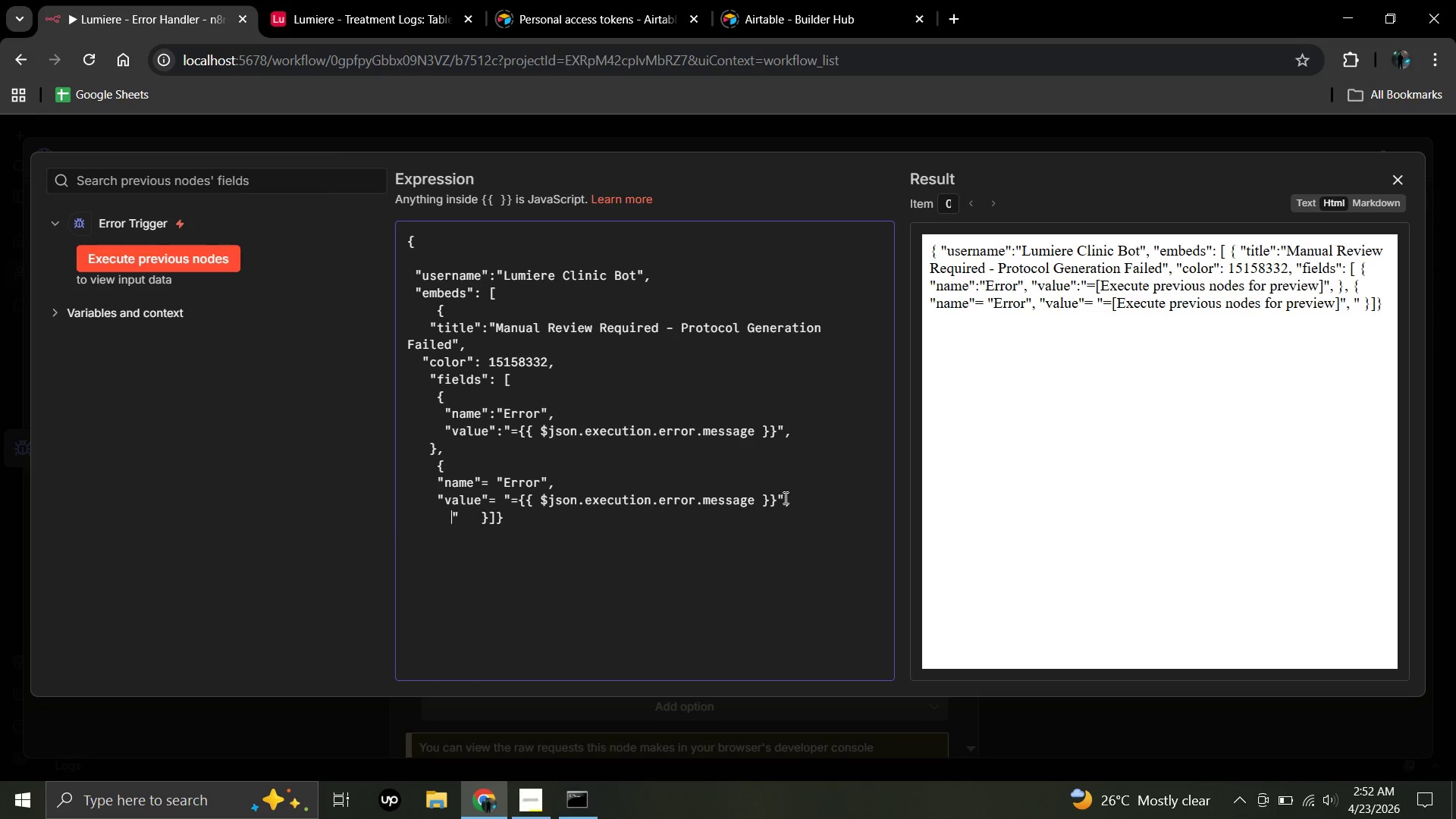 
key(Space)
 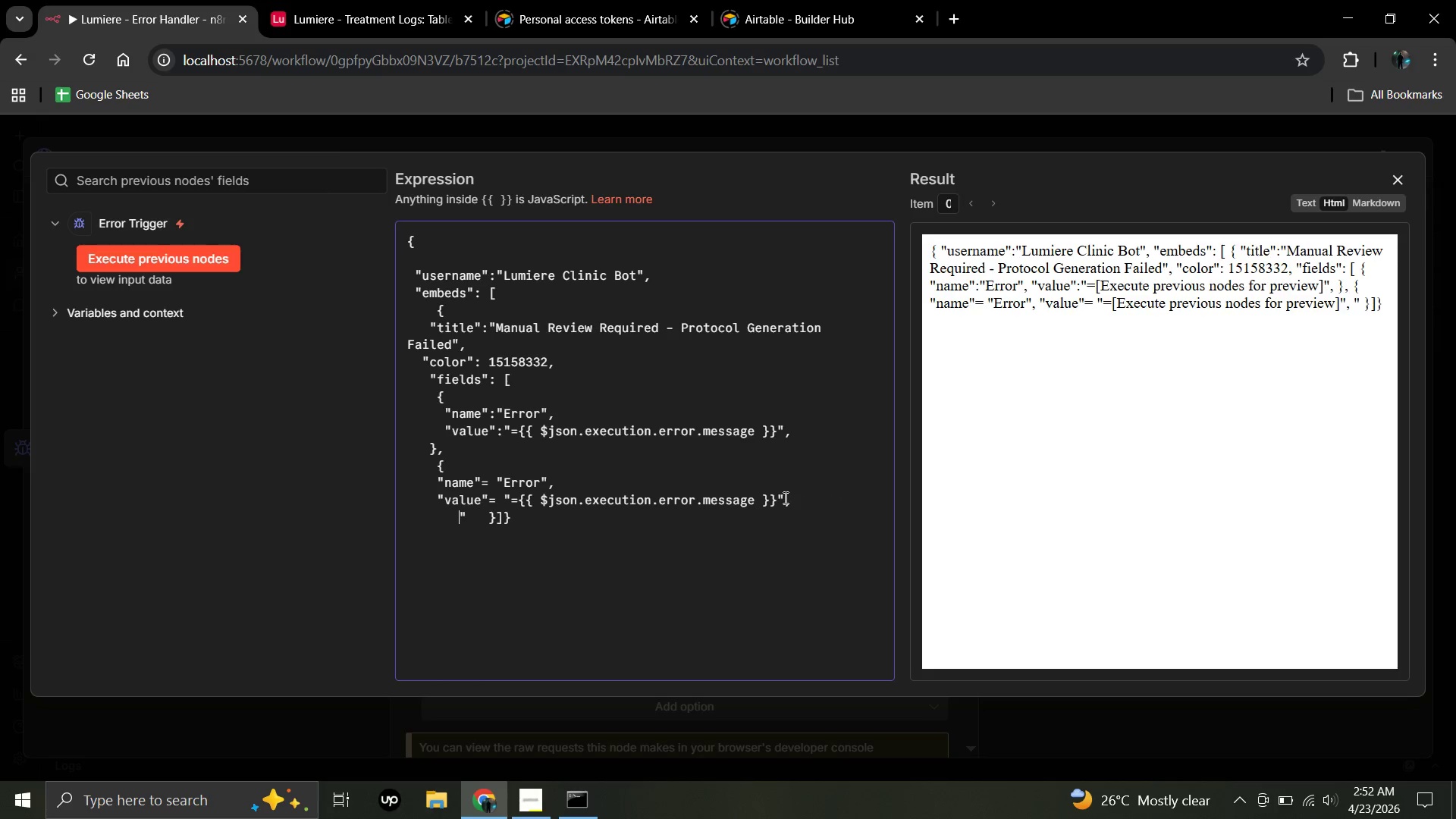 
key(Space)
 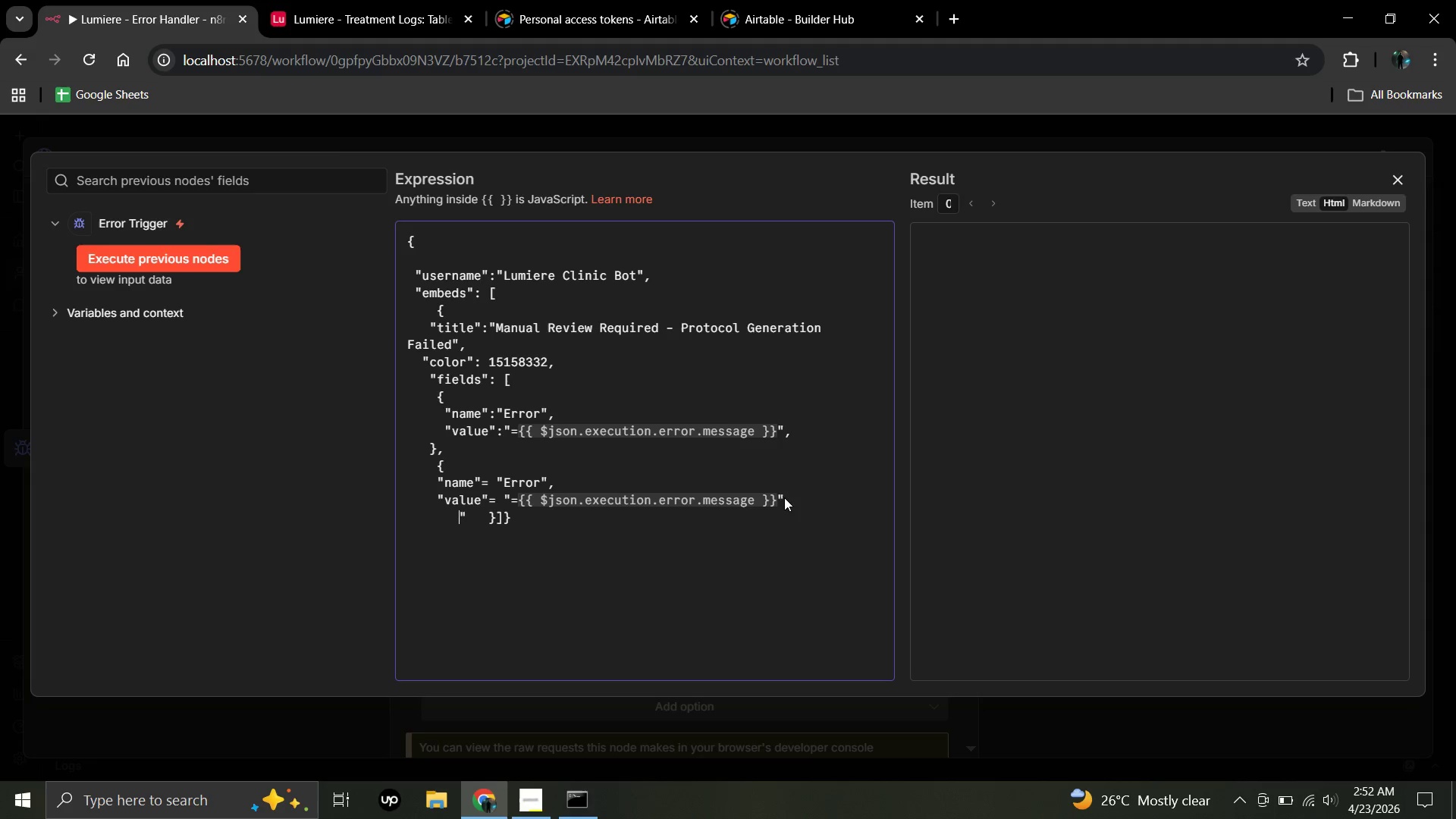 
key(Space)
 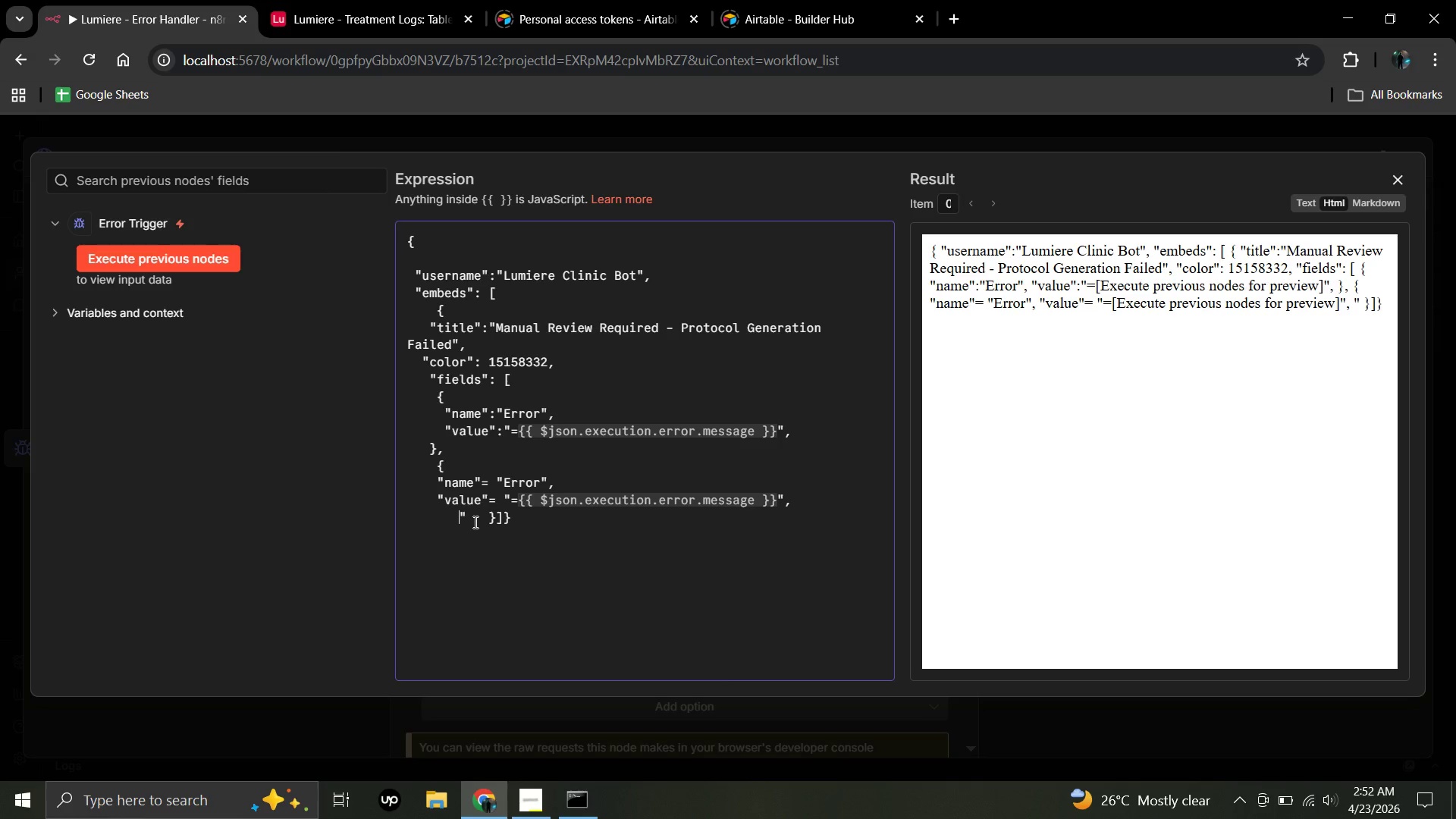 
wait(5.61)
 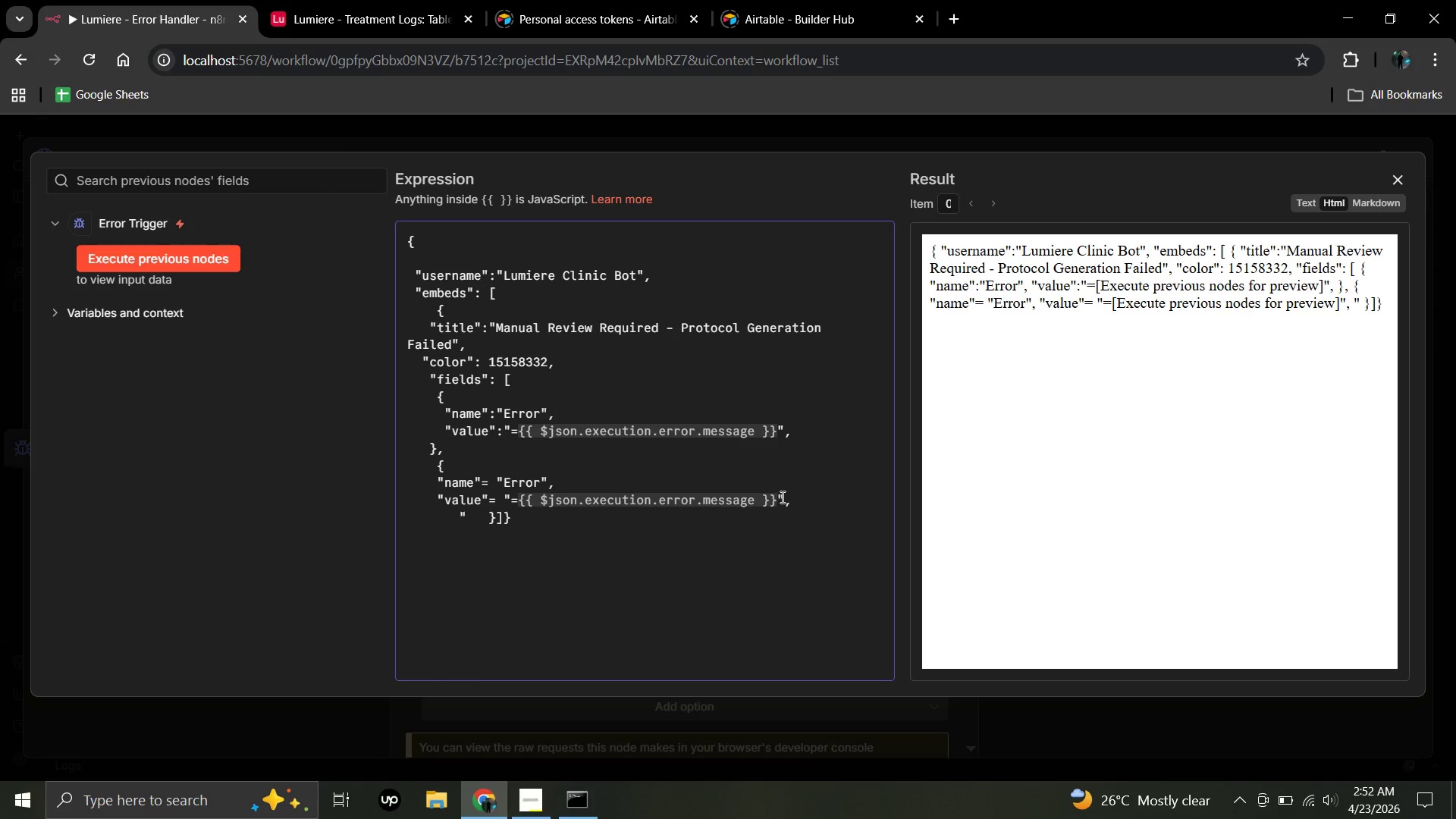 
left_click([468, 516])
 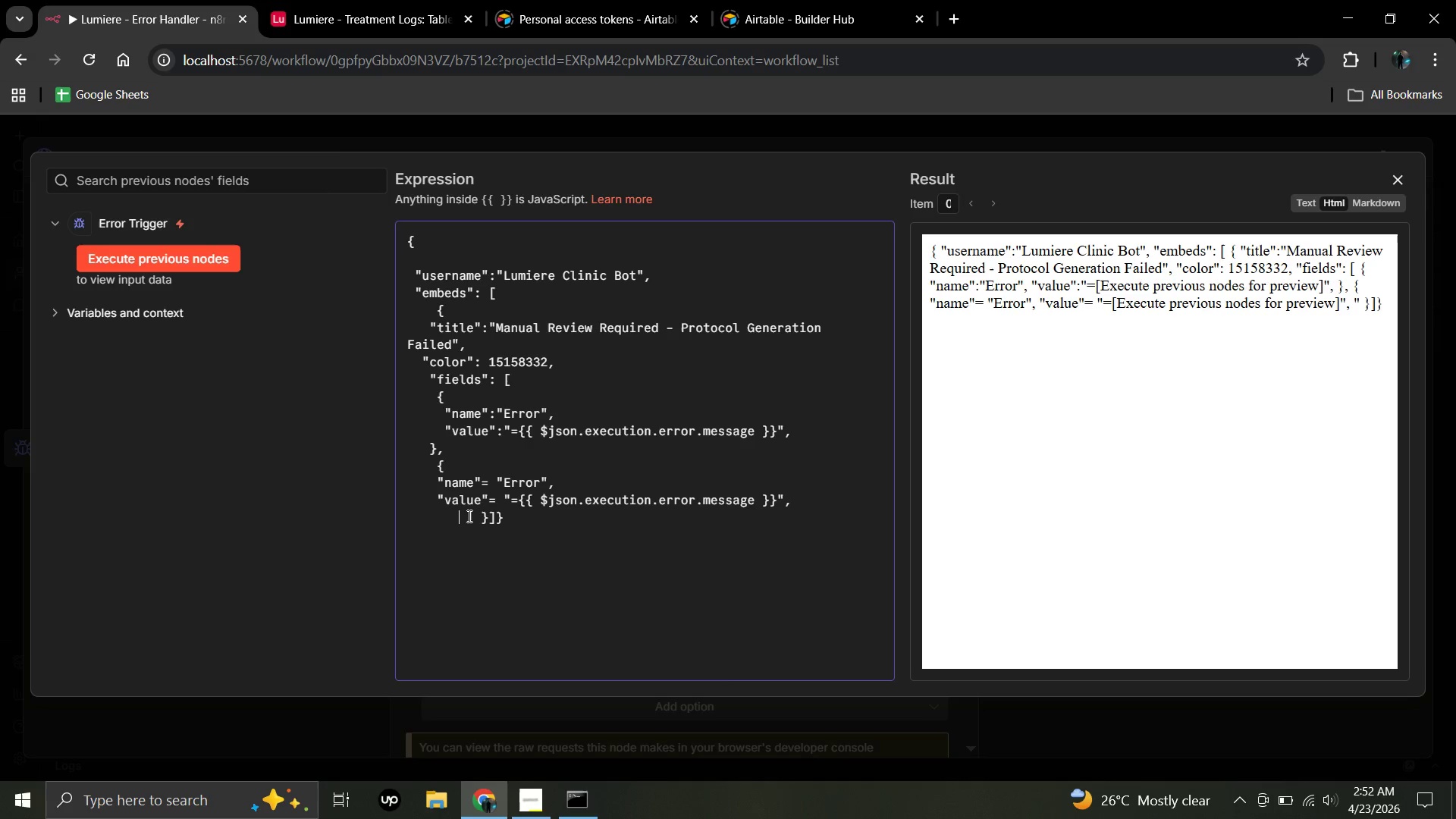 
key(Backspace)
key(Backspace)
key(Backspace)
type("inline": false)
 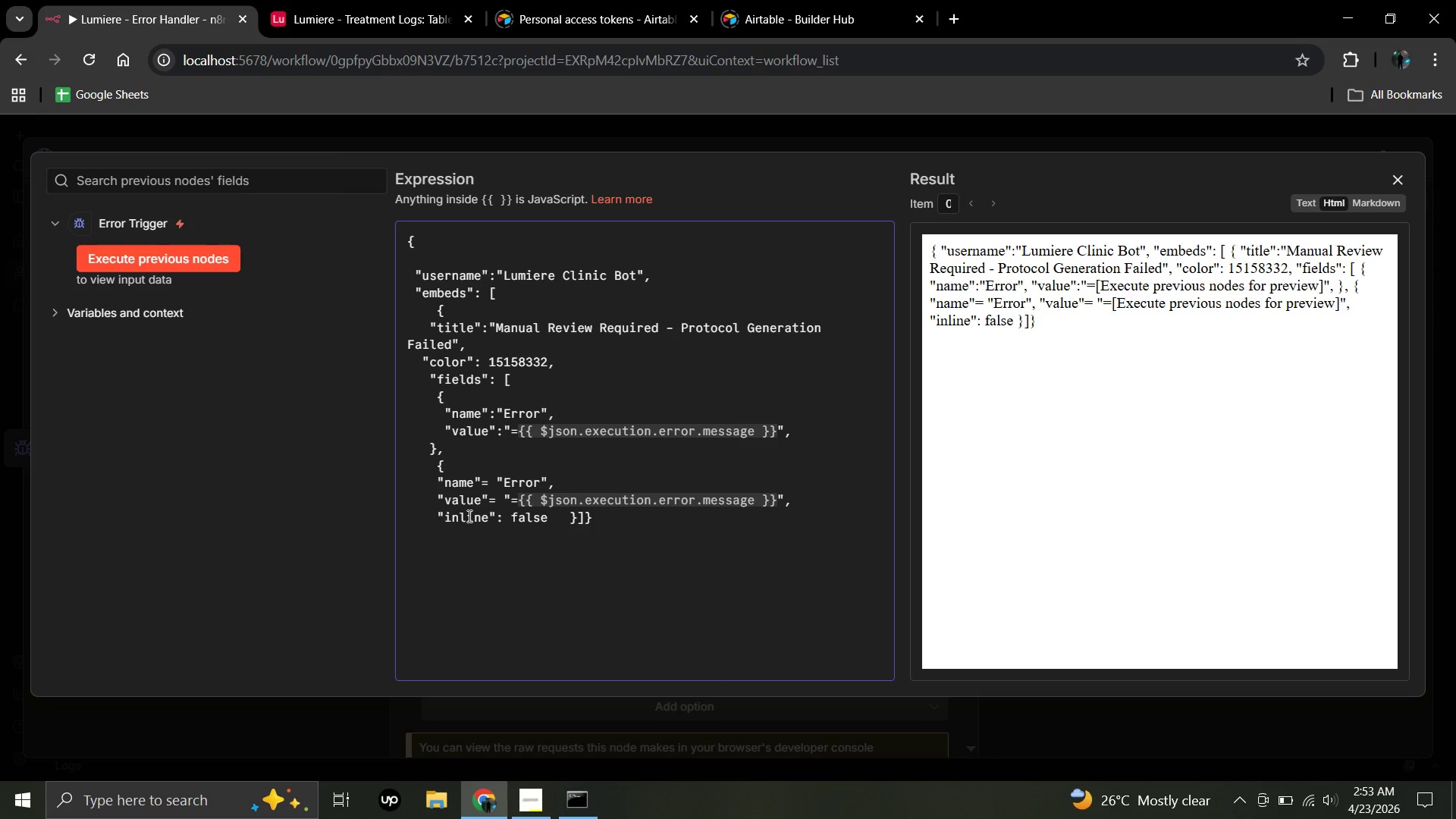 
wait(7.73)
 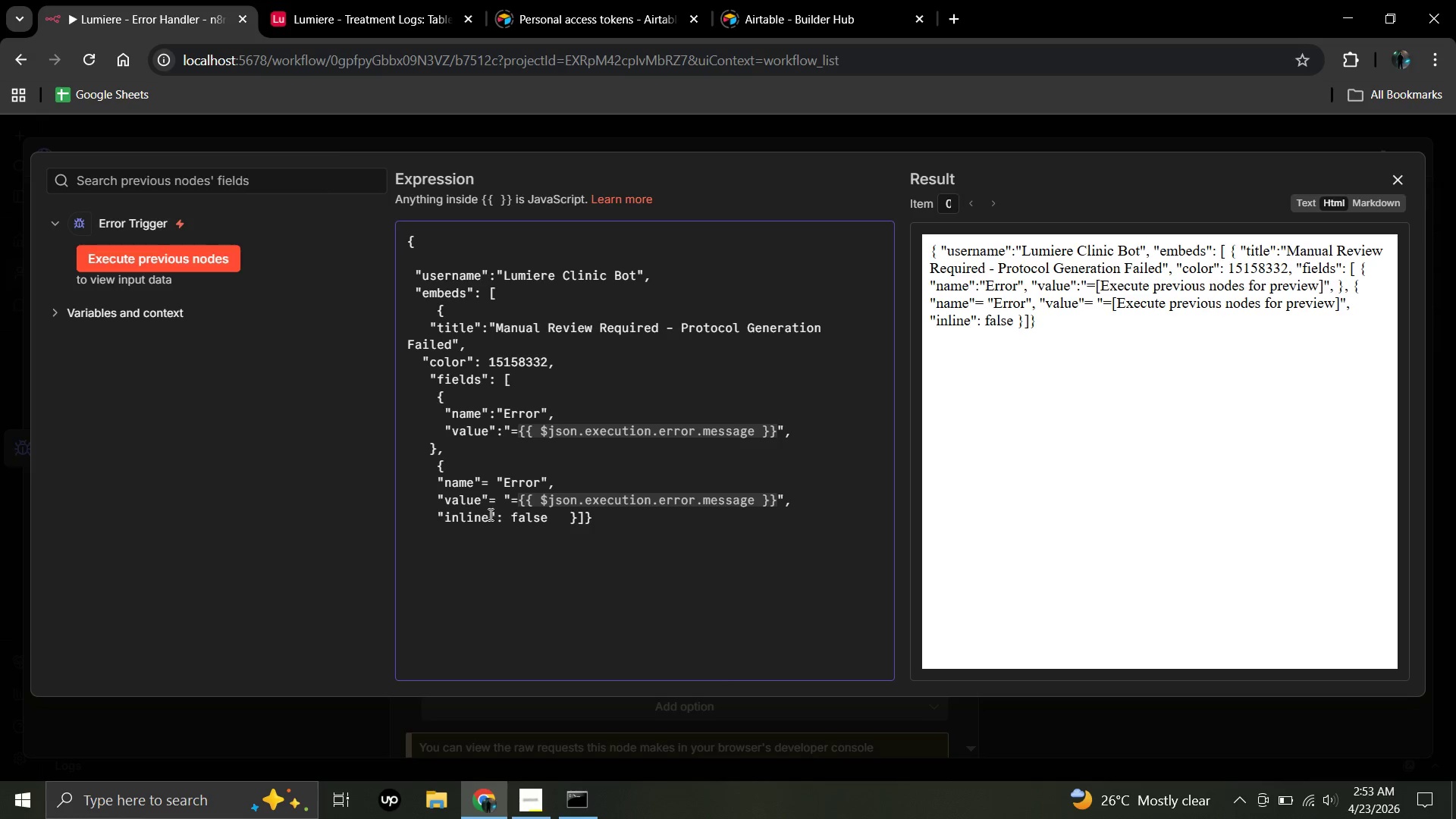 
left_click([566, 521])
 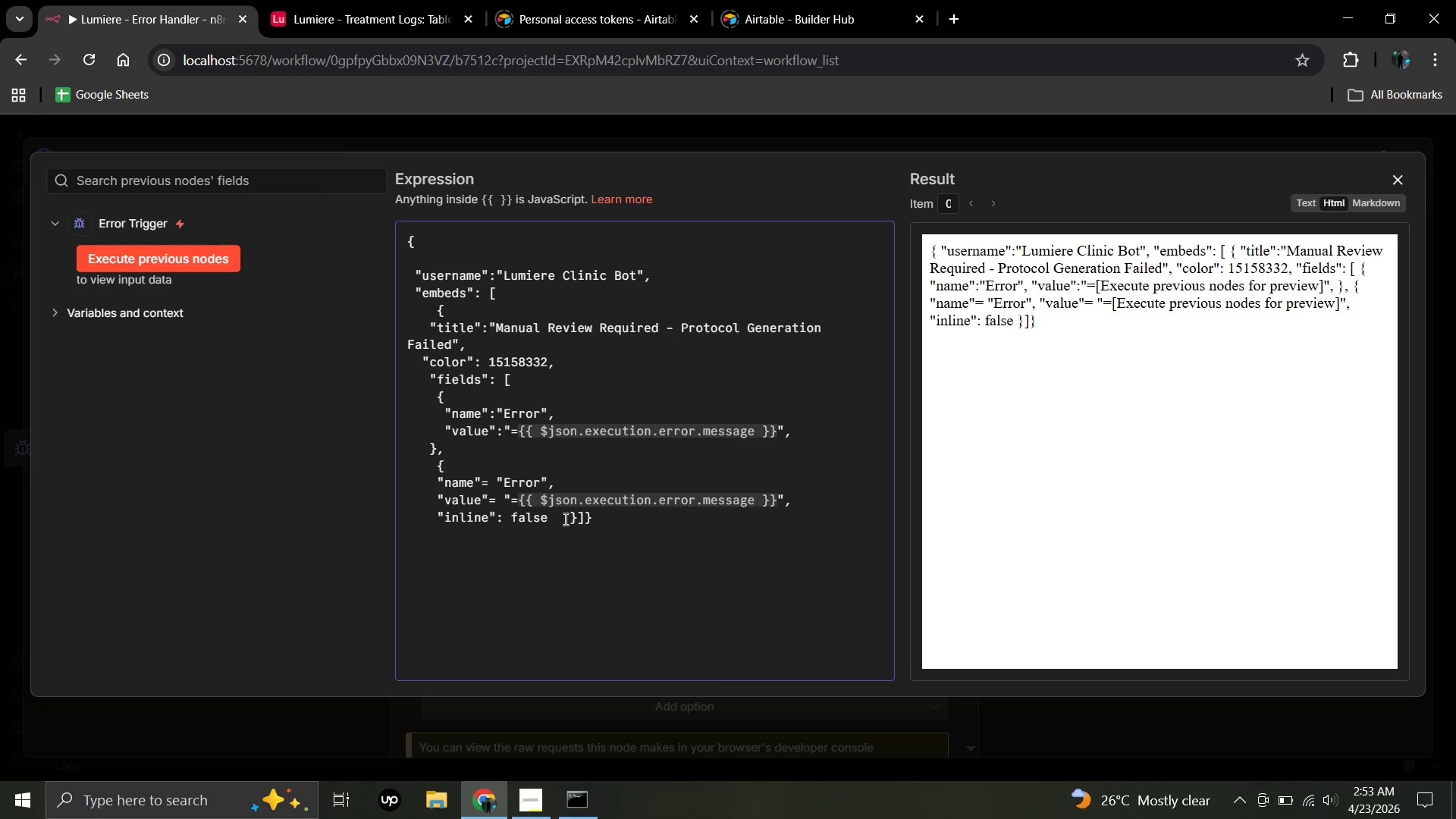 
left_click([564, 519])
 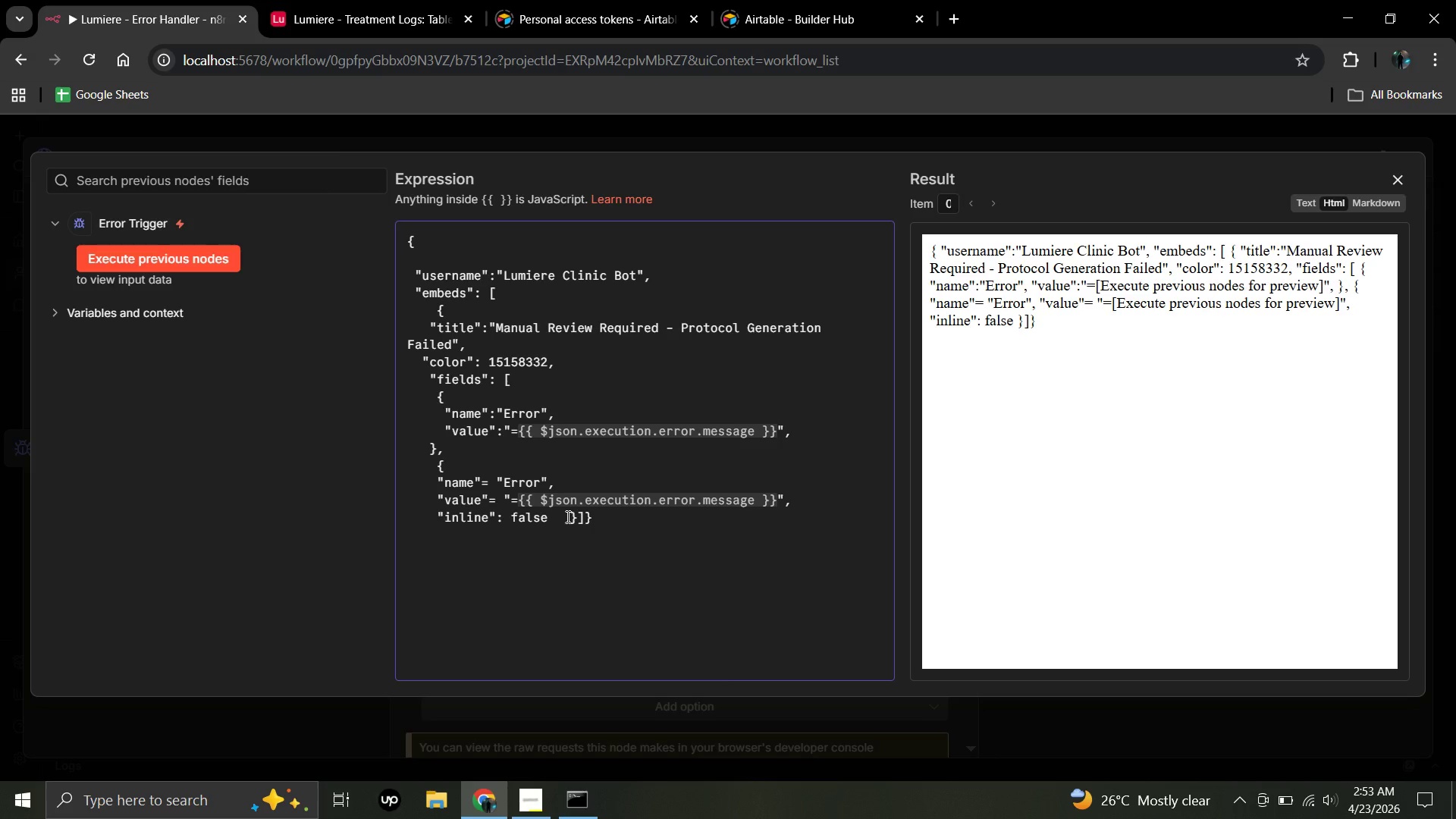 
left_click([566, 516])
 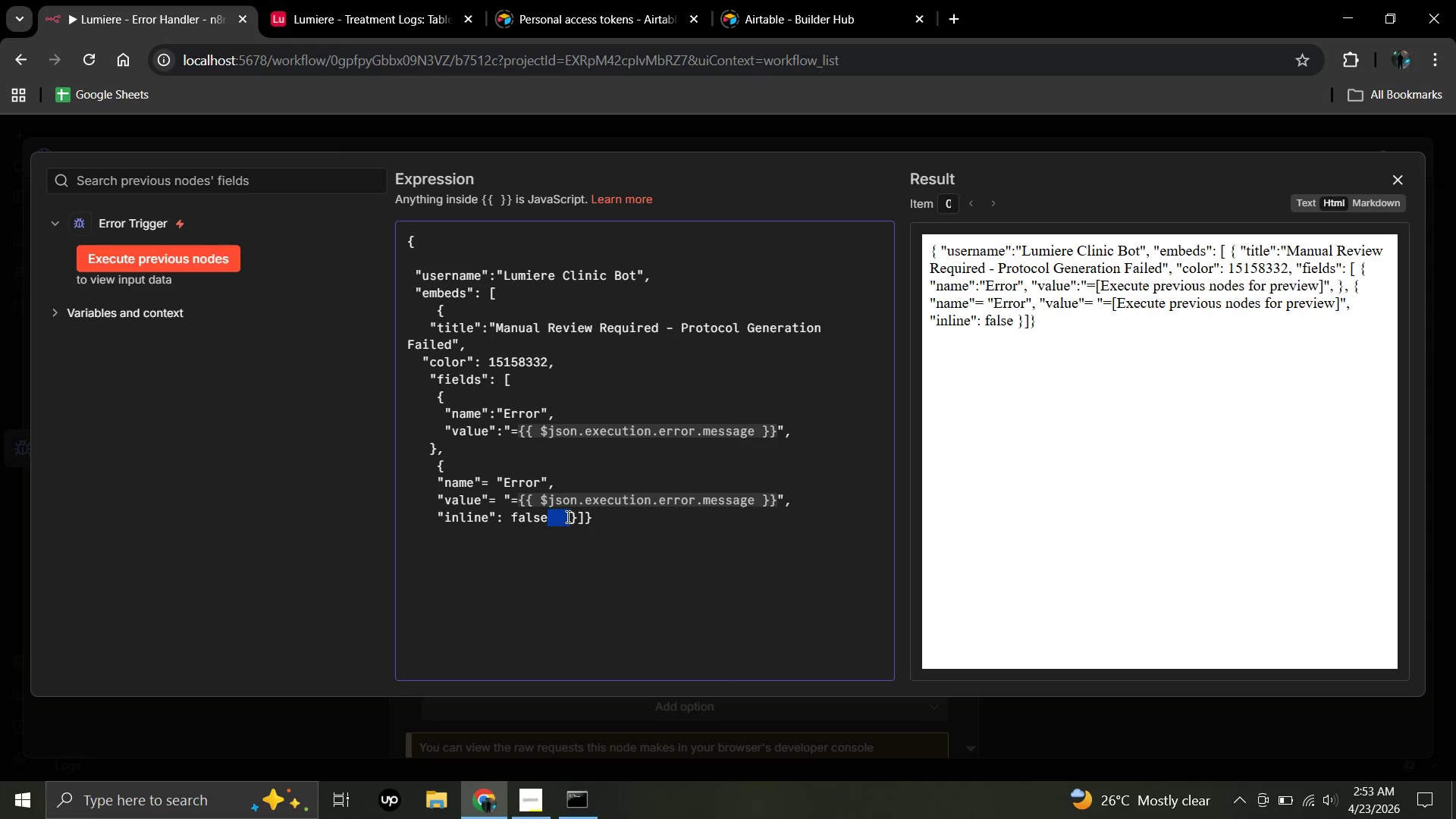 
double_click([566, 516])
 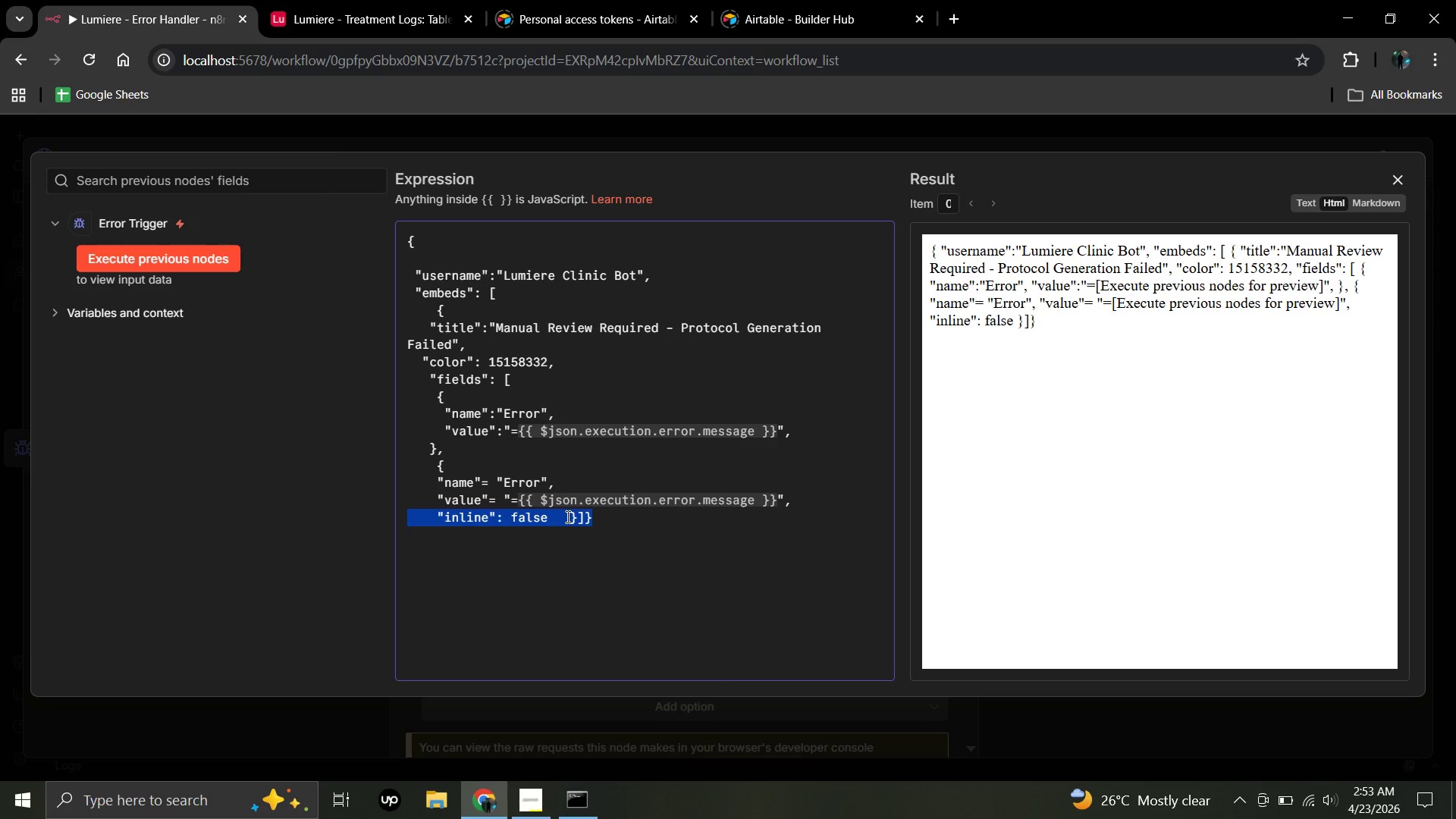 
triple_click([566, 516])
 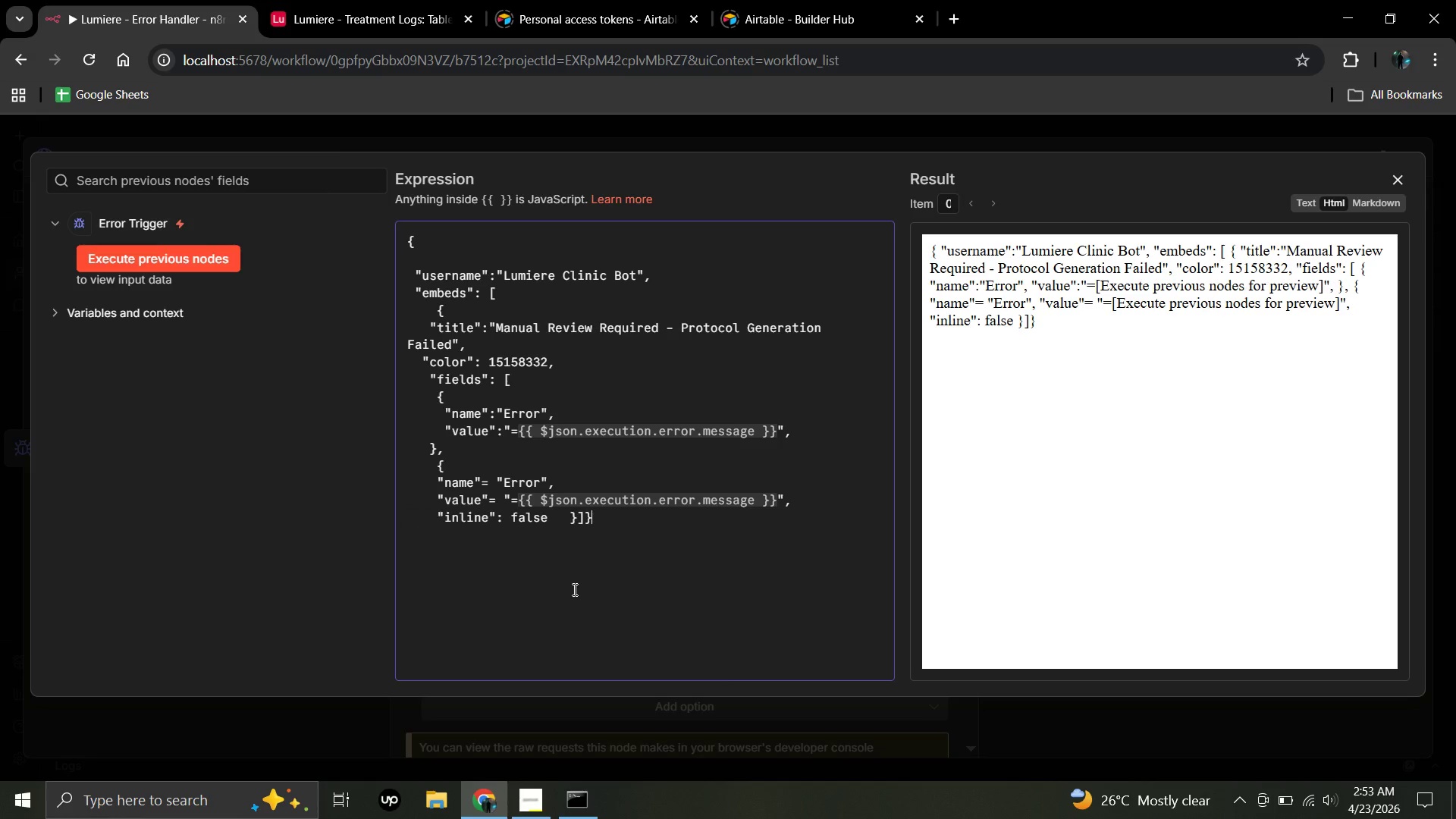 
left_click([573, 589])
 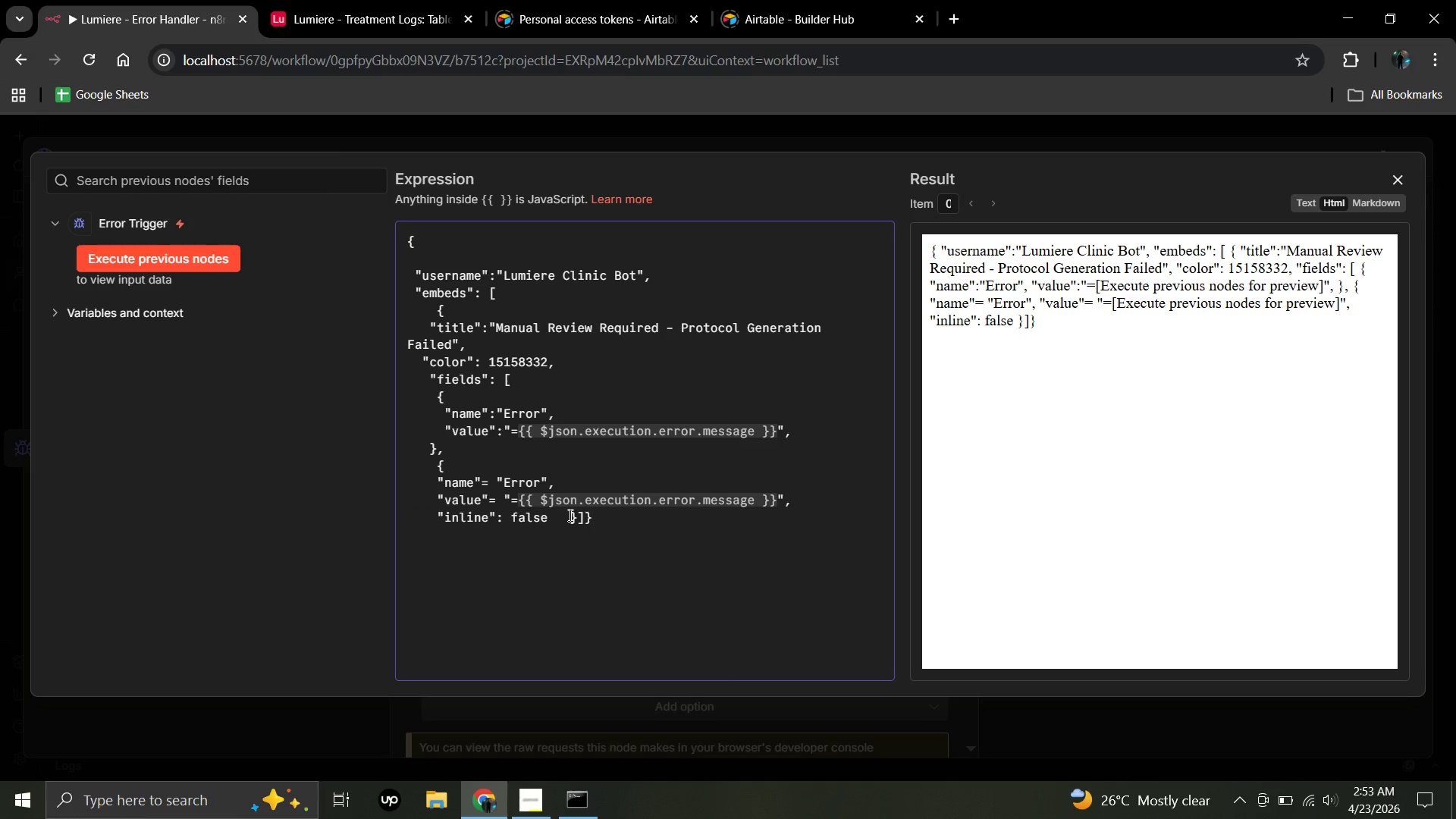 
left_click([569, 515])
 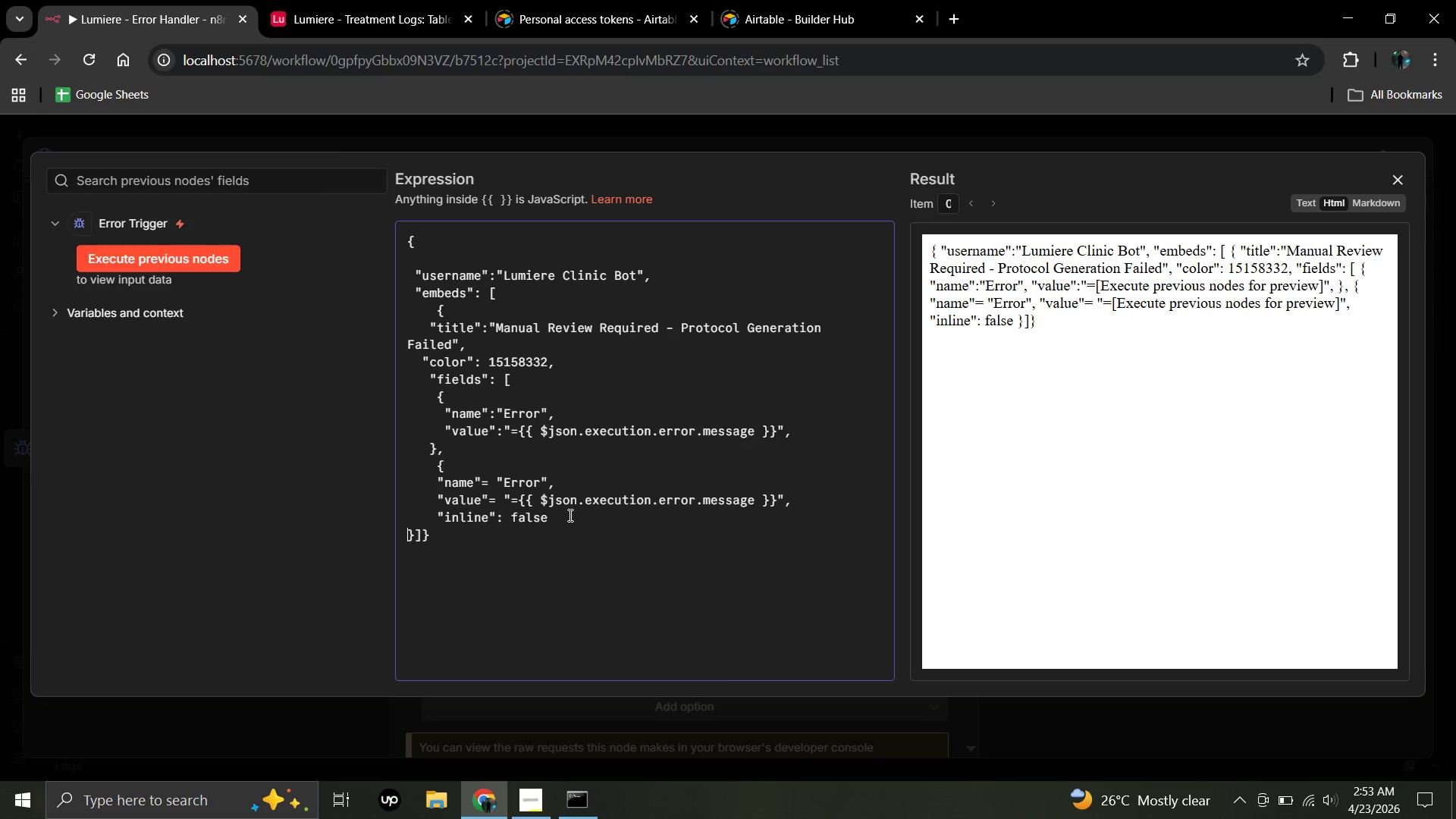 
key(Enter)
 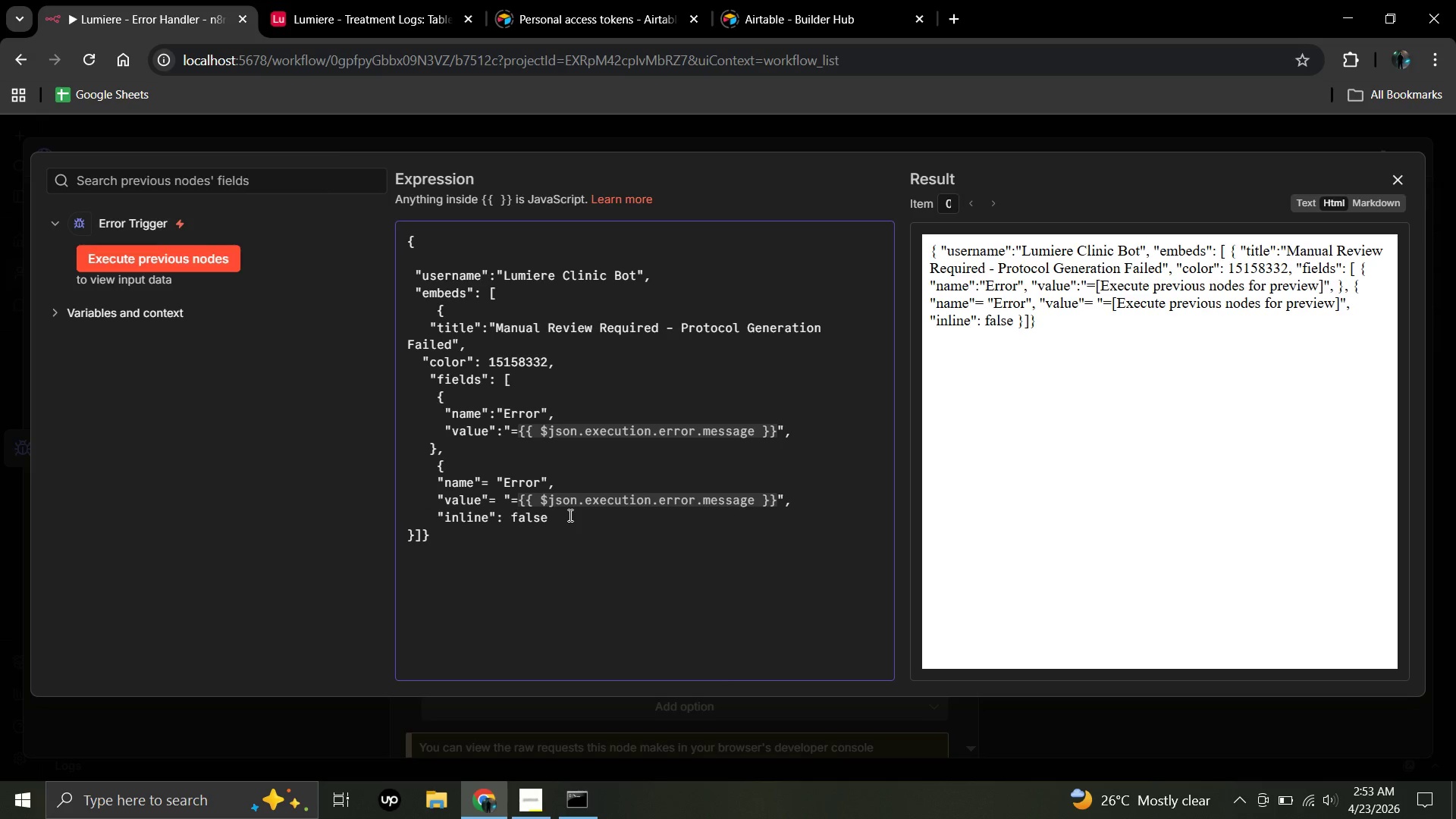 
key(Space)
 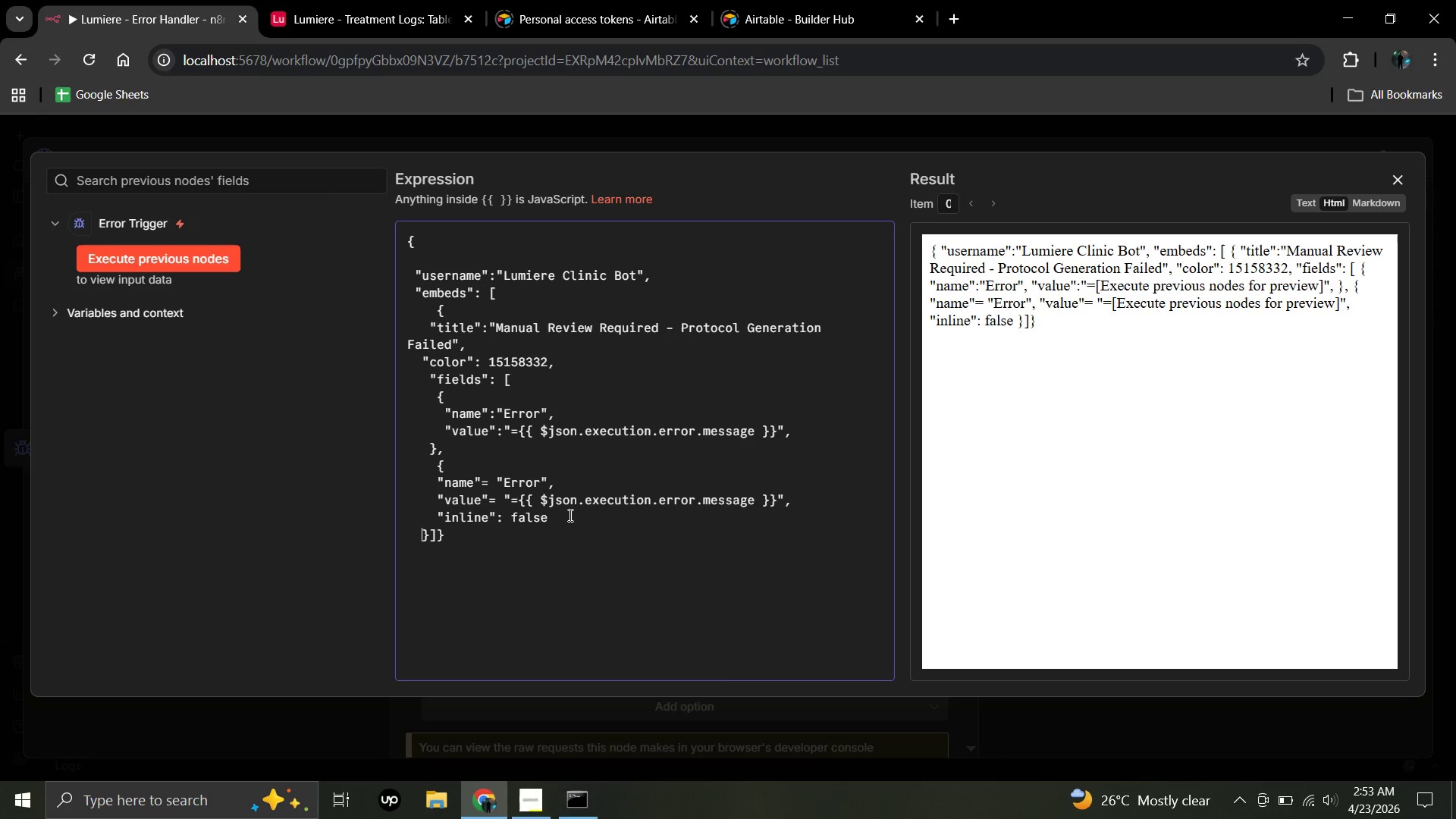 
key(Space)
 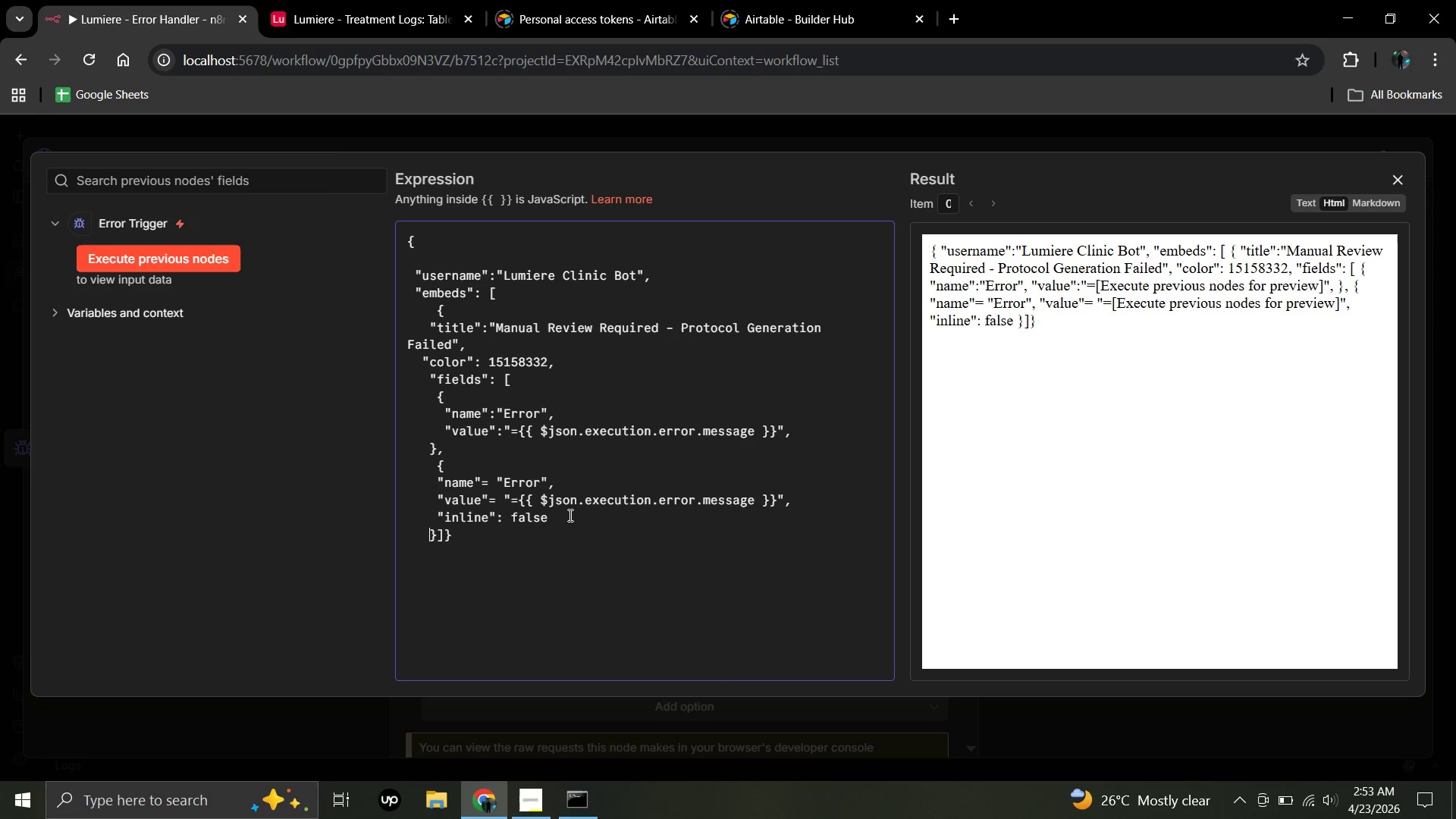 
key(Space)
 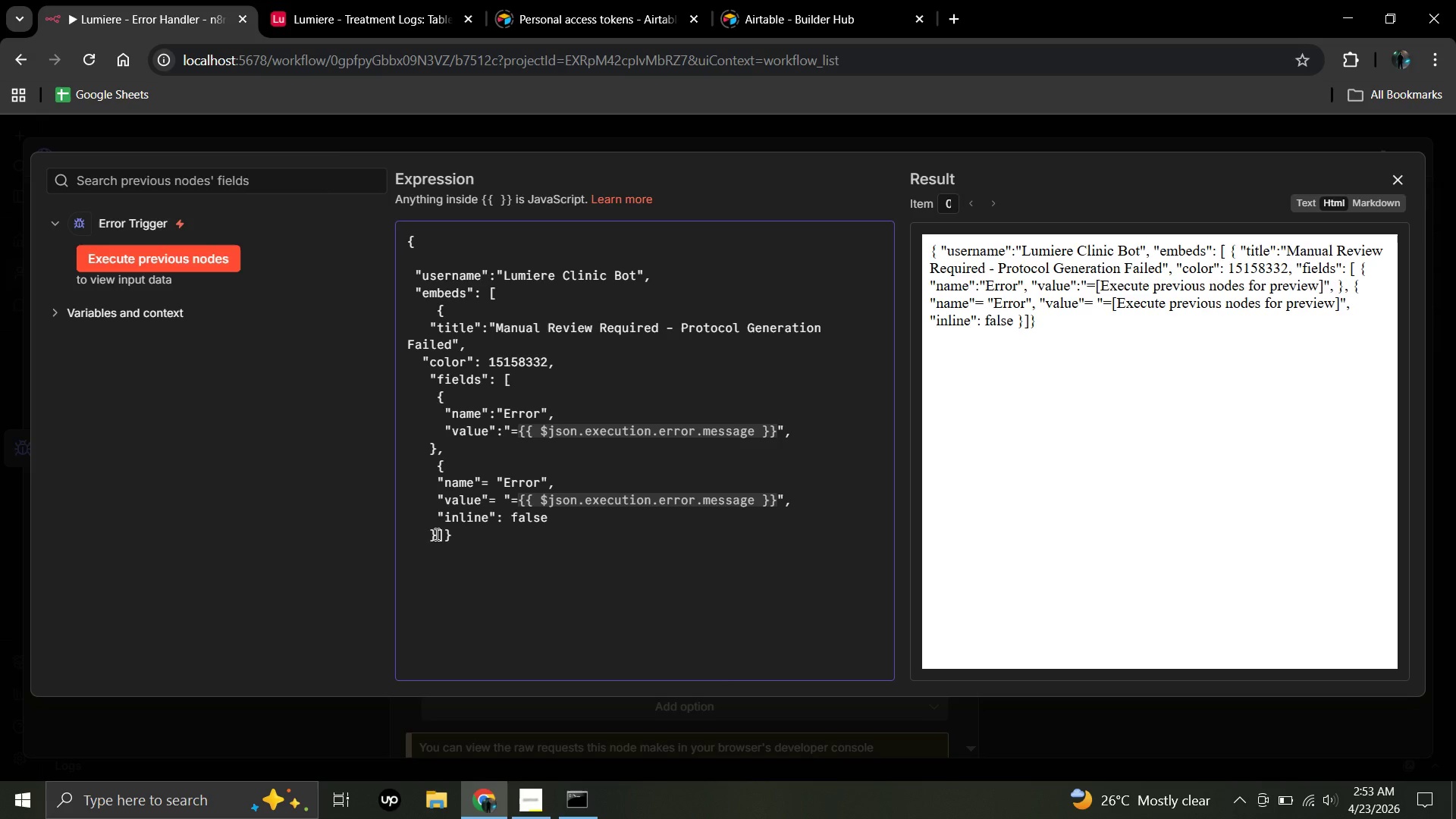 
double_click([435, 534])
 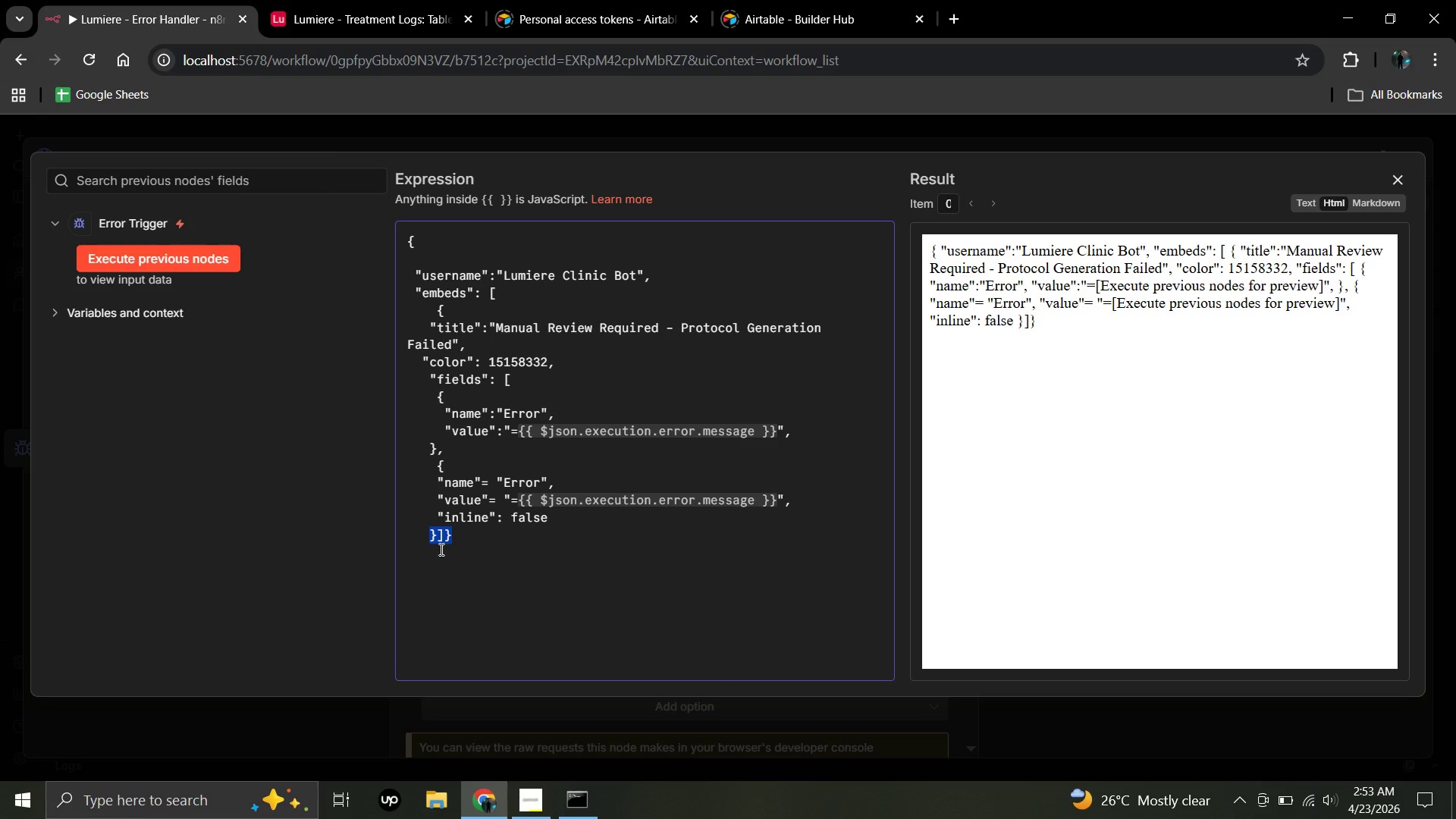 
left_click([440, 549])
 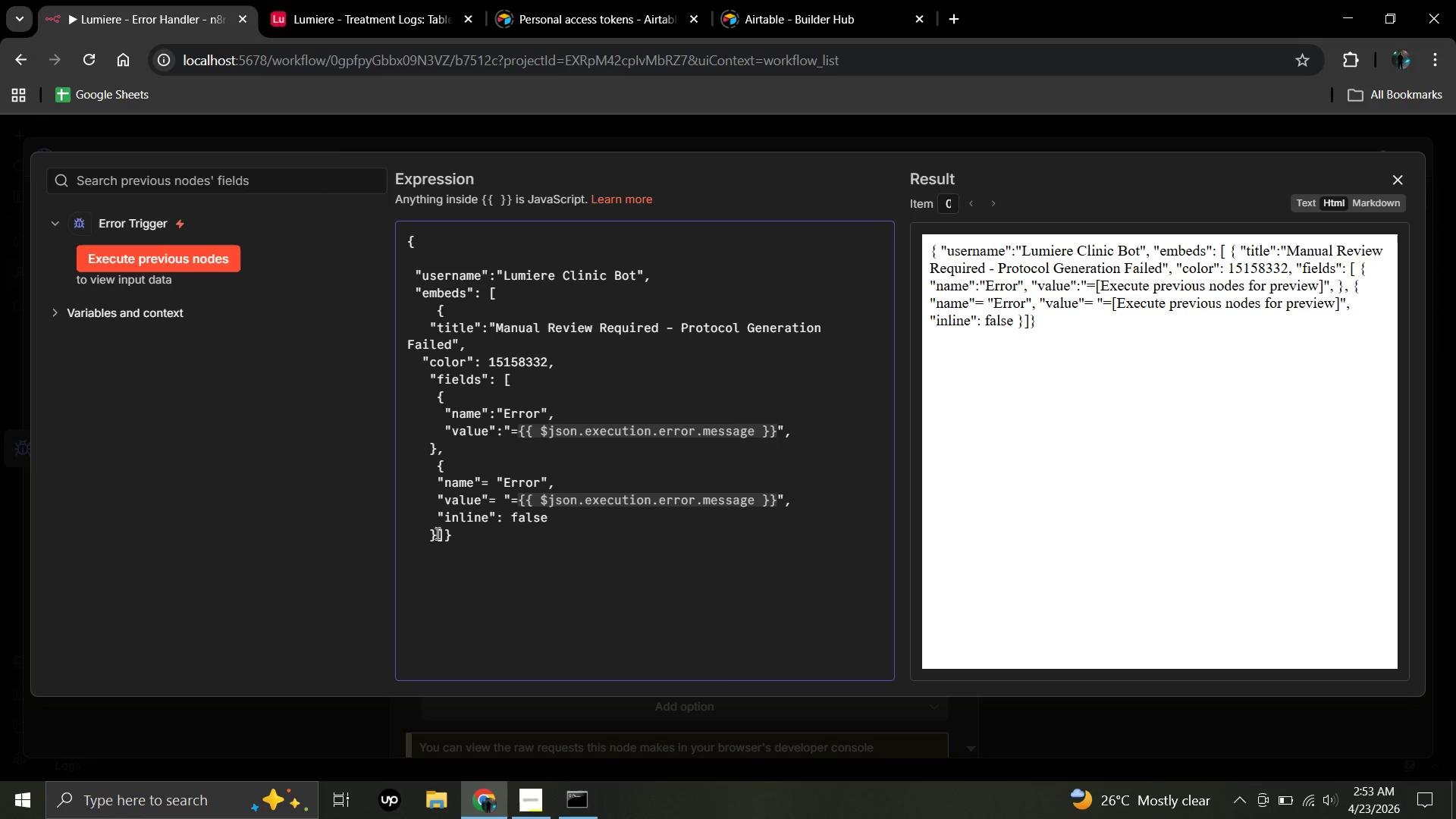 
left_click([436, 533])
 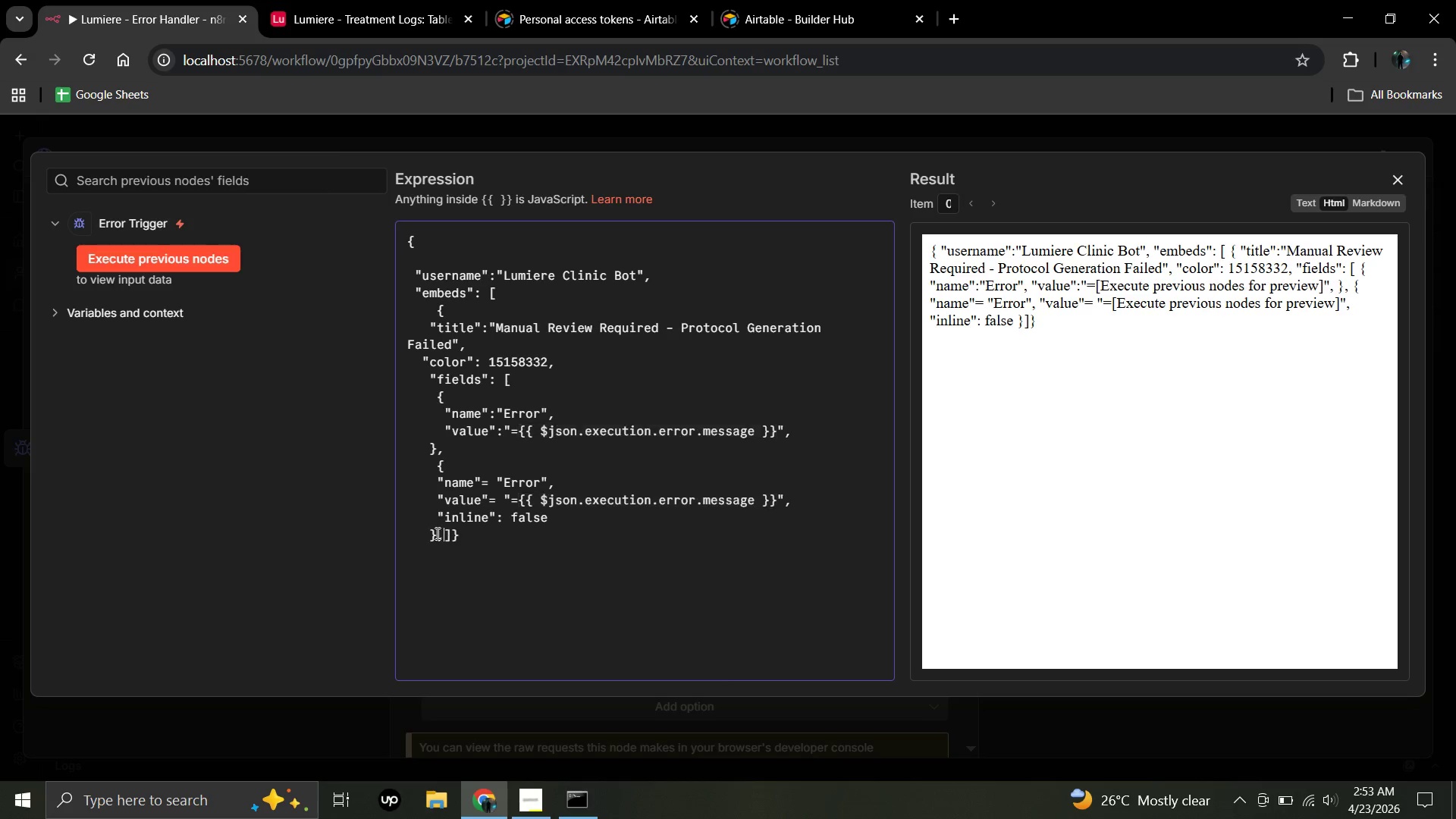 
key(Comma)
 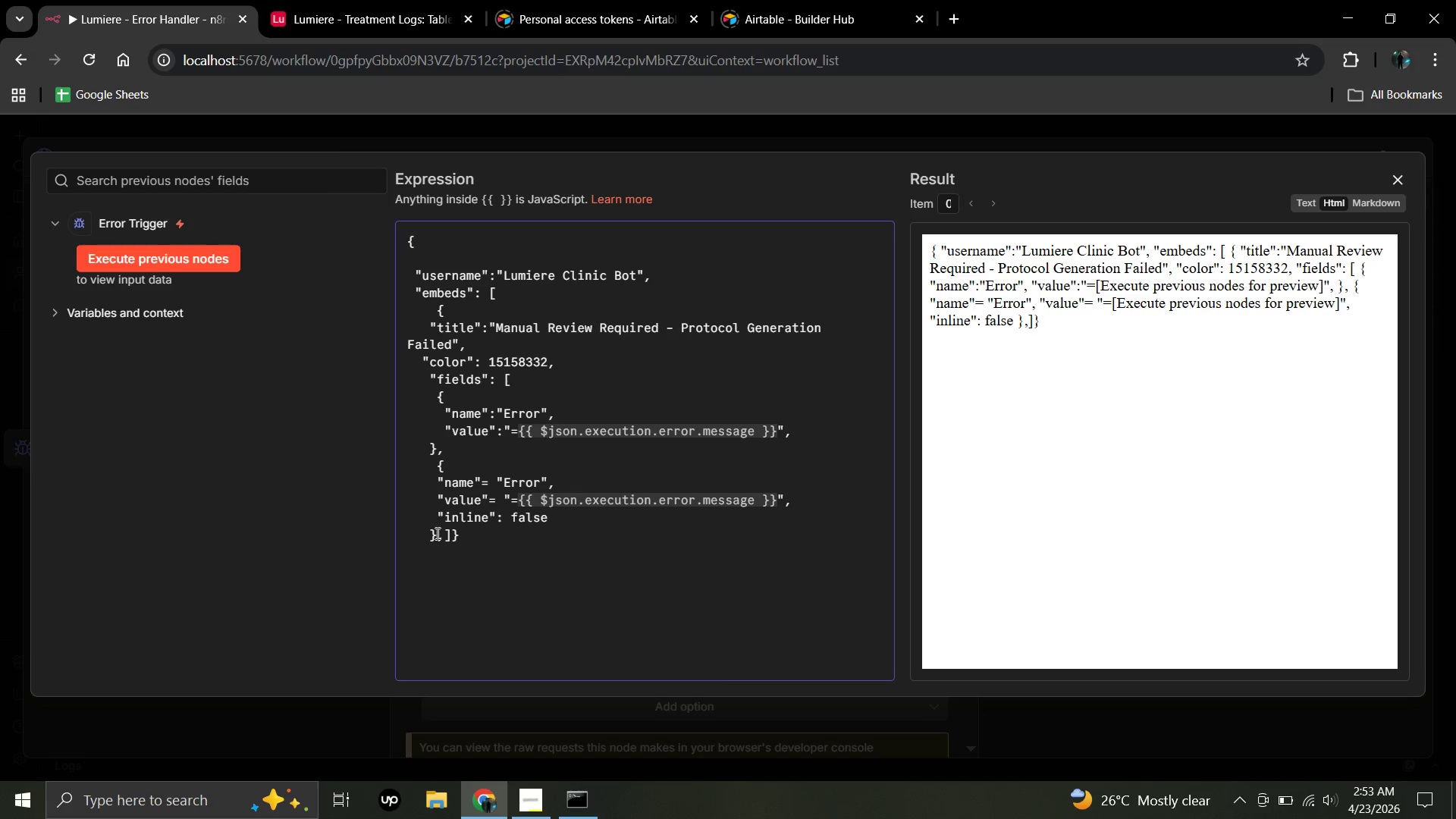 
key(Enter)
 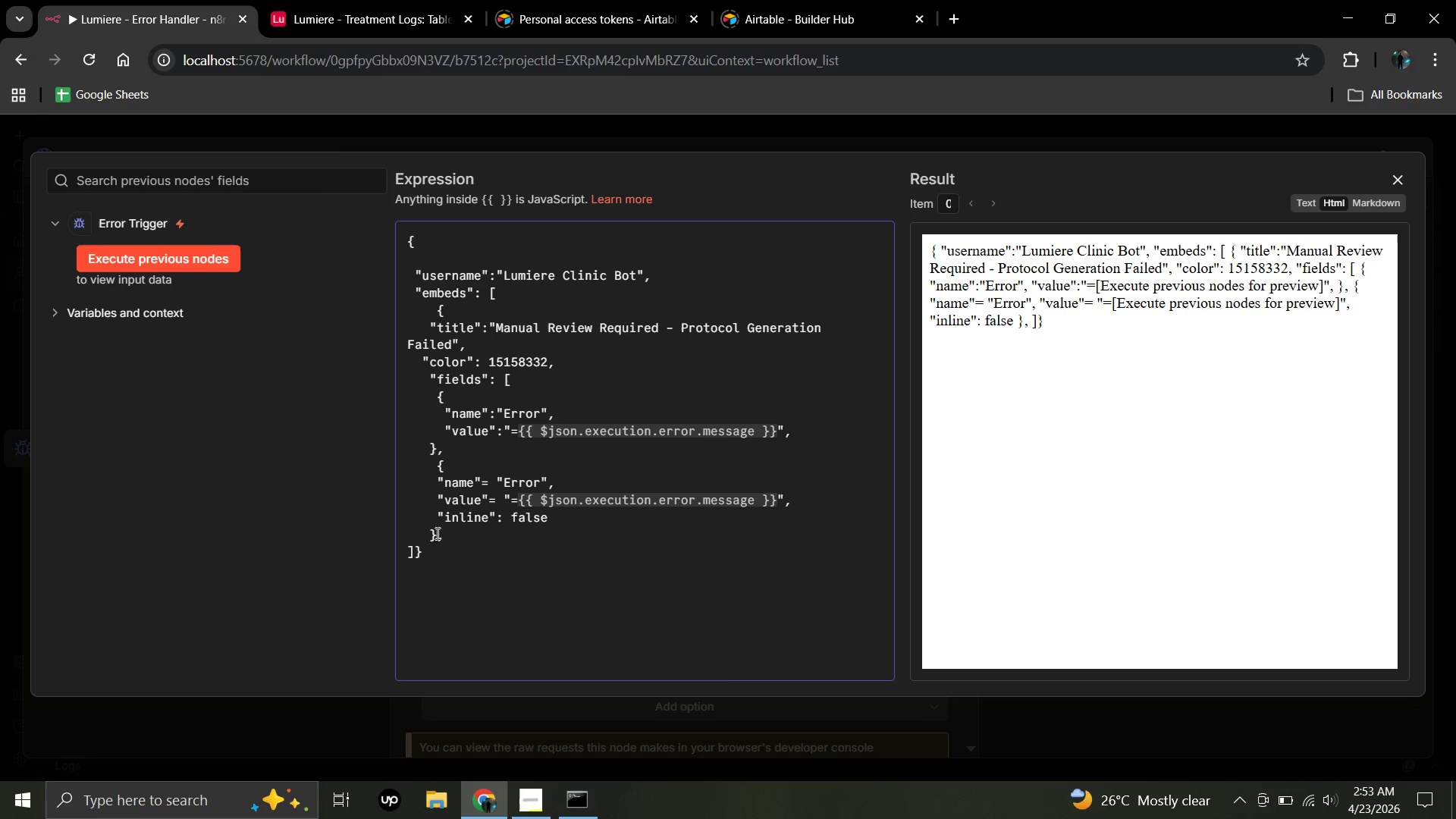 
key(Space)
 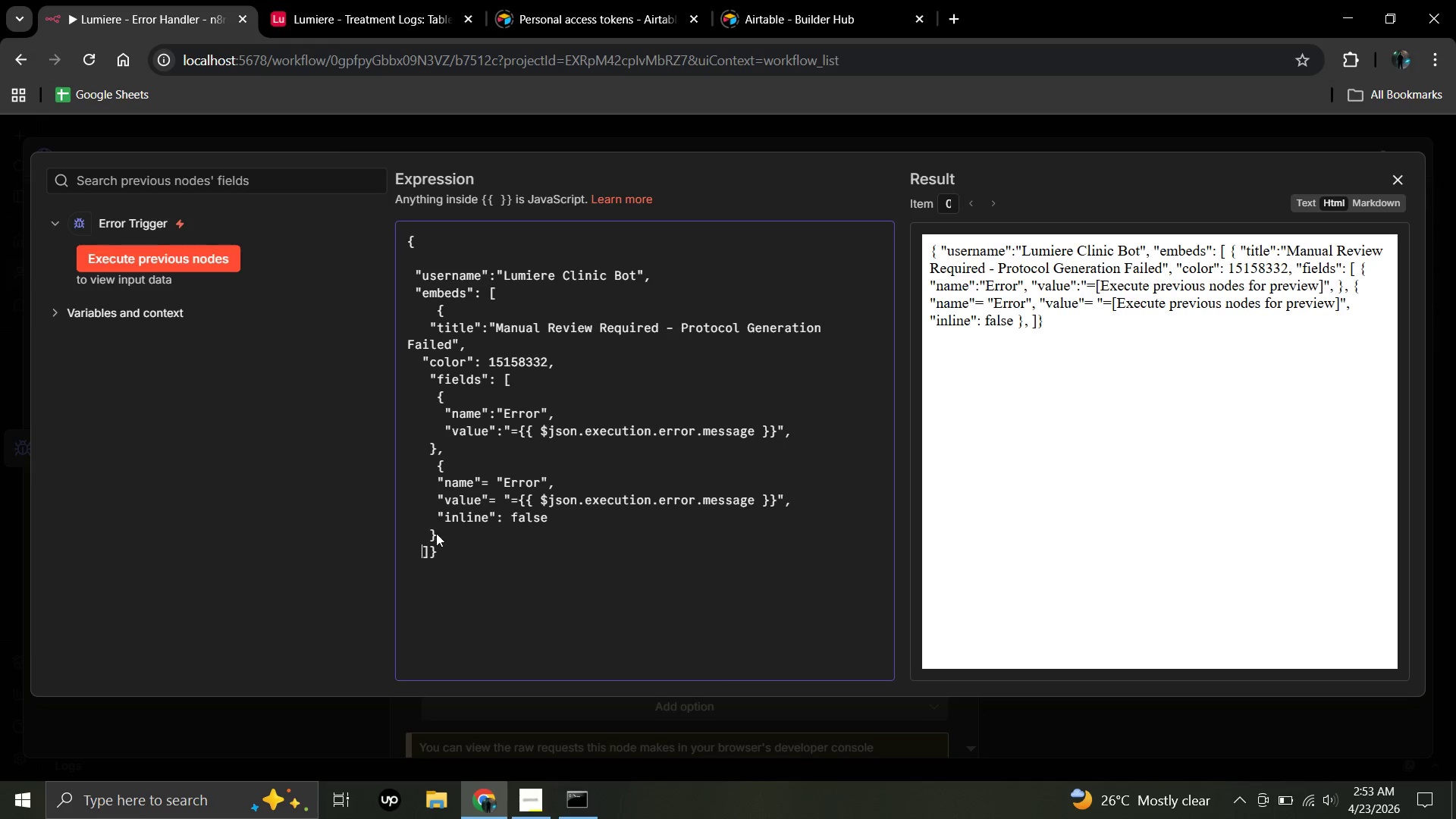 
key(Space)
 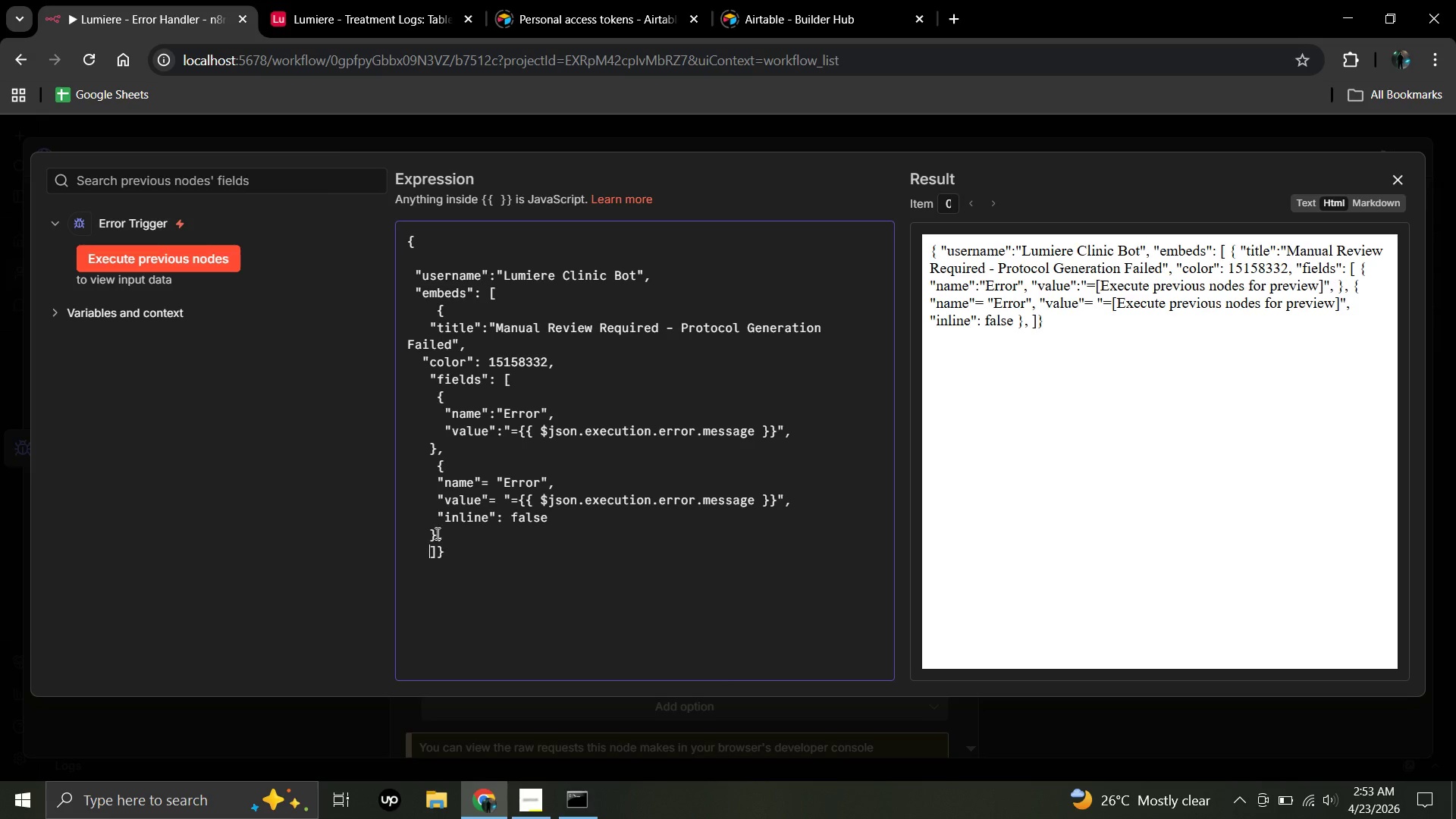 
key(Space)
 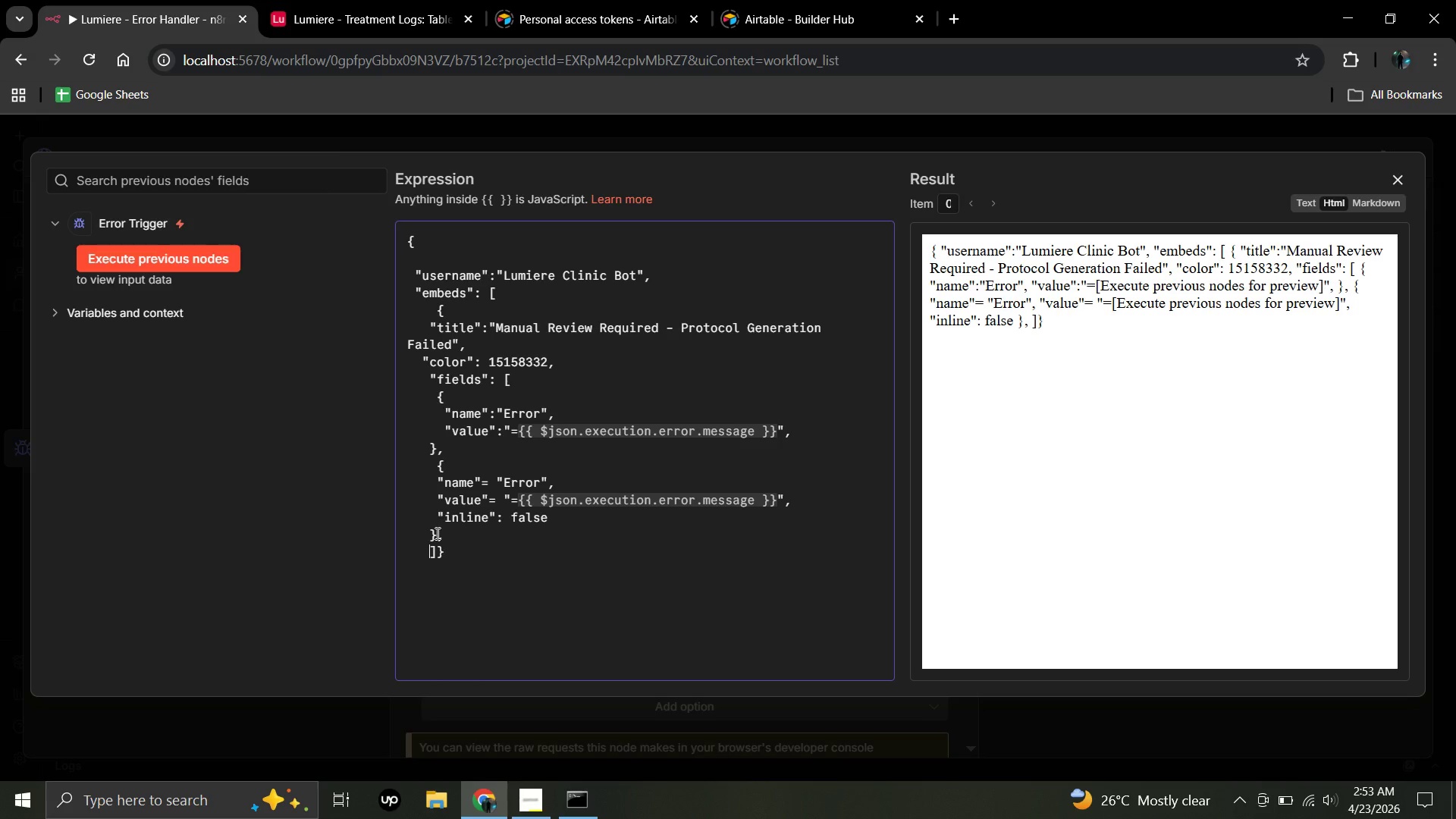 
key(Shift+BracketLeft)
 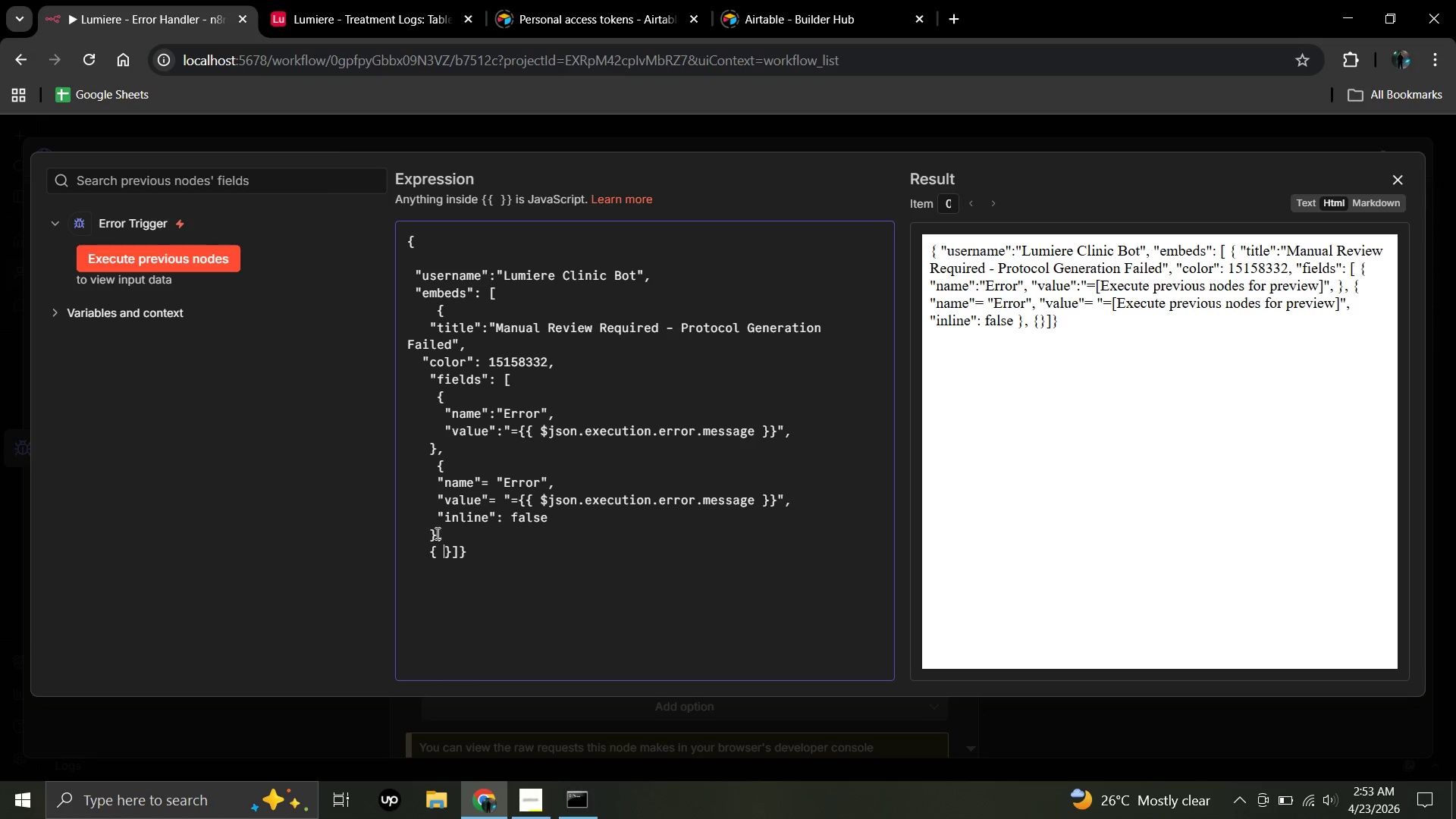 
key(Space)
 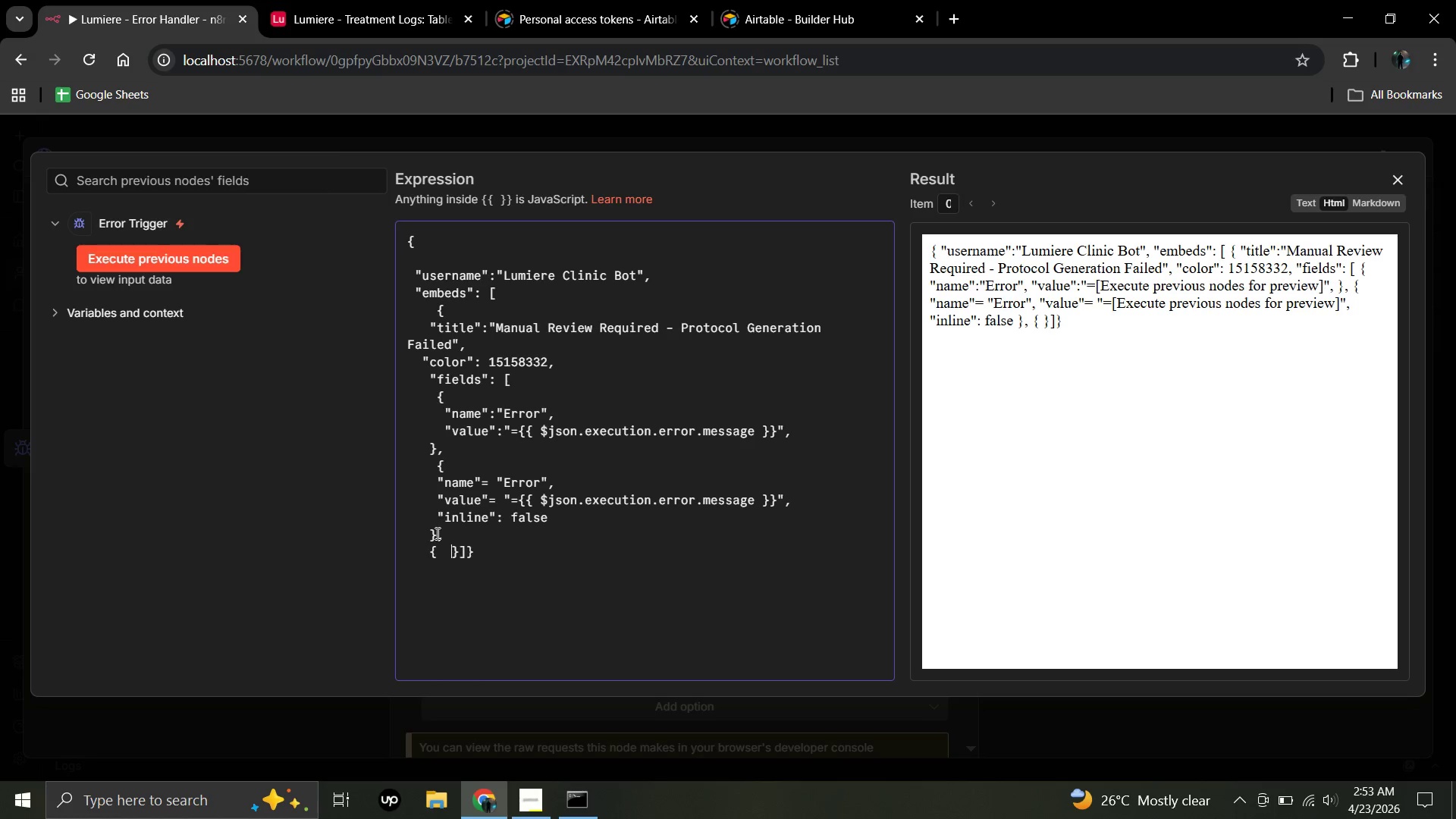 
key(Space)
 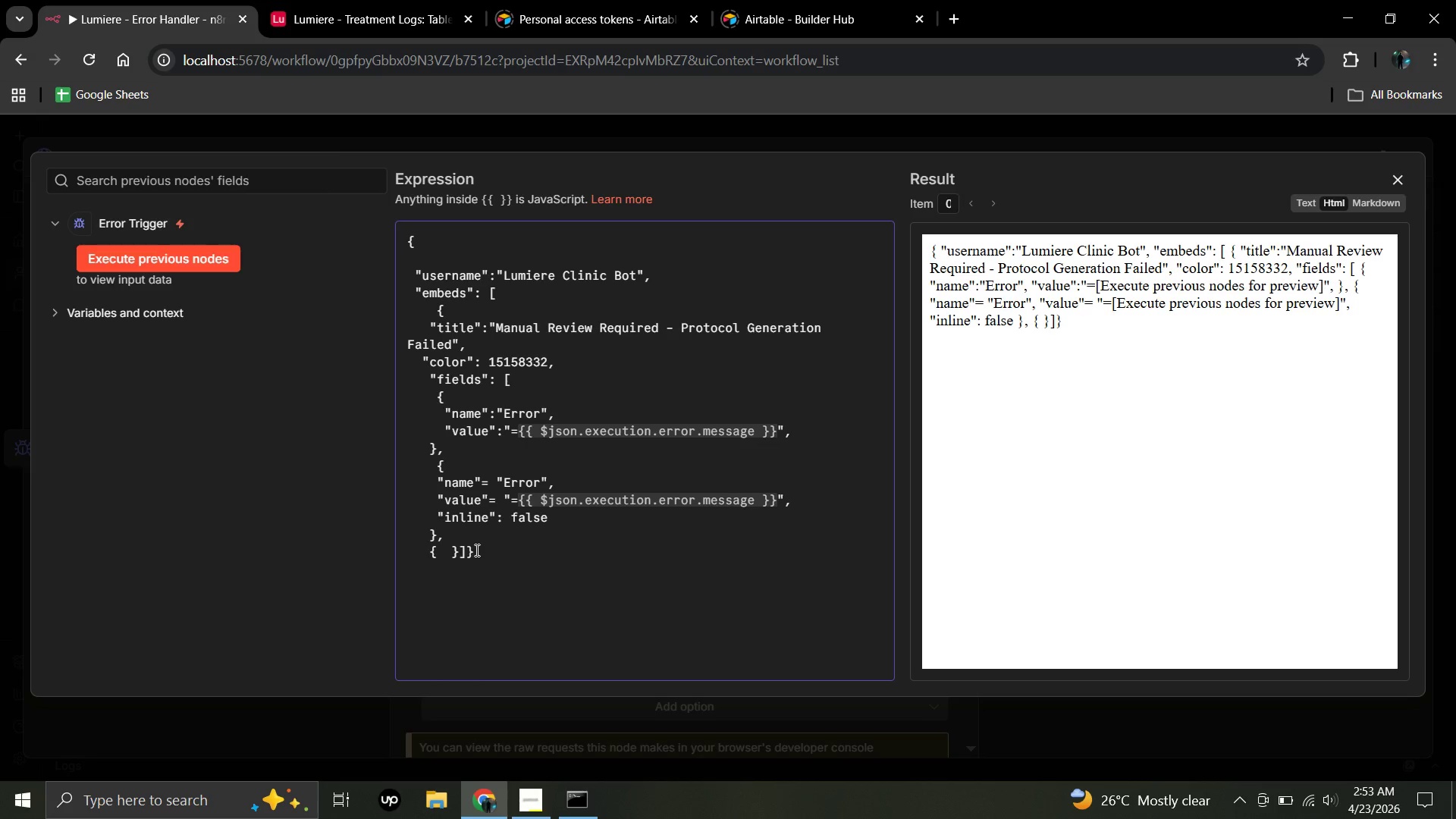 
wait(5.03)
 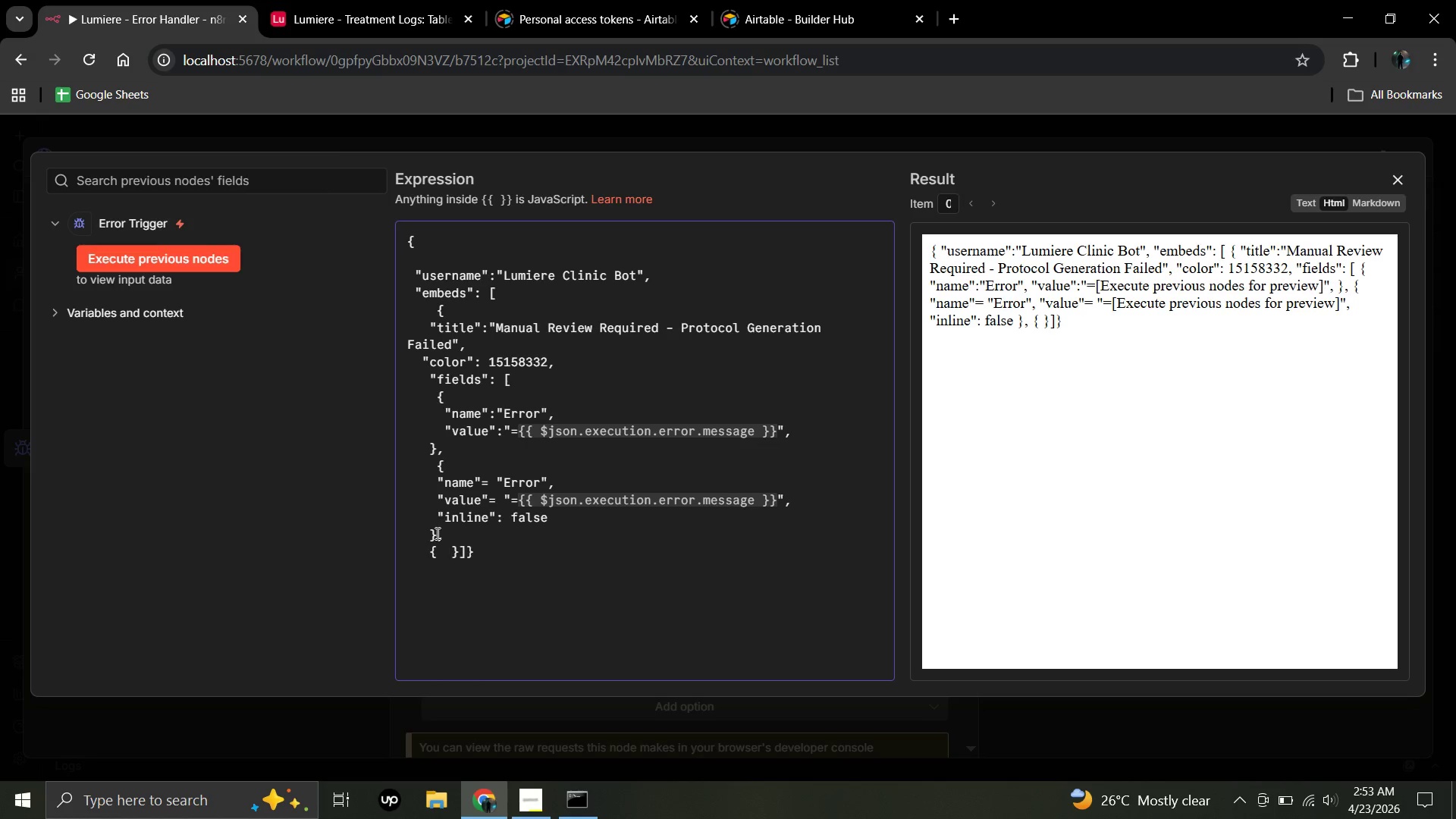 
left_click([476, 552])
 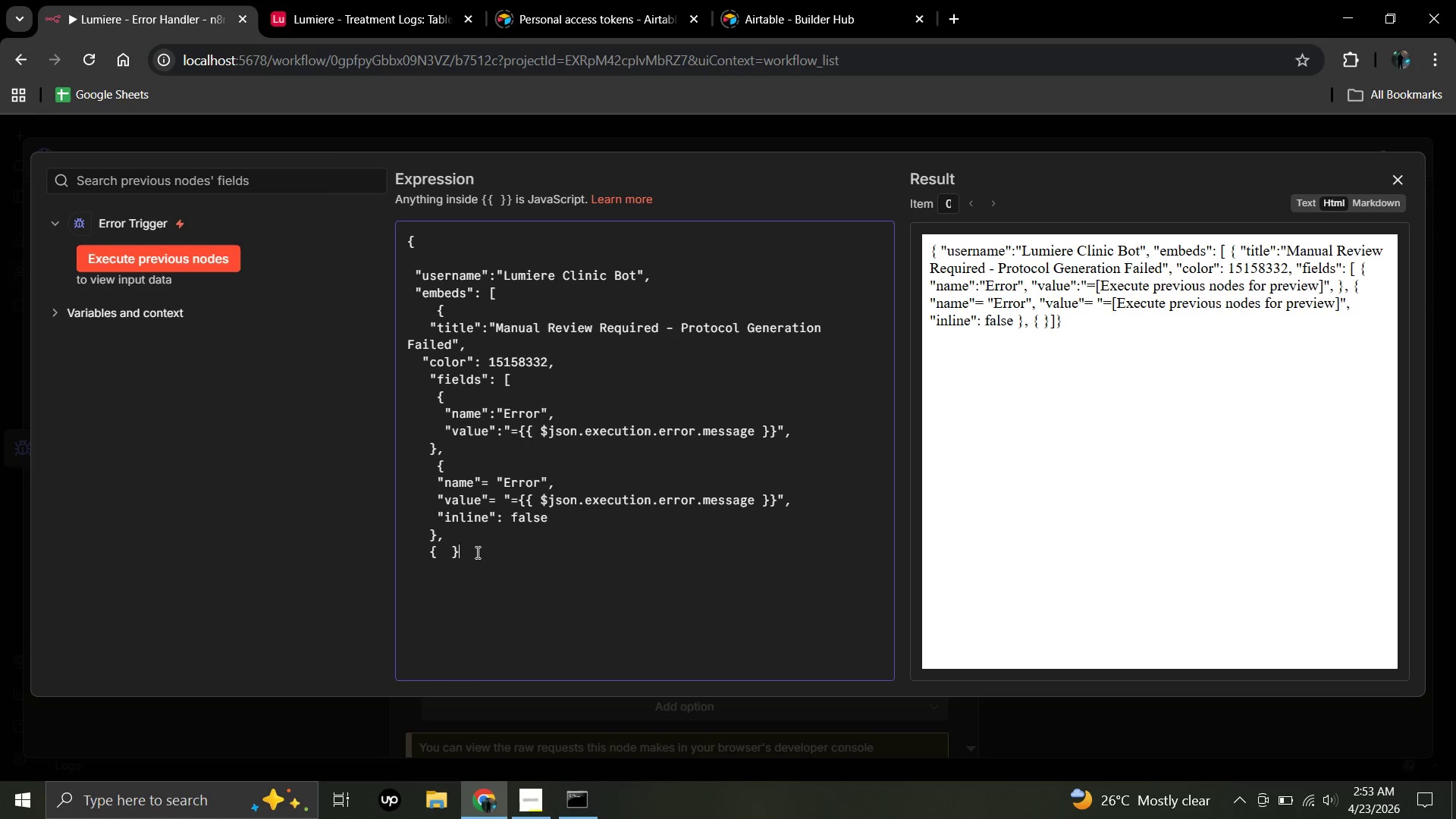 
key(Backspace)
 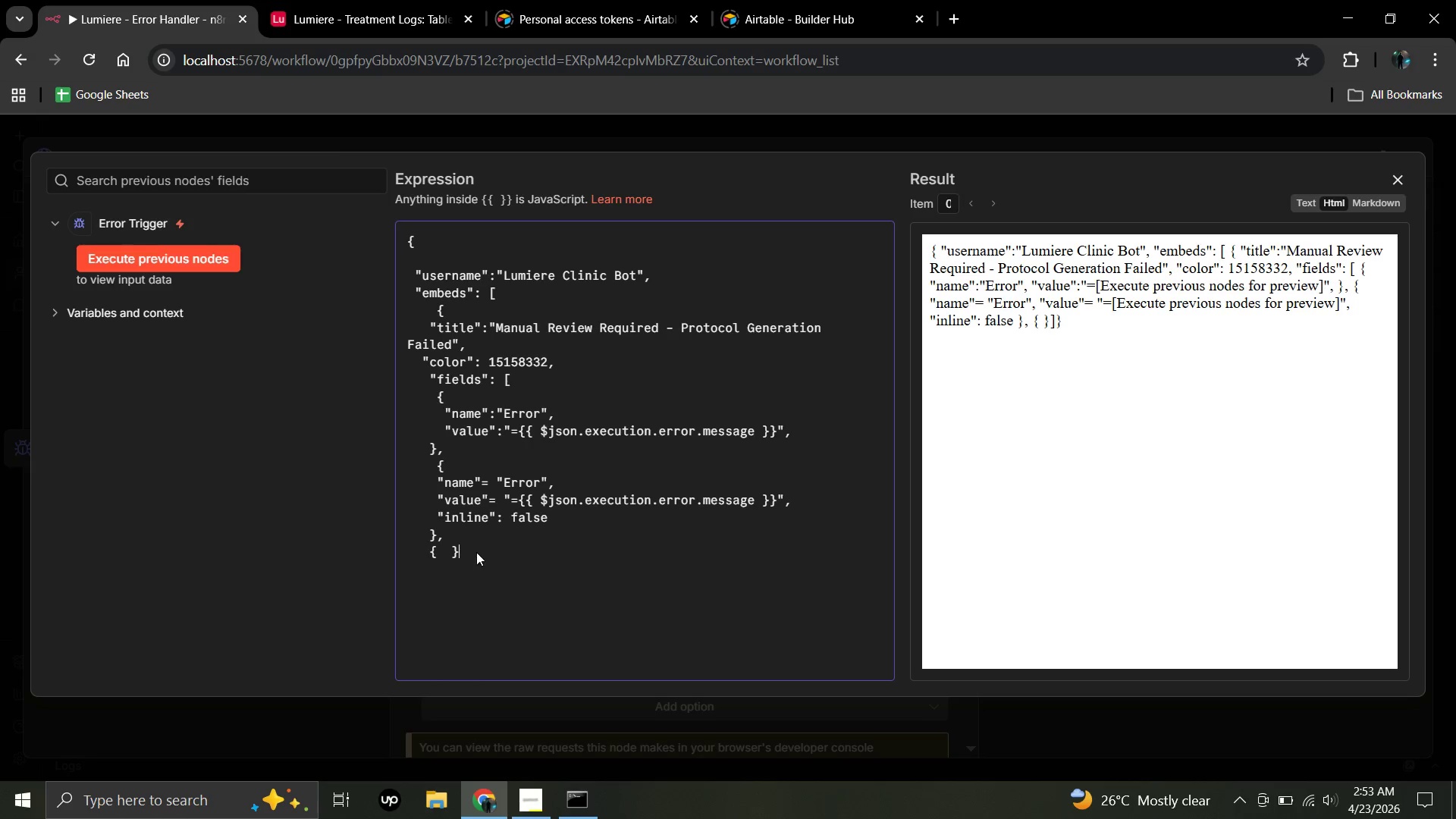 
key(Backspace)
 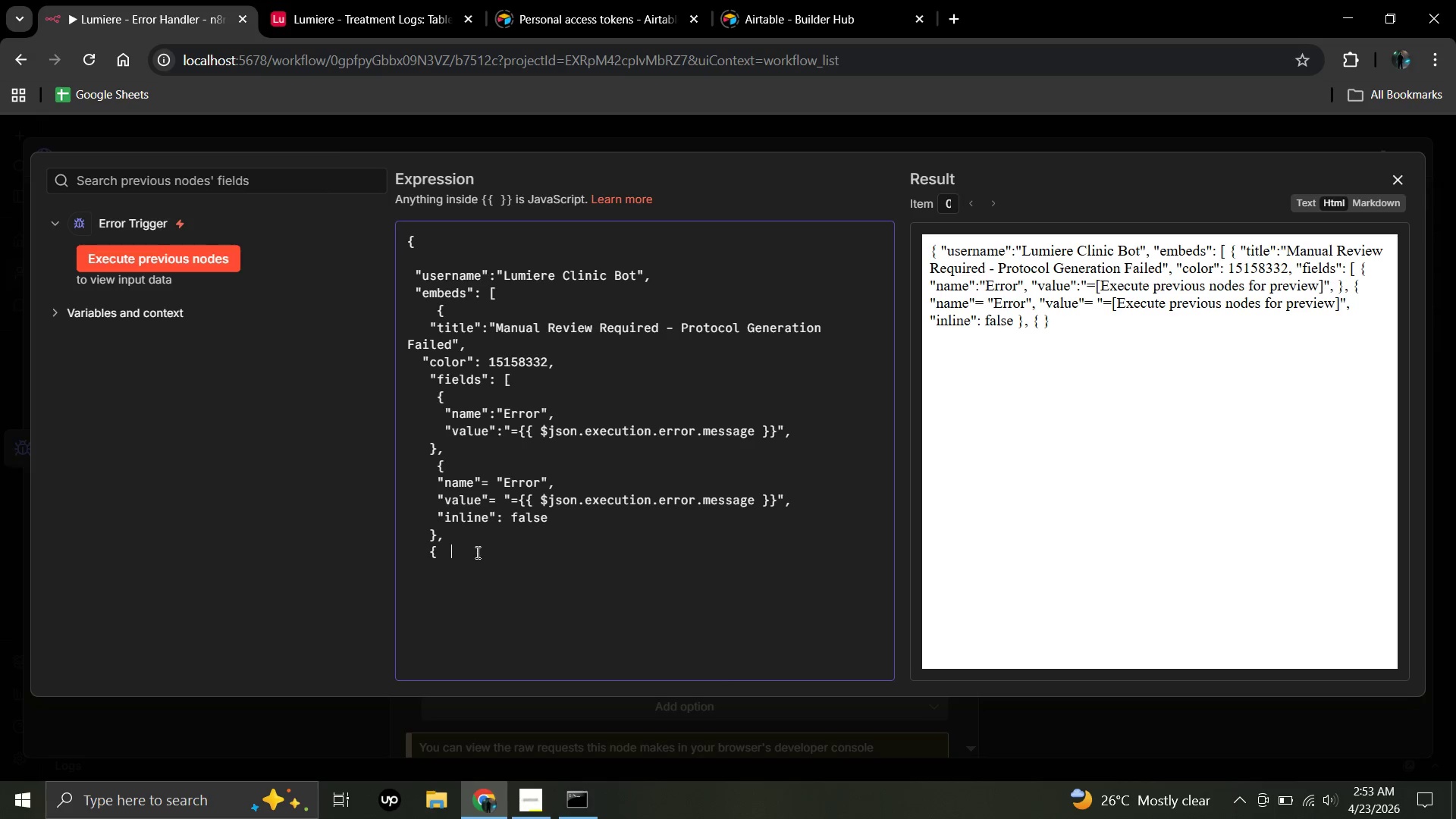 
key(Backspace)
 